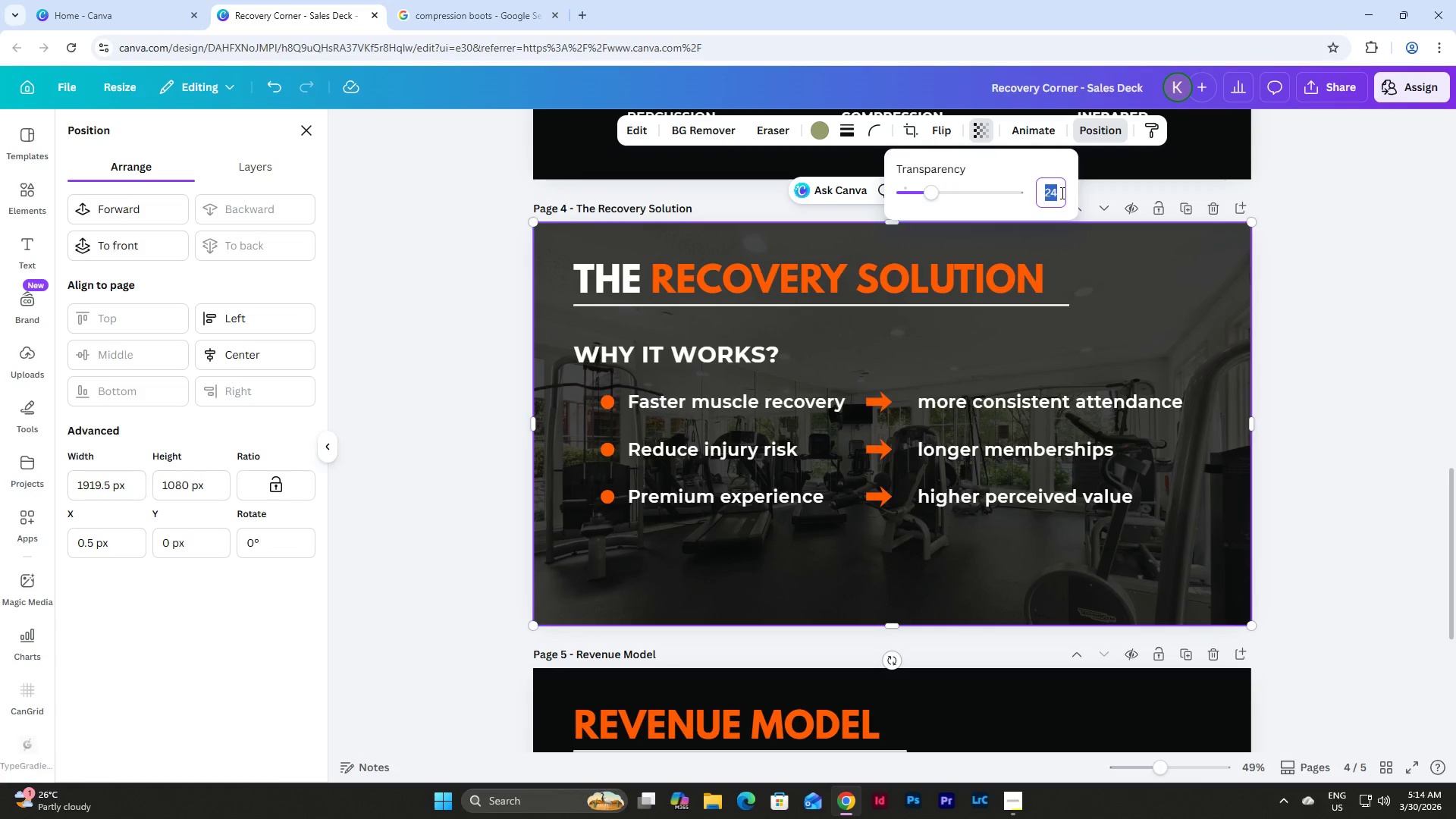 
key(Numpad2)
 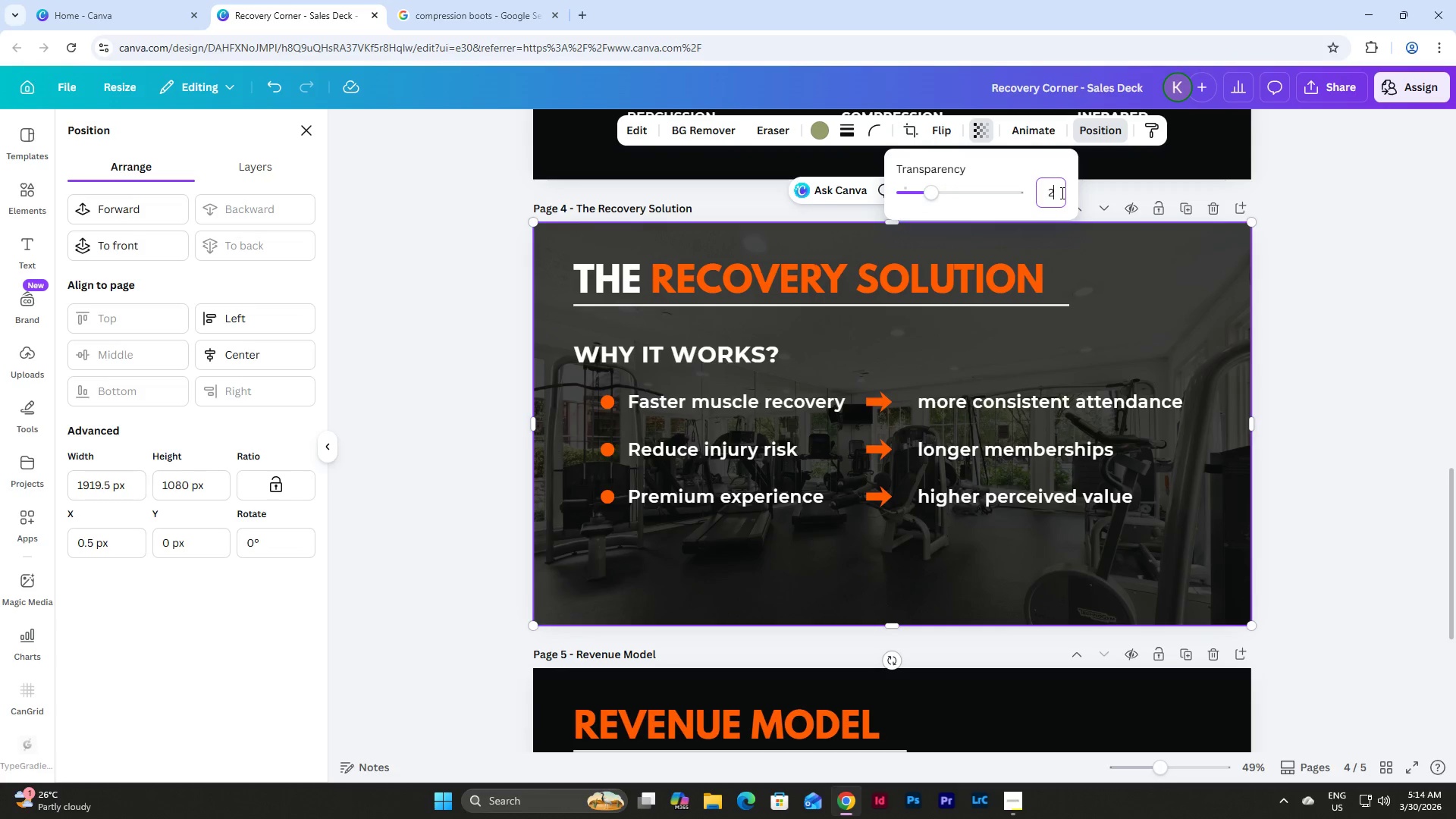 
key(Numpad5)
 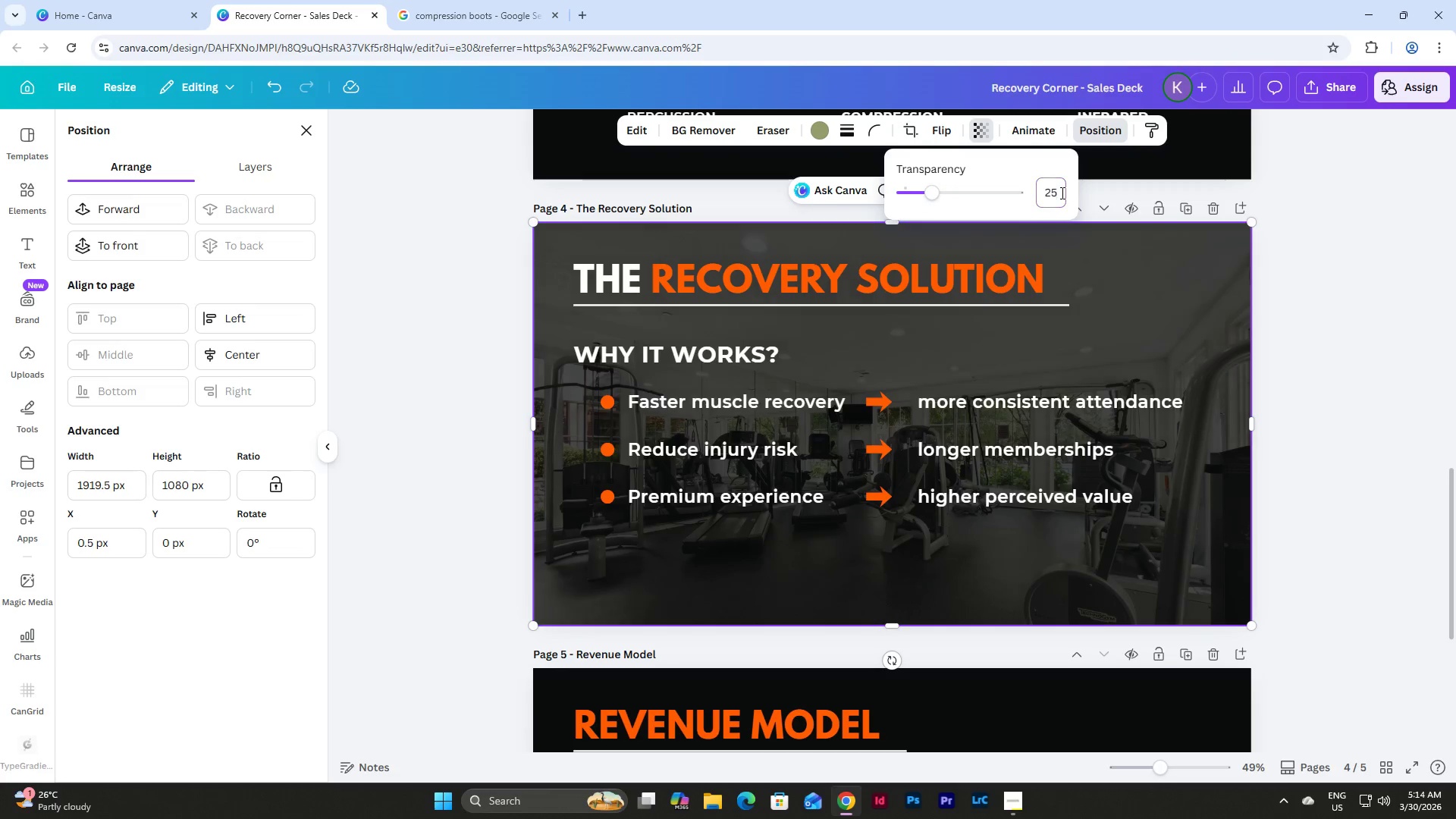 
key(NumpadEnter)
 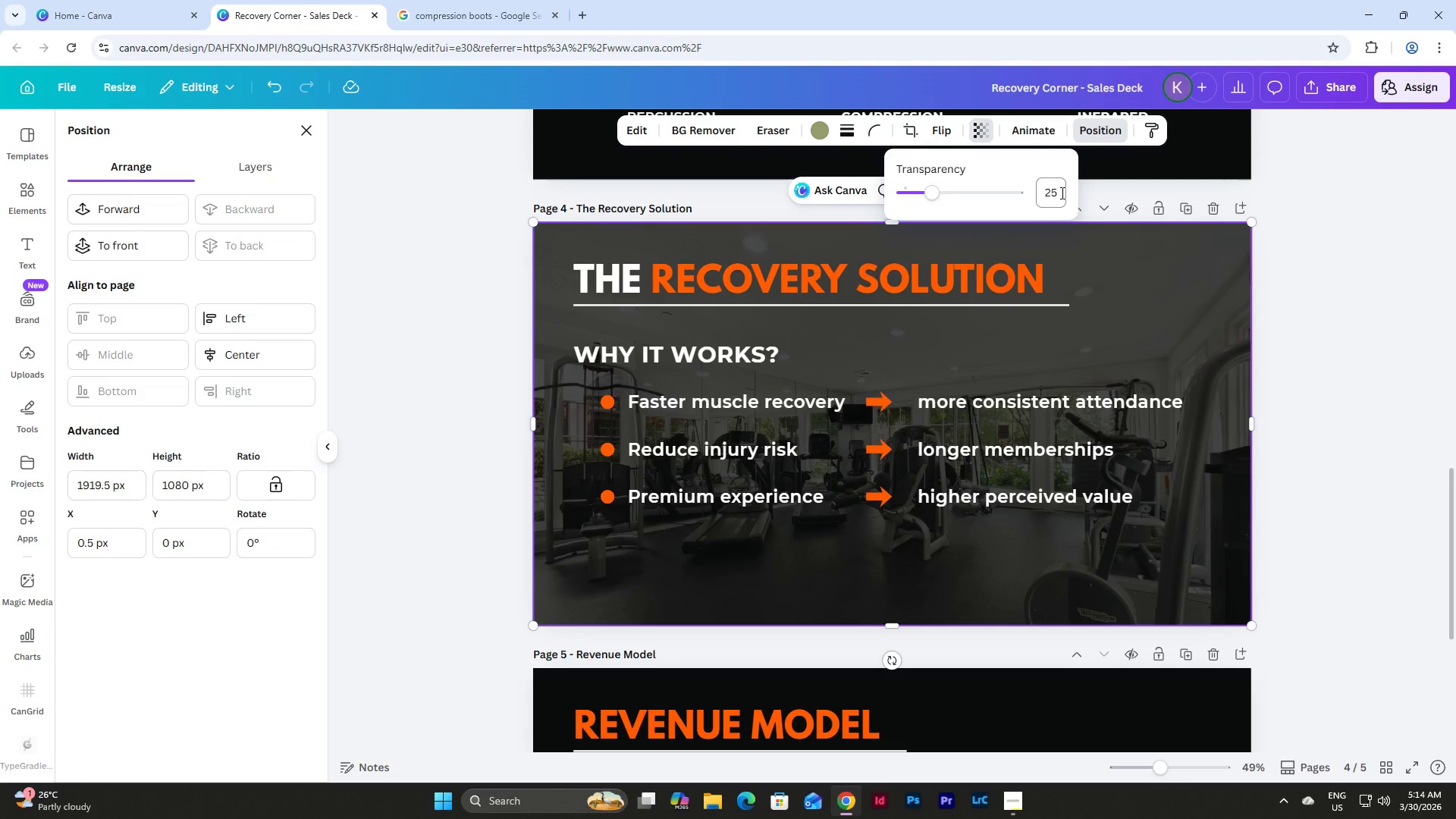 
left_click([1061, 193])
 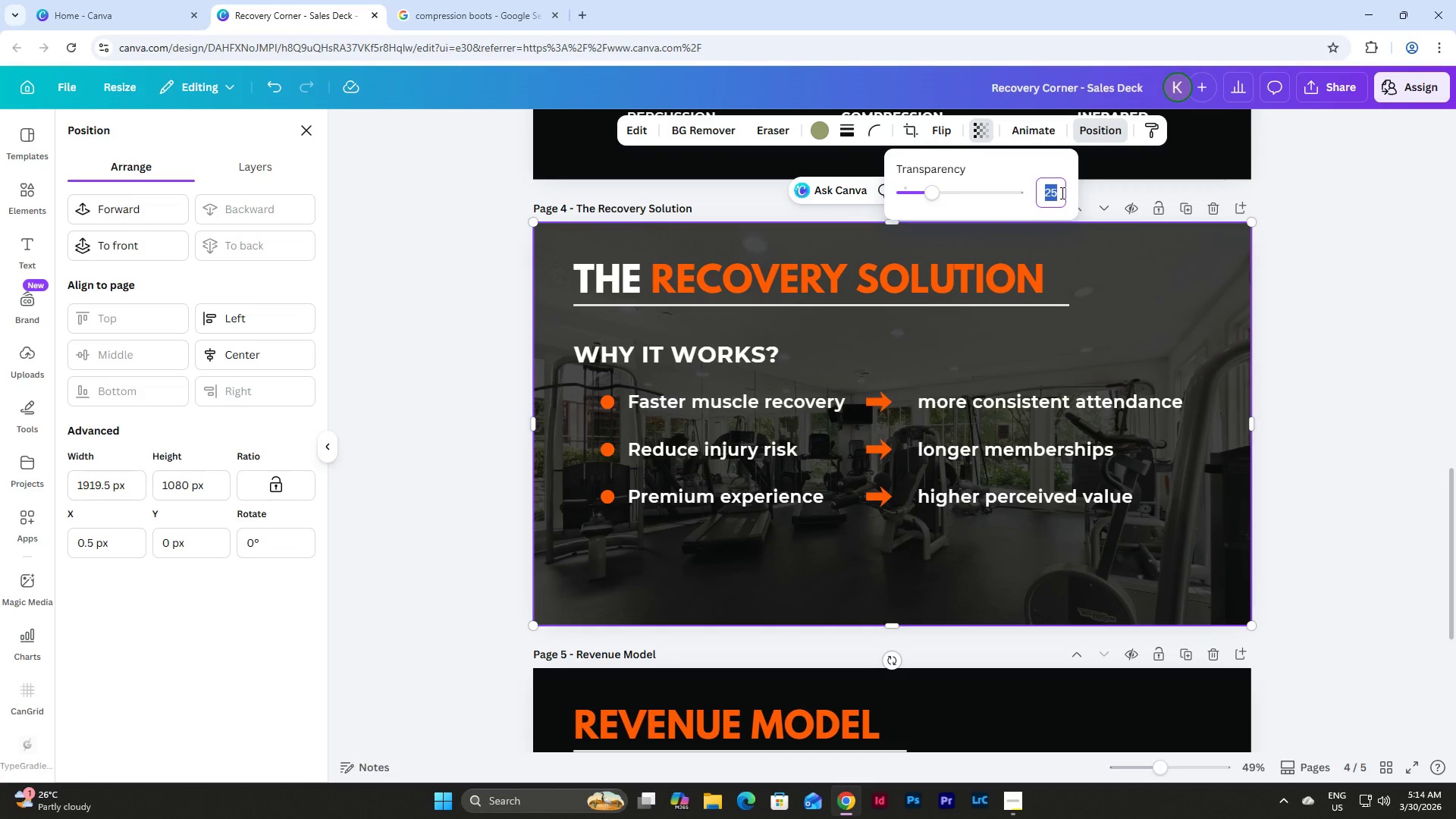 
key(Numpad2)
 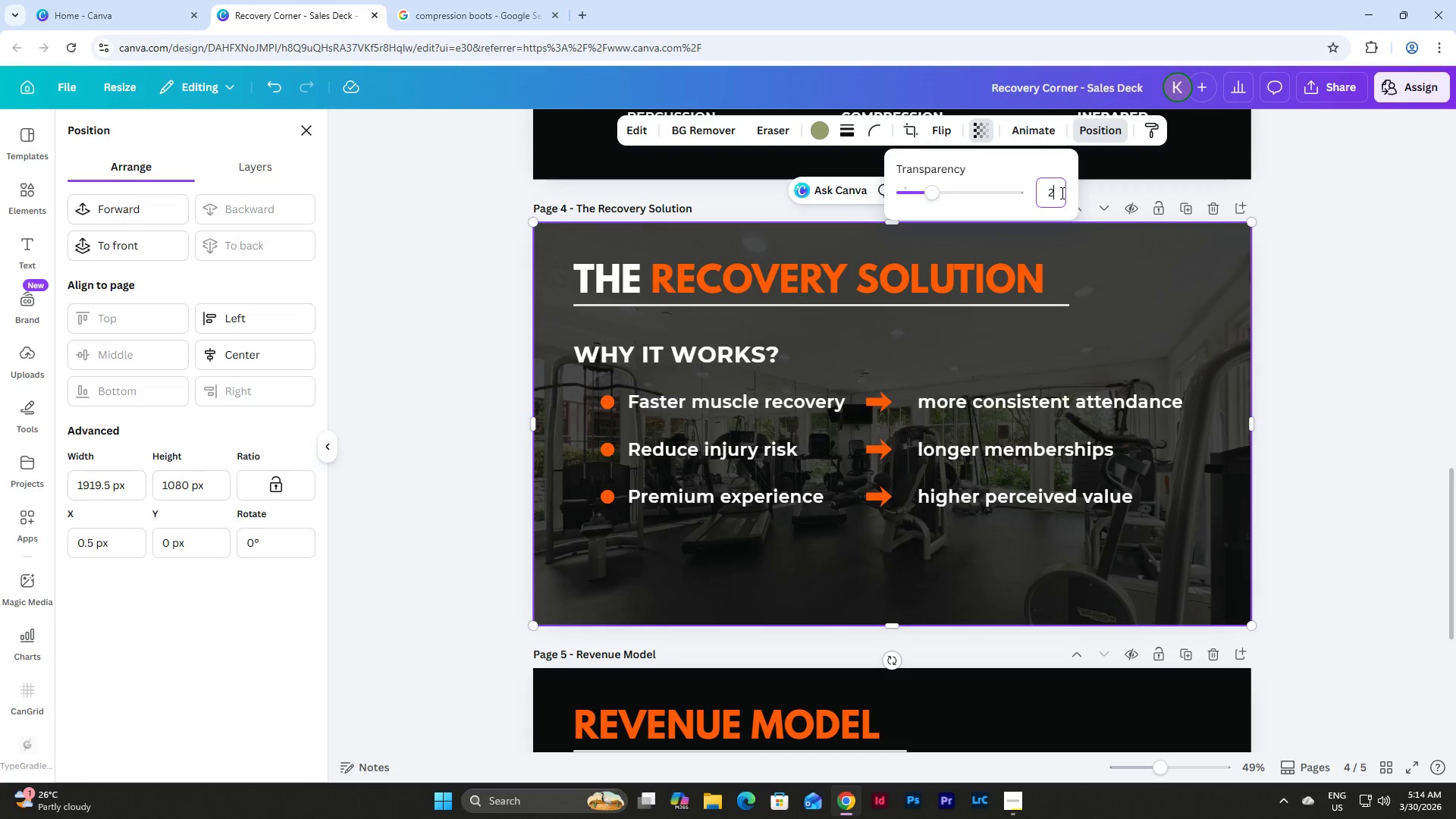 
key(Numpad0)
 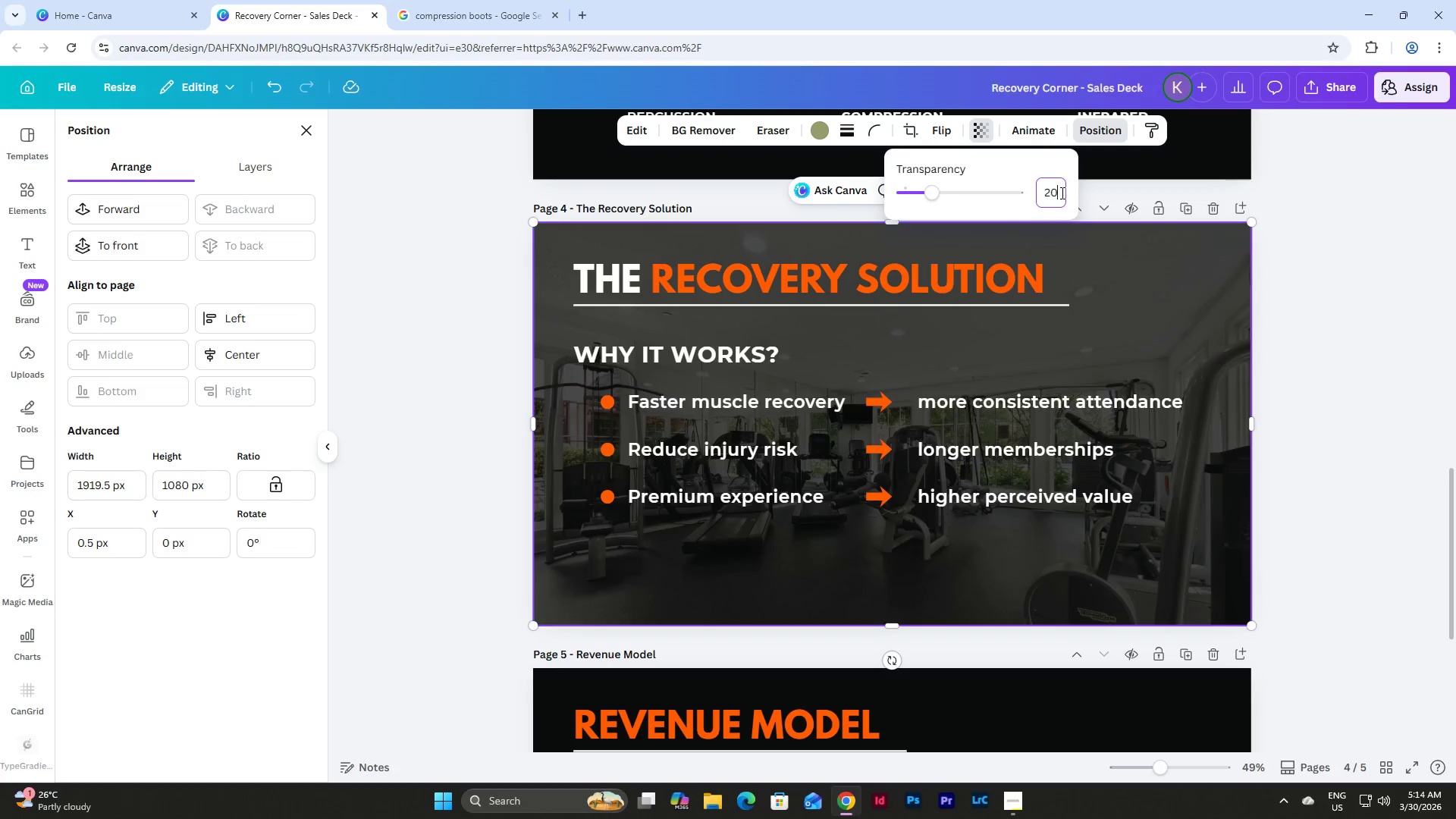 
key(NumpadEnter)
 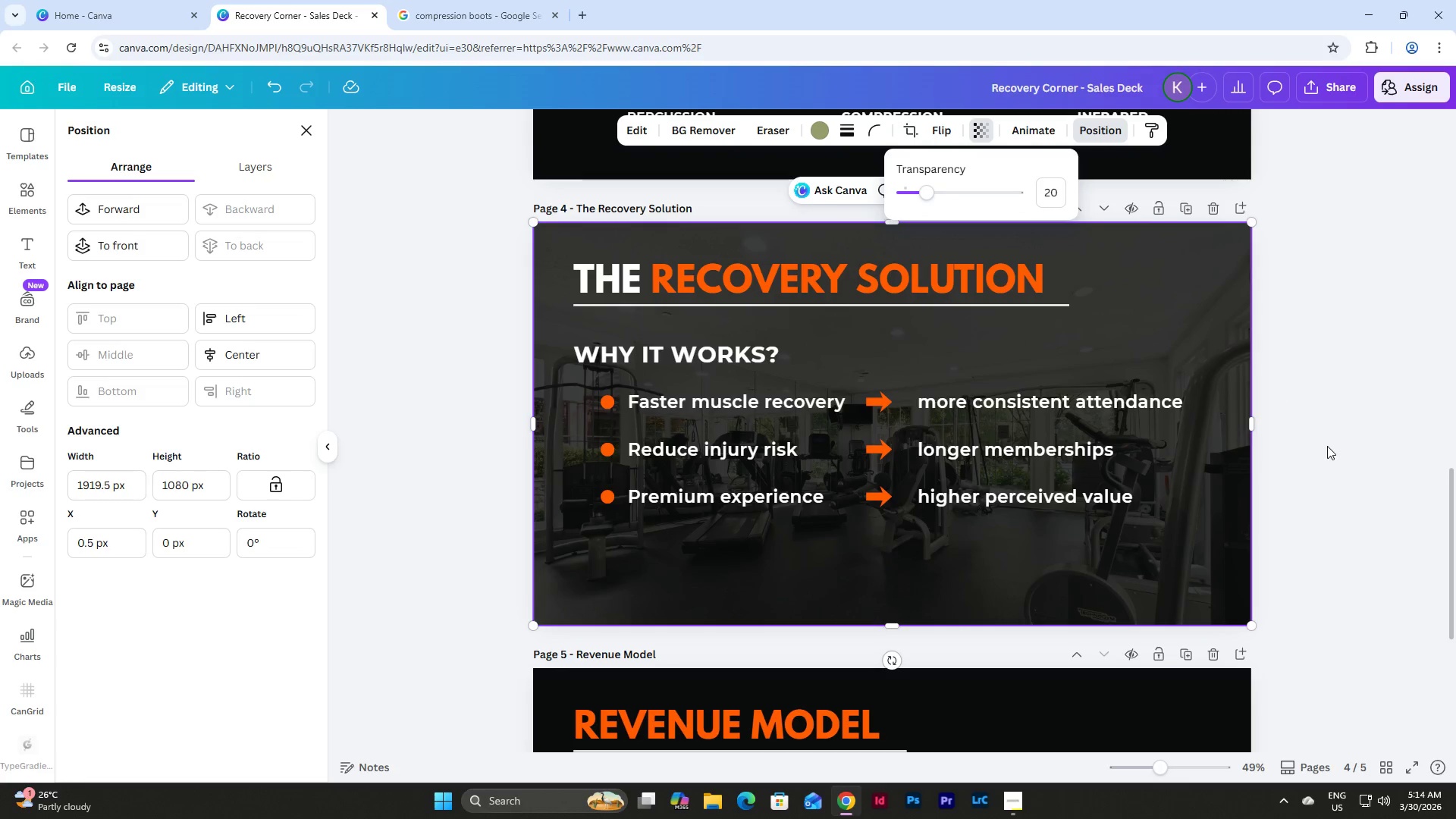 
double_click([1327, 447])
 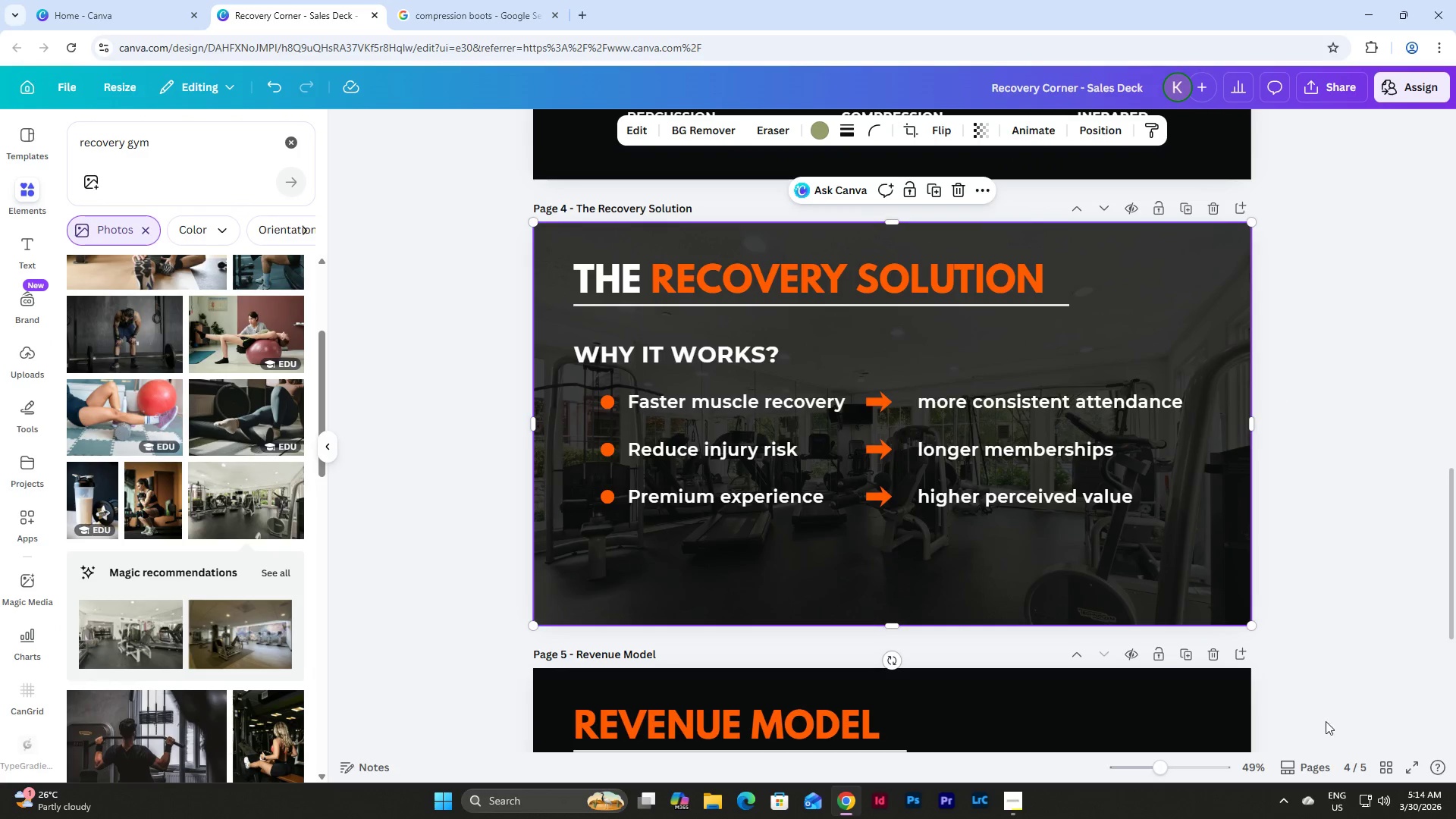 
left_click([1388, 758])
 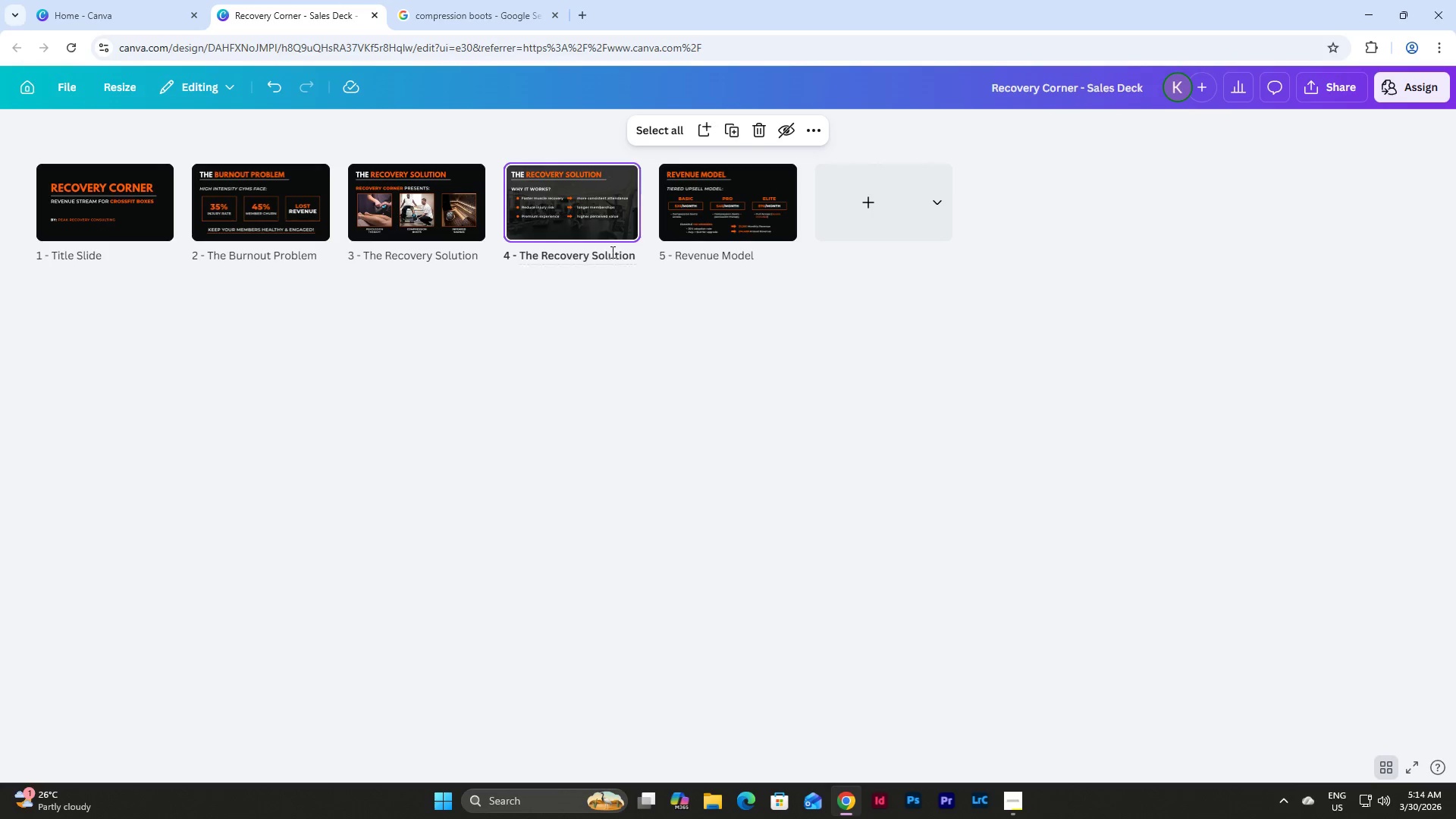 
double_click([606, 218])
 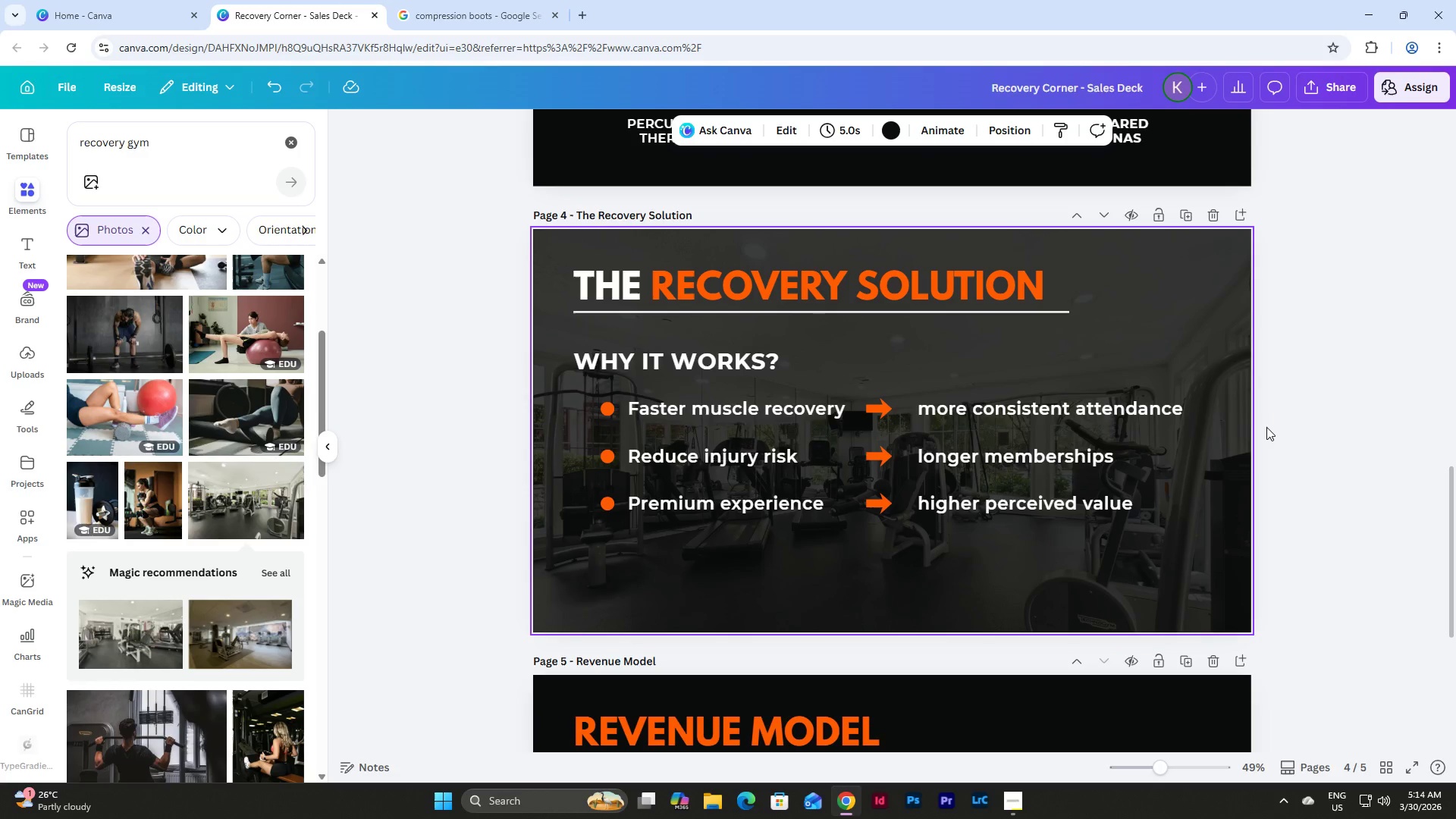 
left_click([1156, 327])
 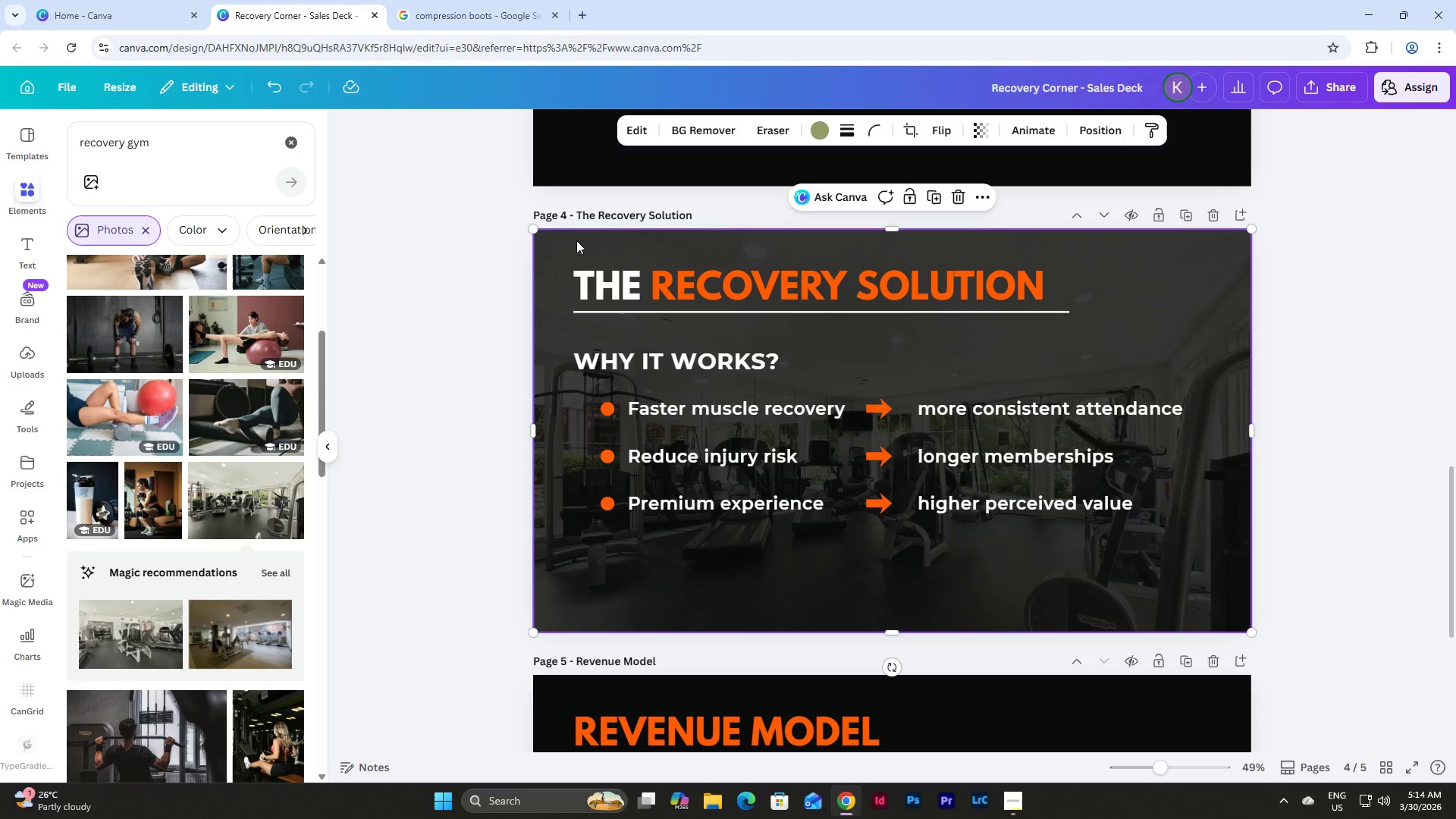 
left_click_drag(start_coordinate=[535, 228], to_coordinate=[1120, 441])
 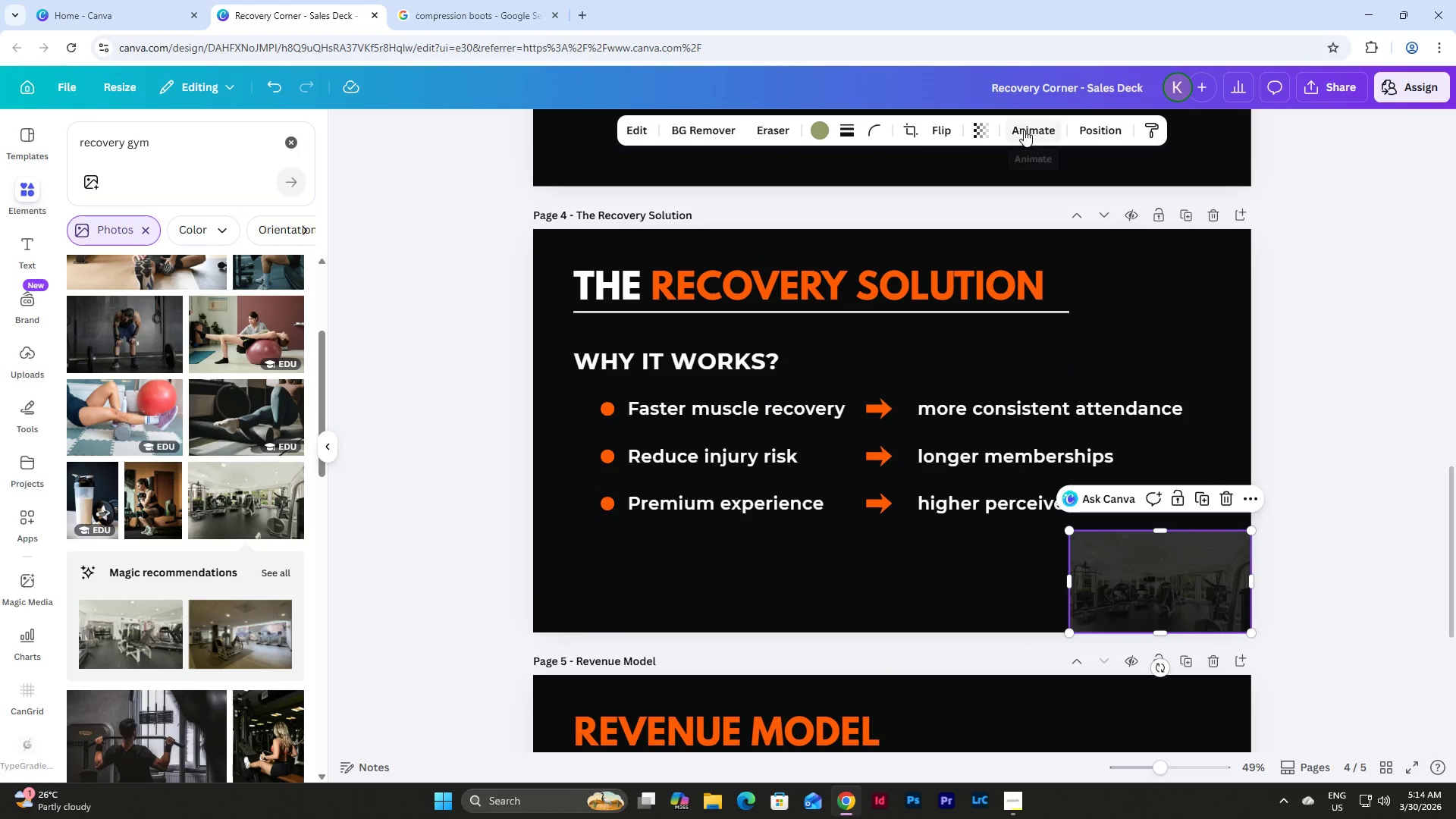 
left_click([976, 130])
 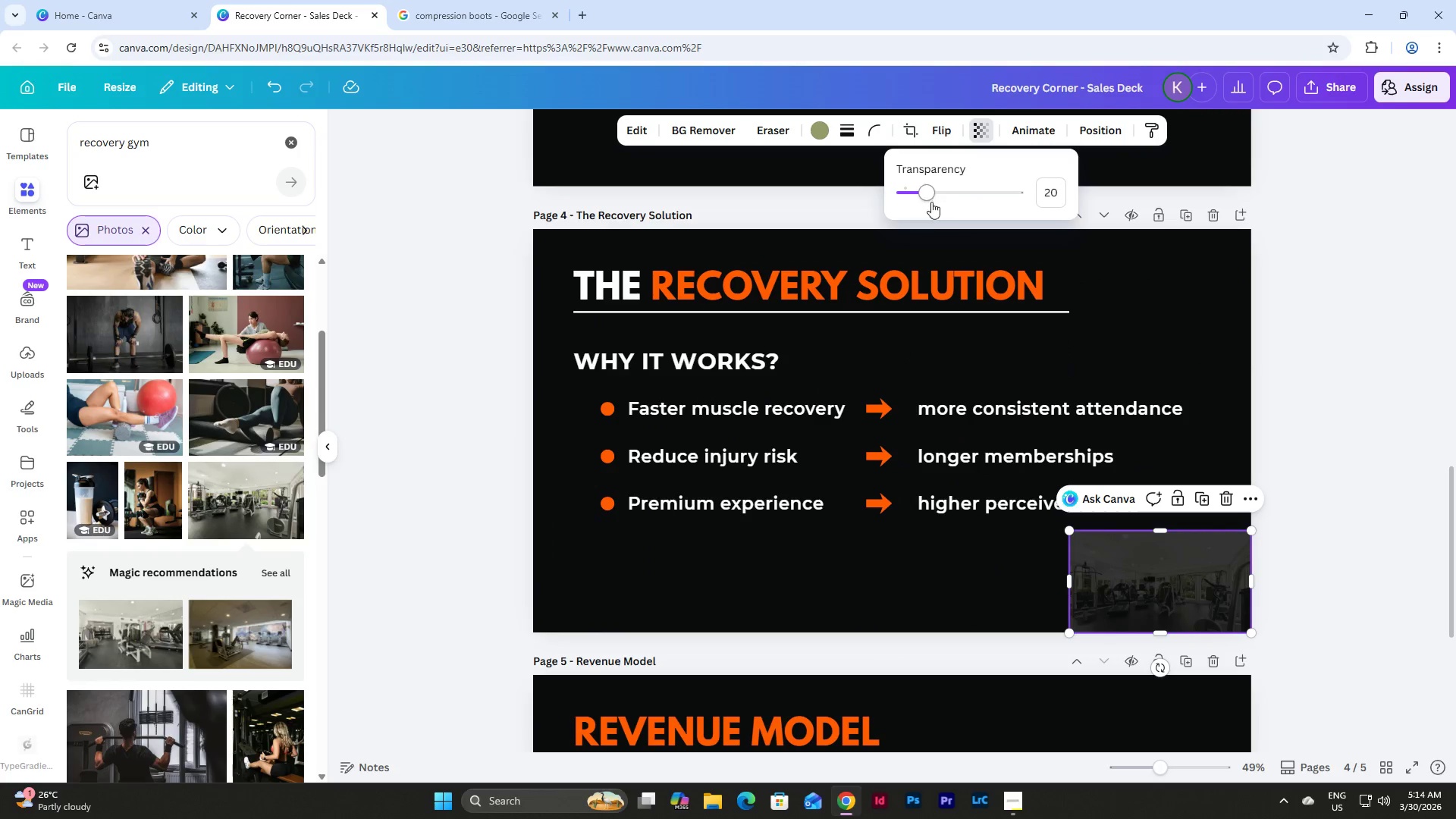 
left_click_drag(start_coordinate=[931, 194], to_coordinate=[1079, 221])
 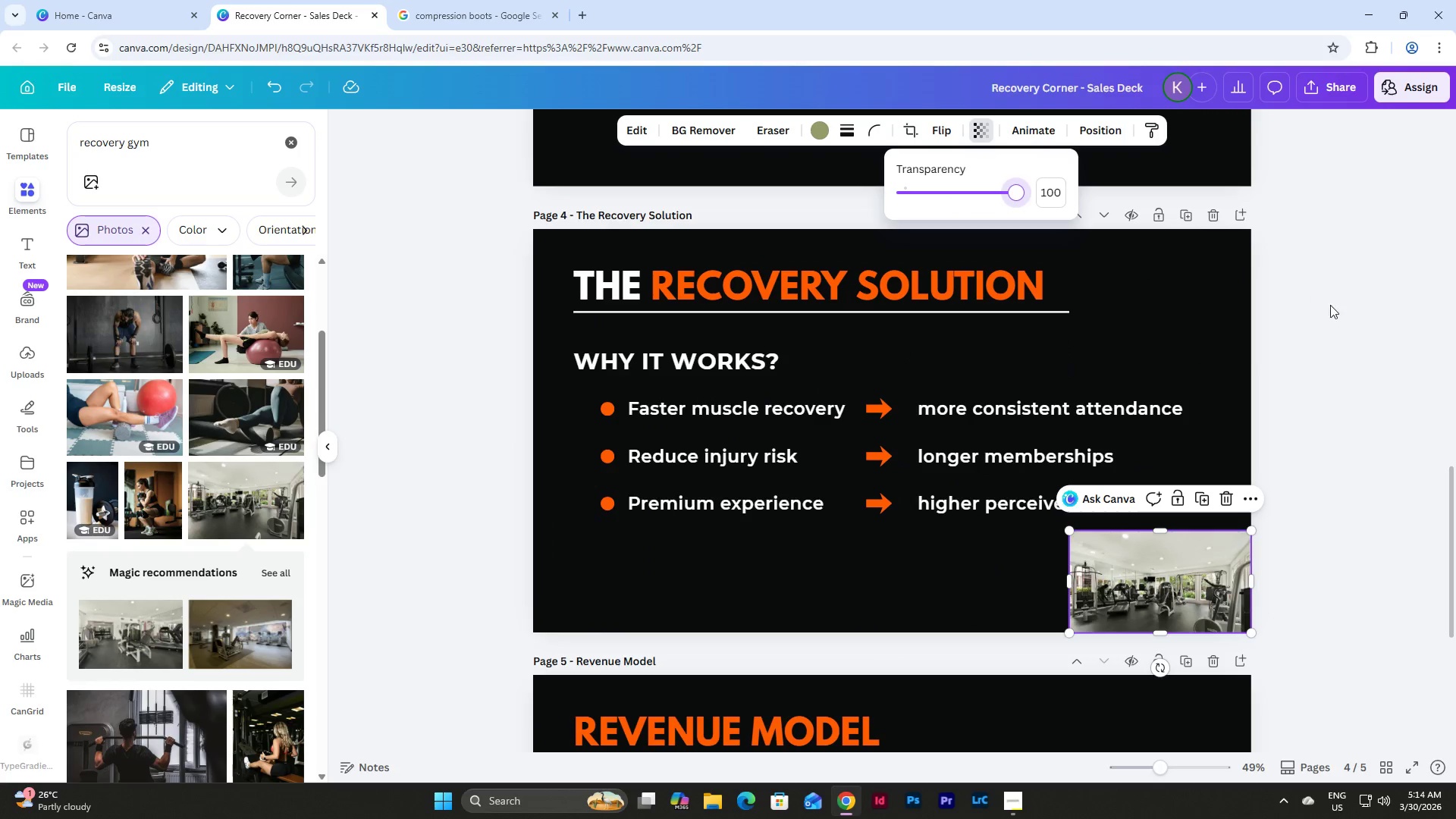 
left_click([1362, 322])
 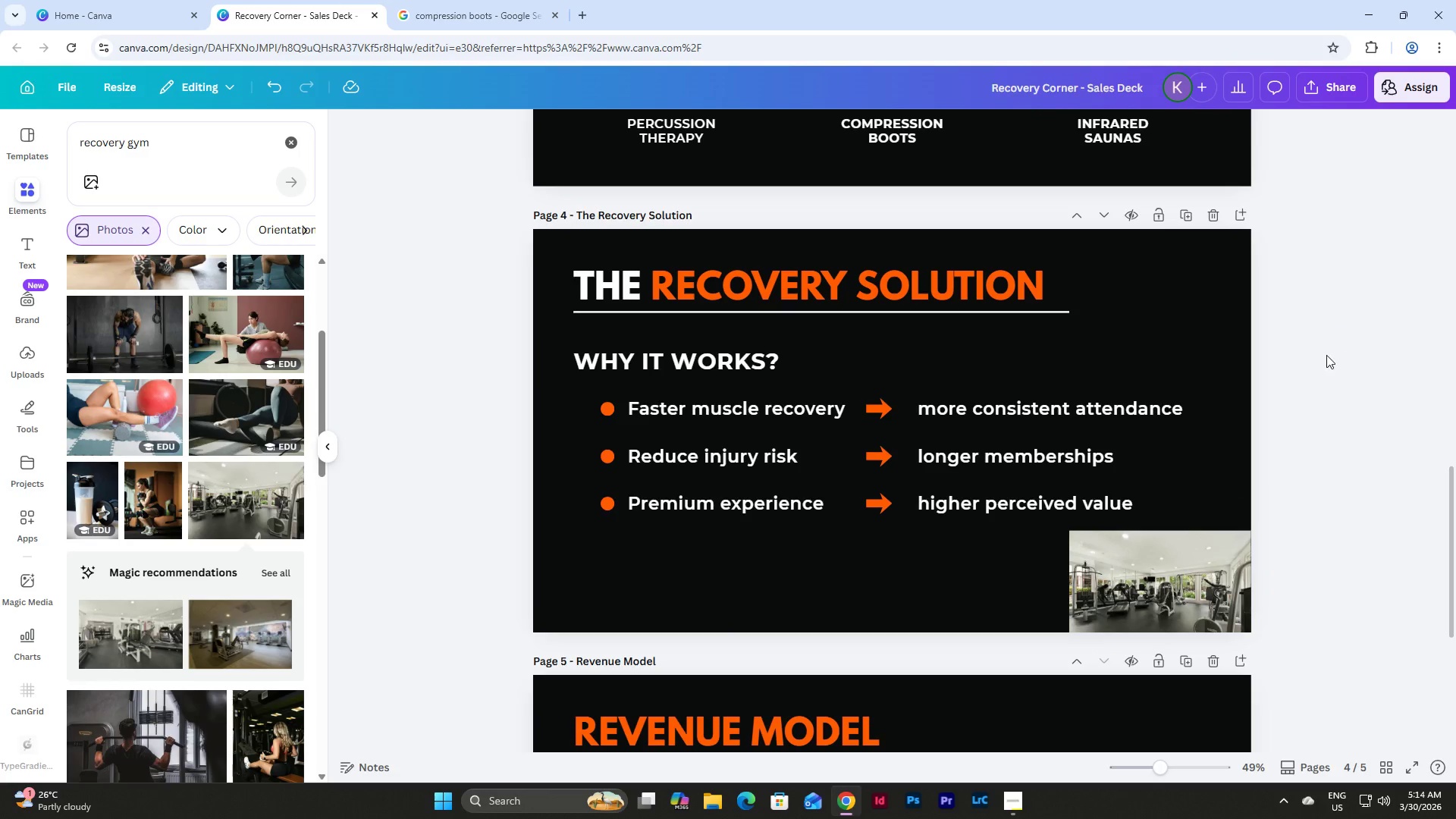 
left_click_drag(start_coordinate=[981, 556], to_coordinate=[573, 349])
 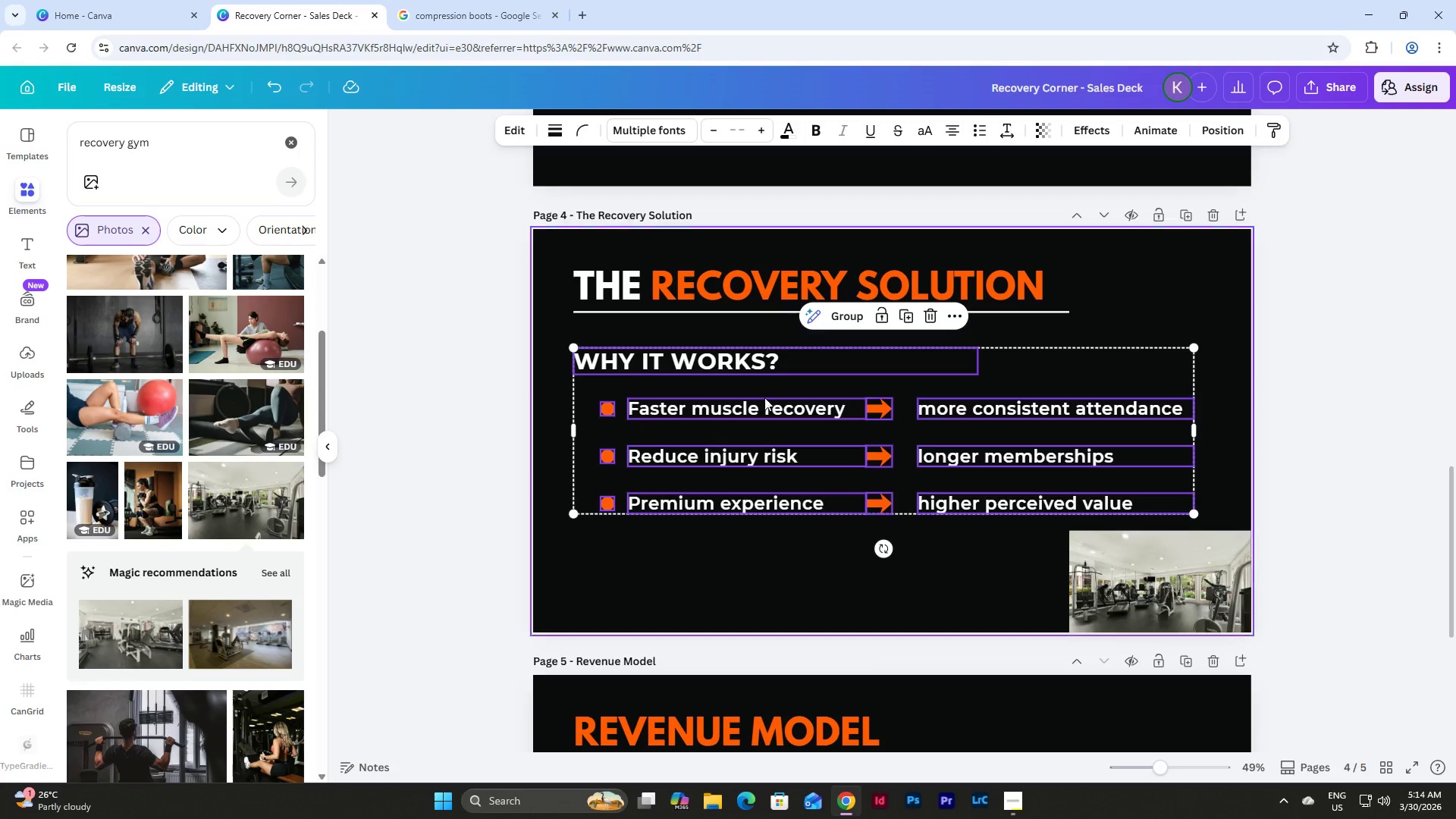 
left_click_drag(start_coordinate=[802, 410], to_coordinate=[804, 394])
 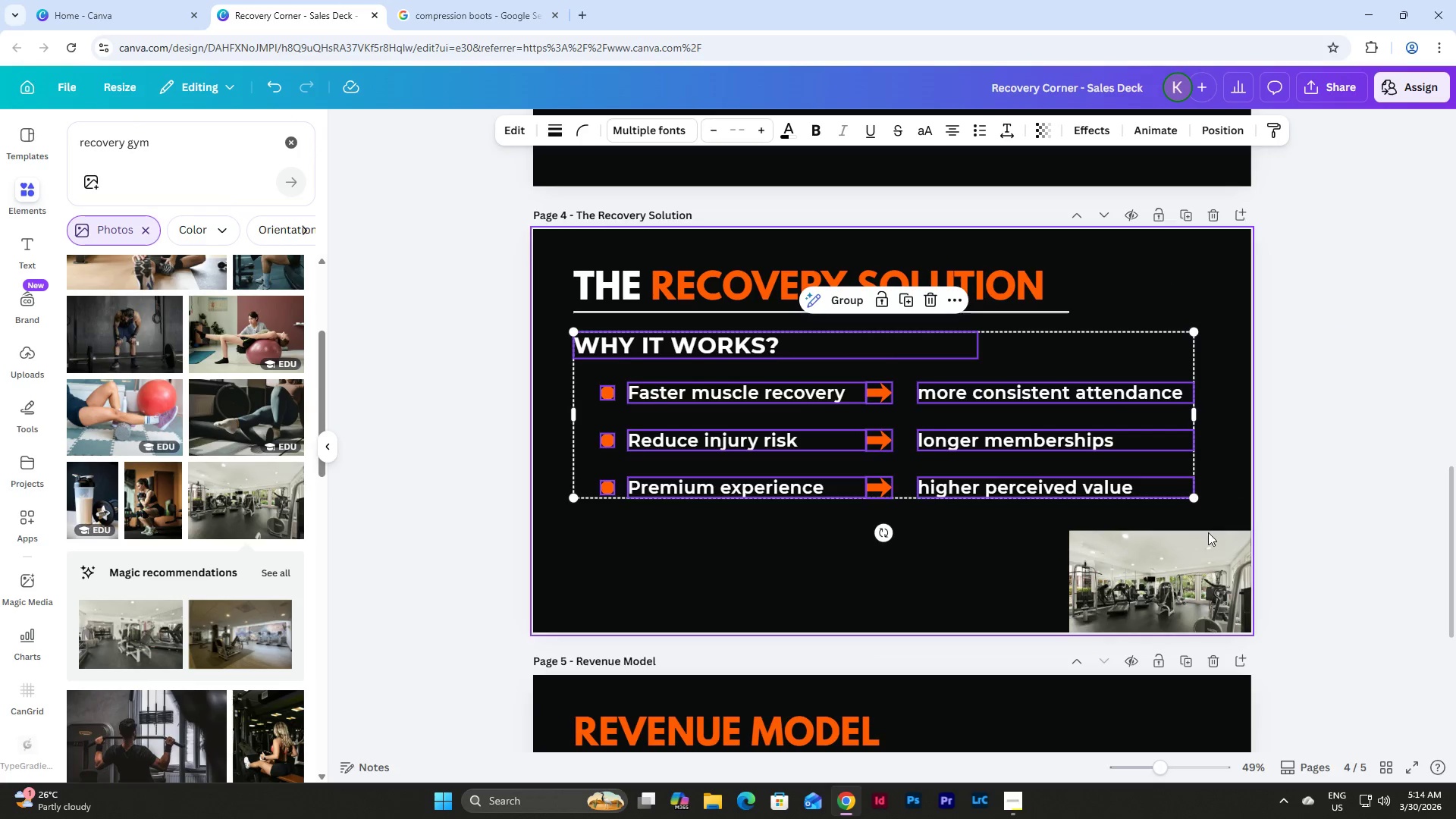 
left_click([1150, 553])
 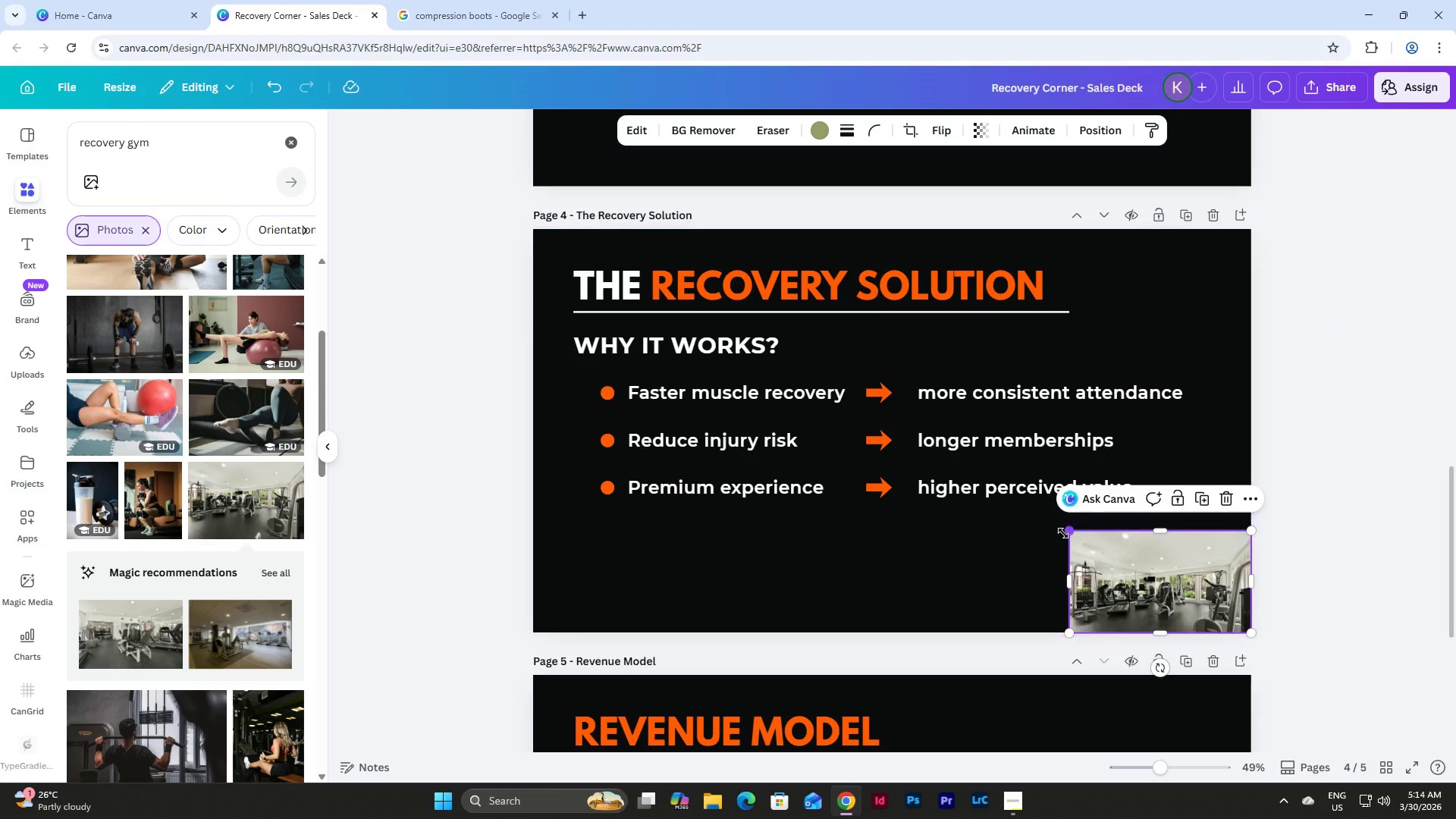 
left_click_drag(start_coordinate=[1065, 533], to_coordinate=[1027, 545])
 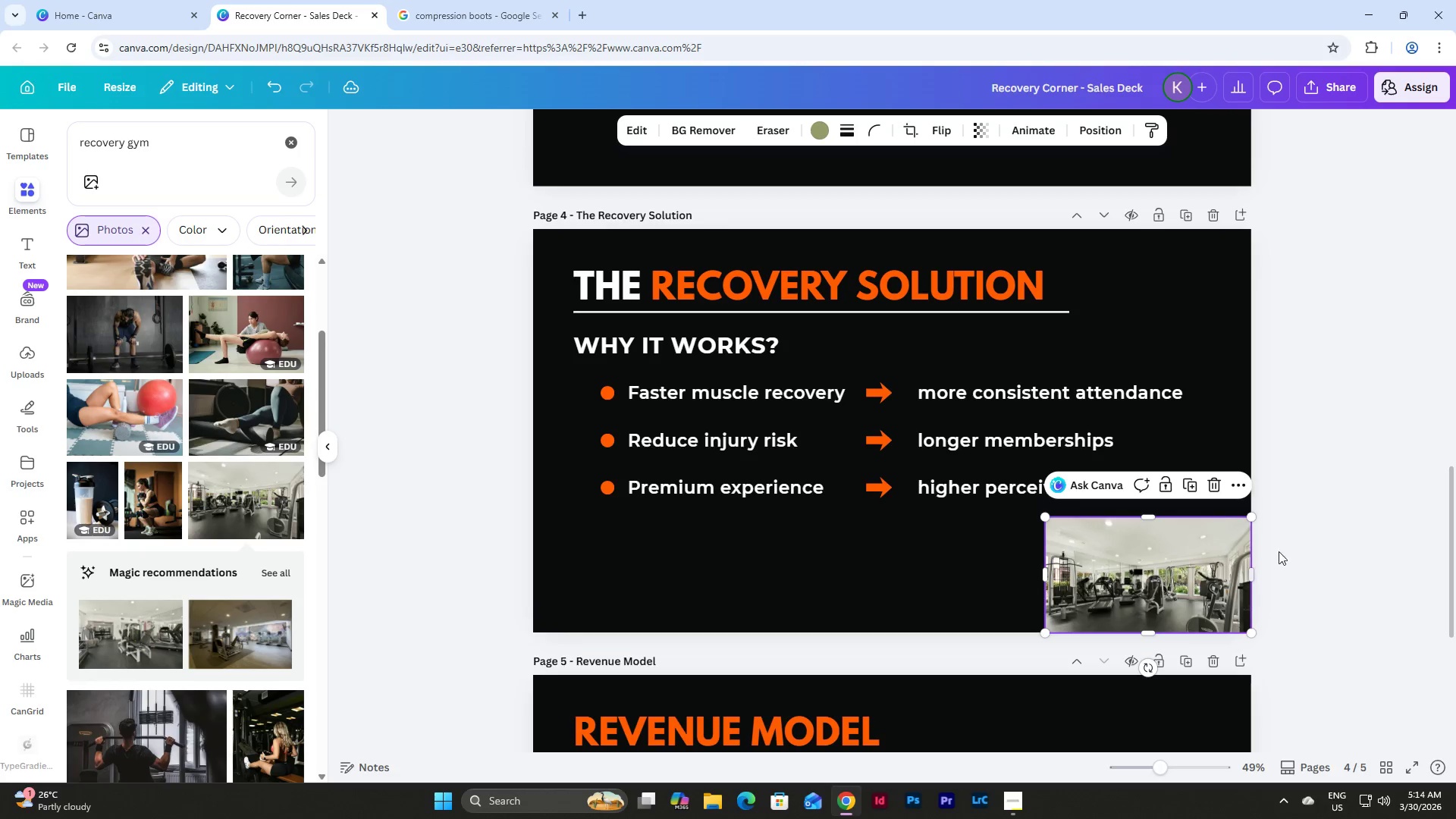 
left_click([1321, 549])
 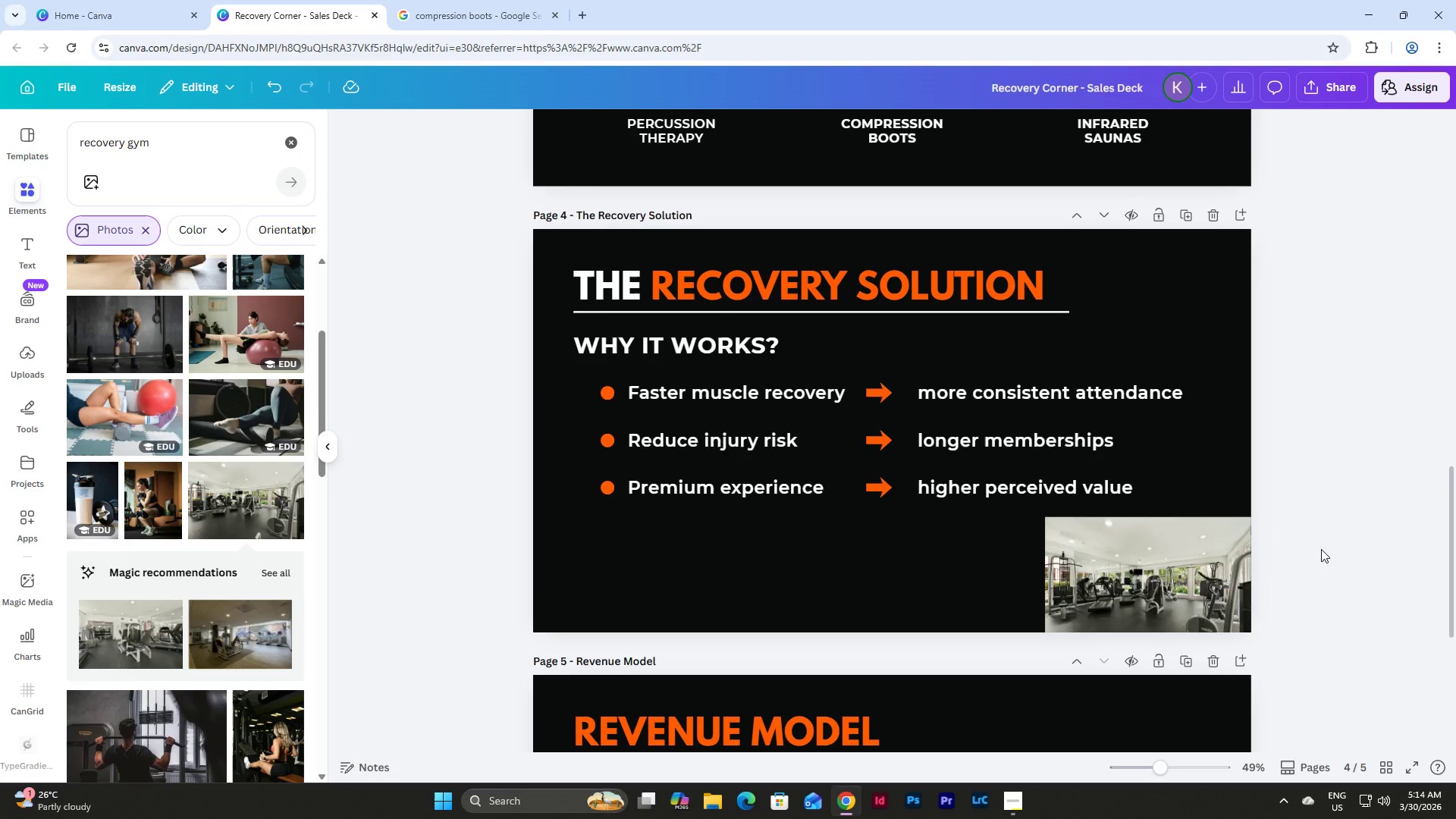 
scroll: coordinate [1321, 549], scroll_direction: down, amount: 2.0
 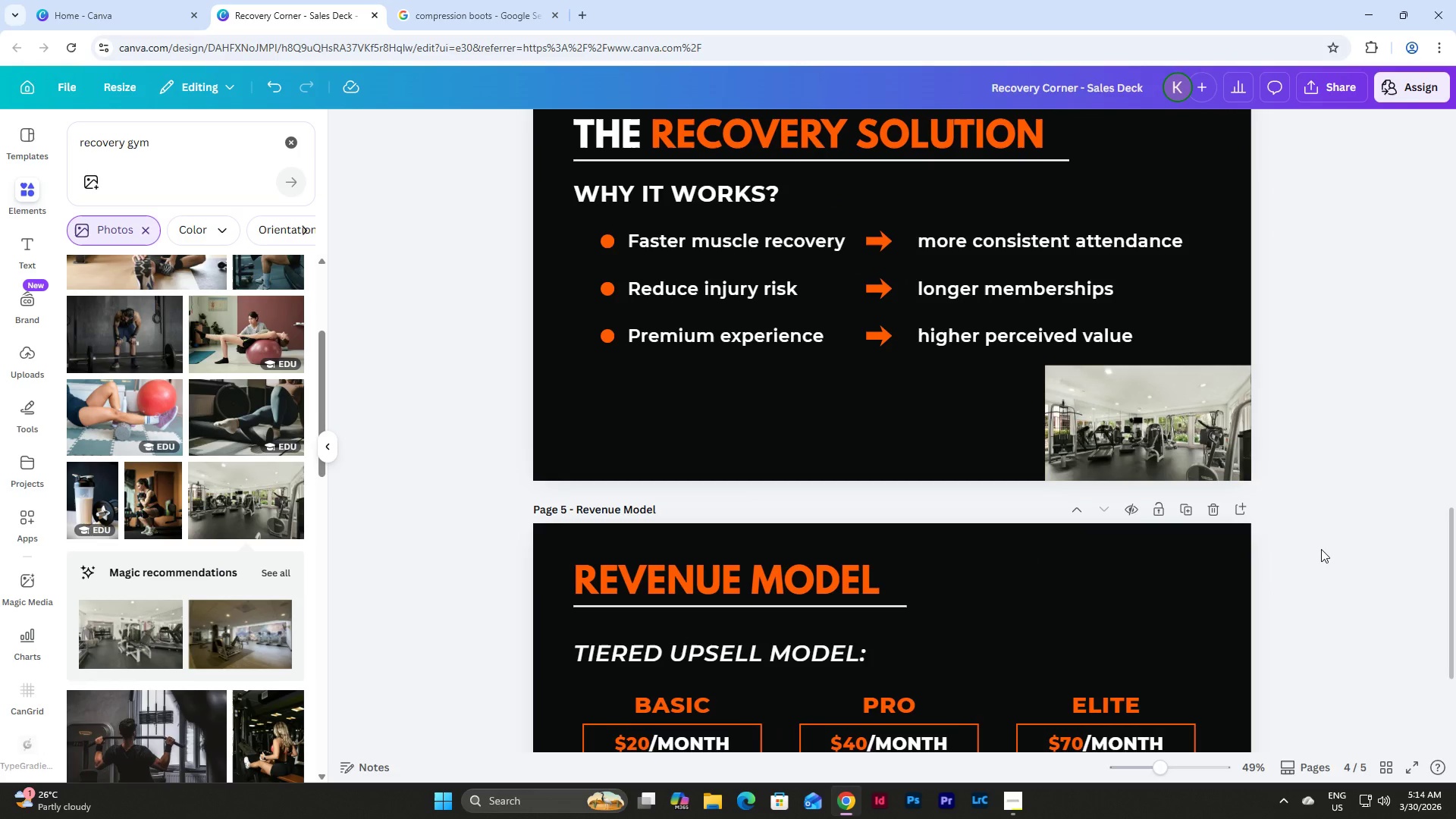 
scroll: coordinate [1321, 549], scroll_direction: up, amount: 1.0
 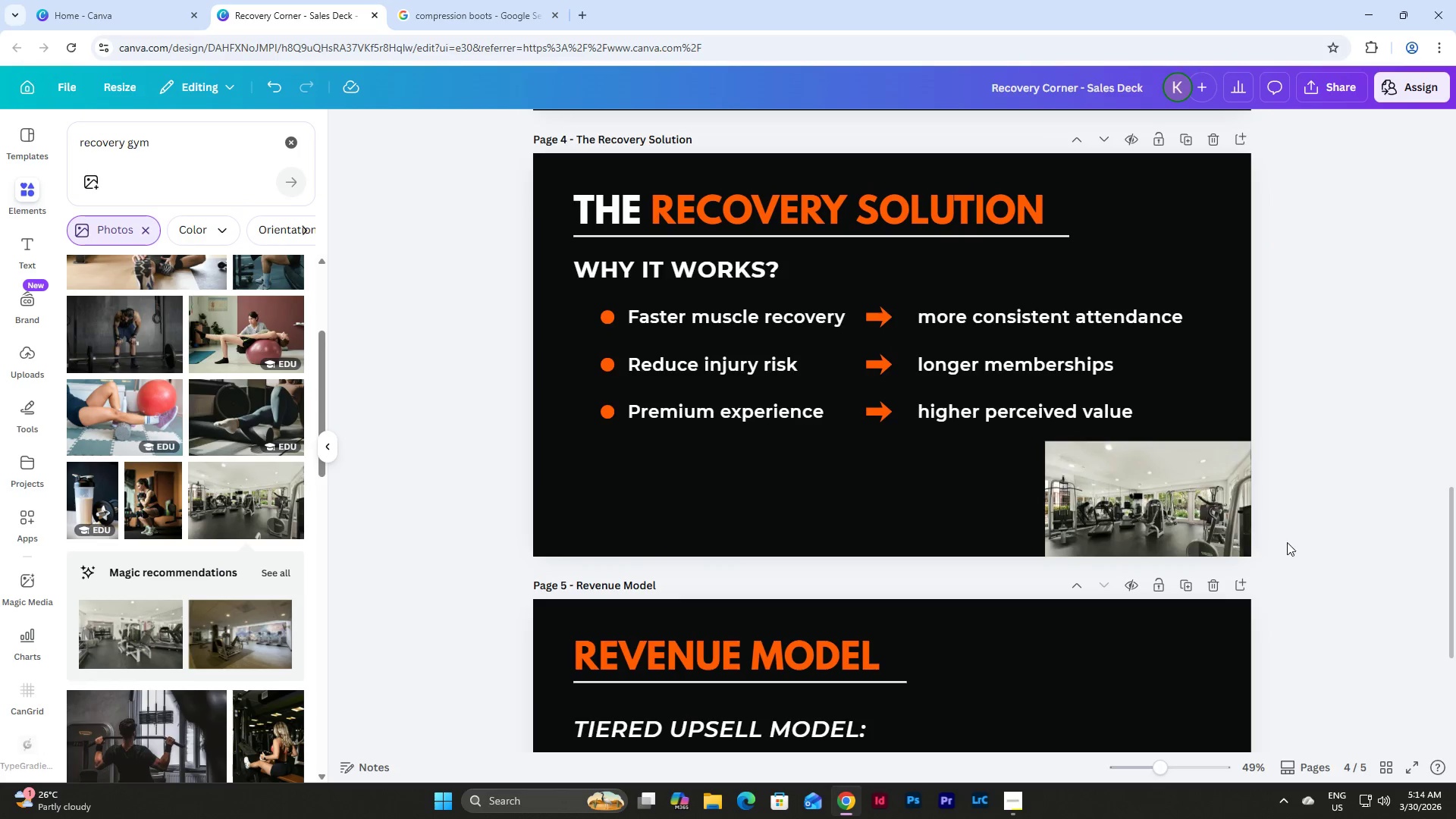 
left_click_drag(start_coordinate=[1119, 504], to_coordinate=[841, 510])
 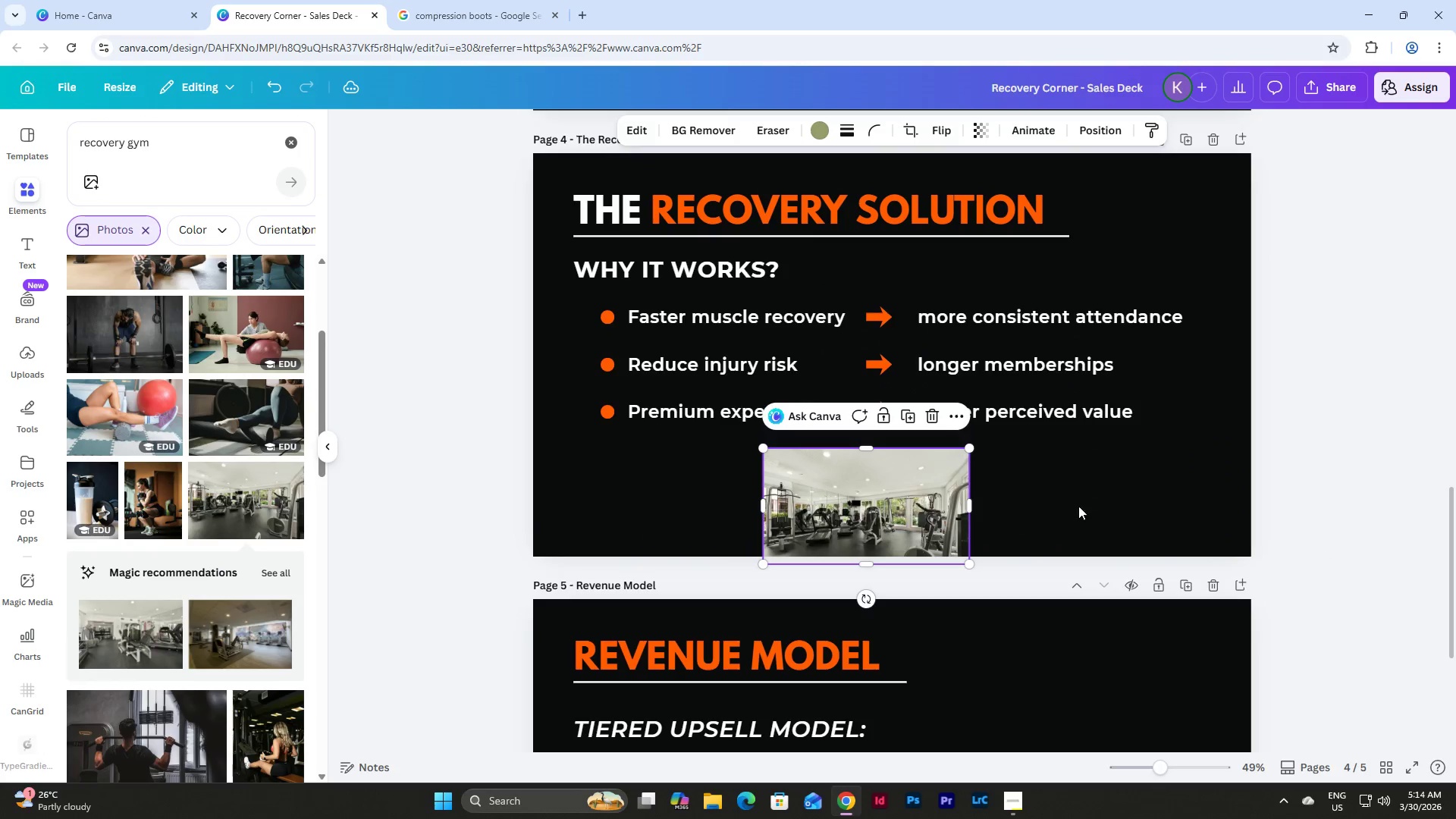 
left_click([1141, 506])
 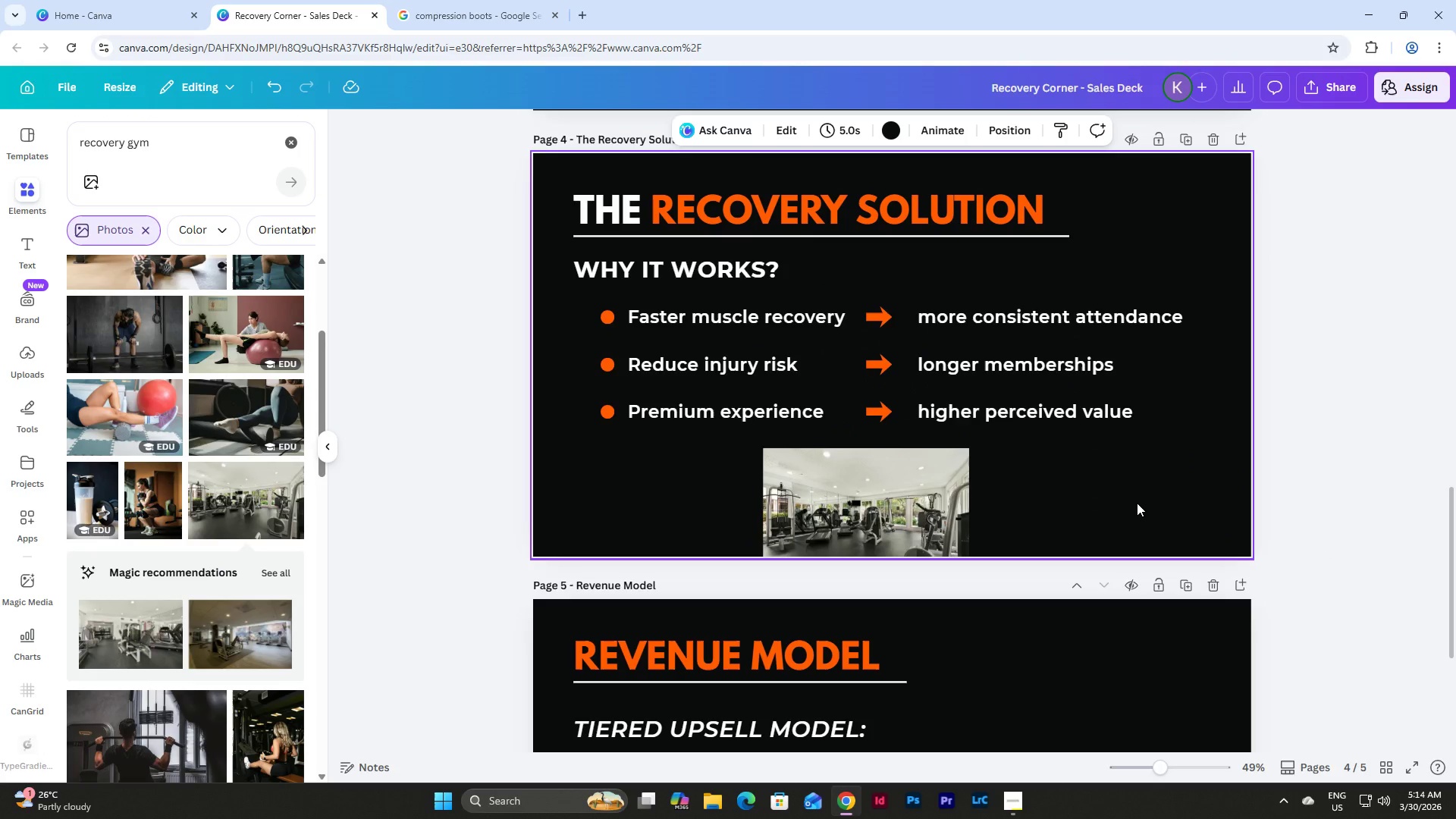 
key(Control+Z)
 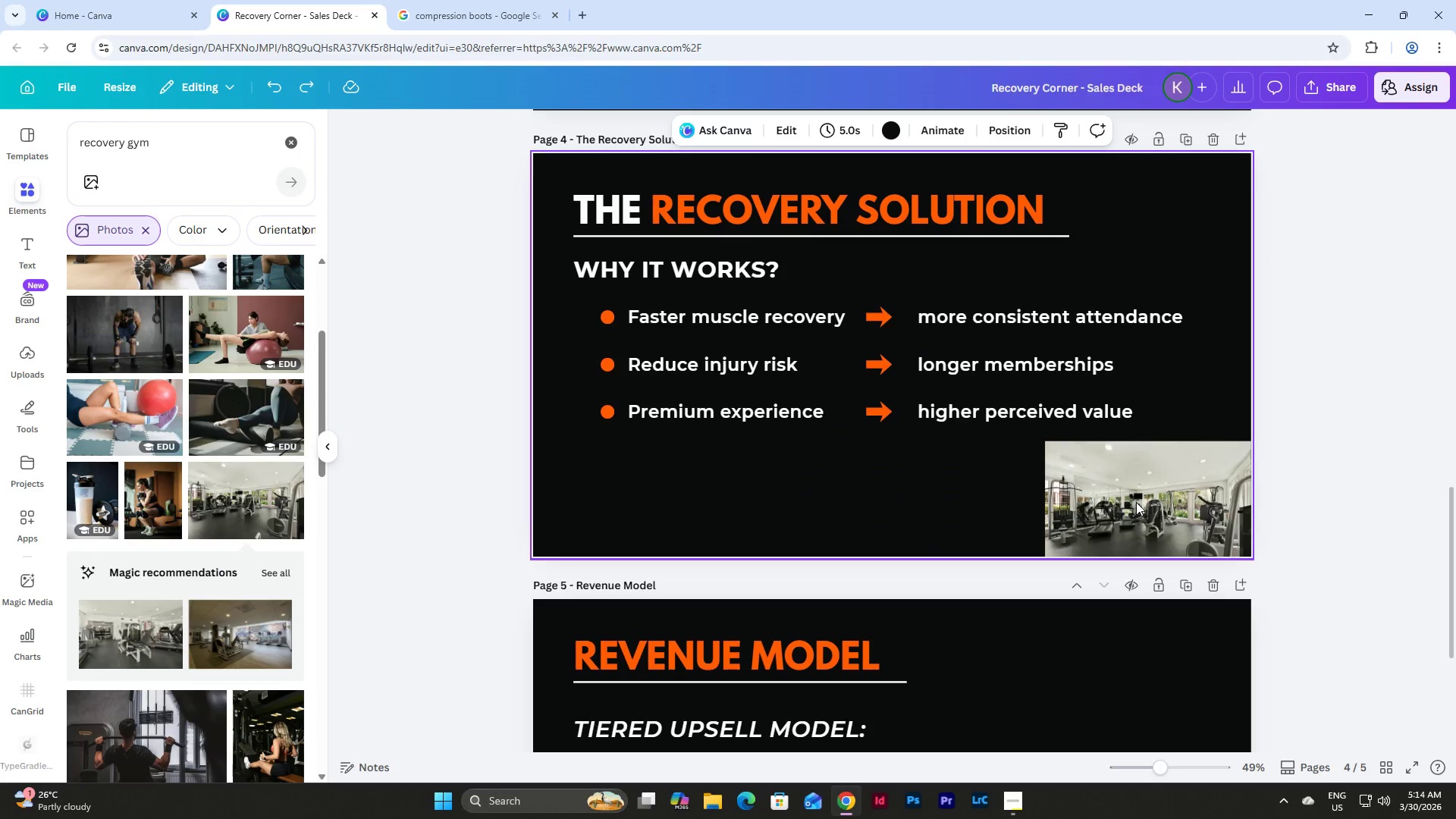 
key(Control+Z)
 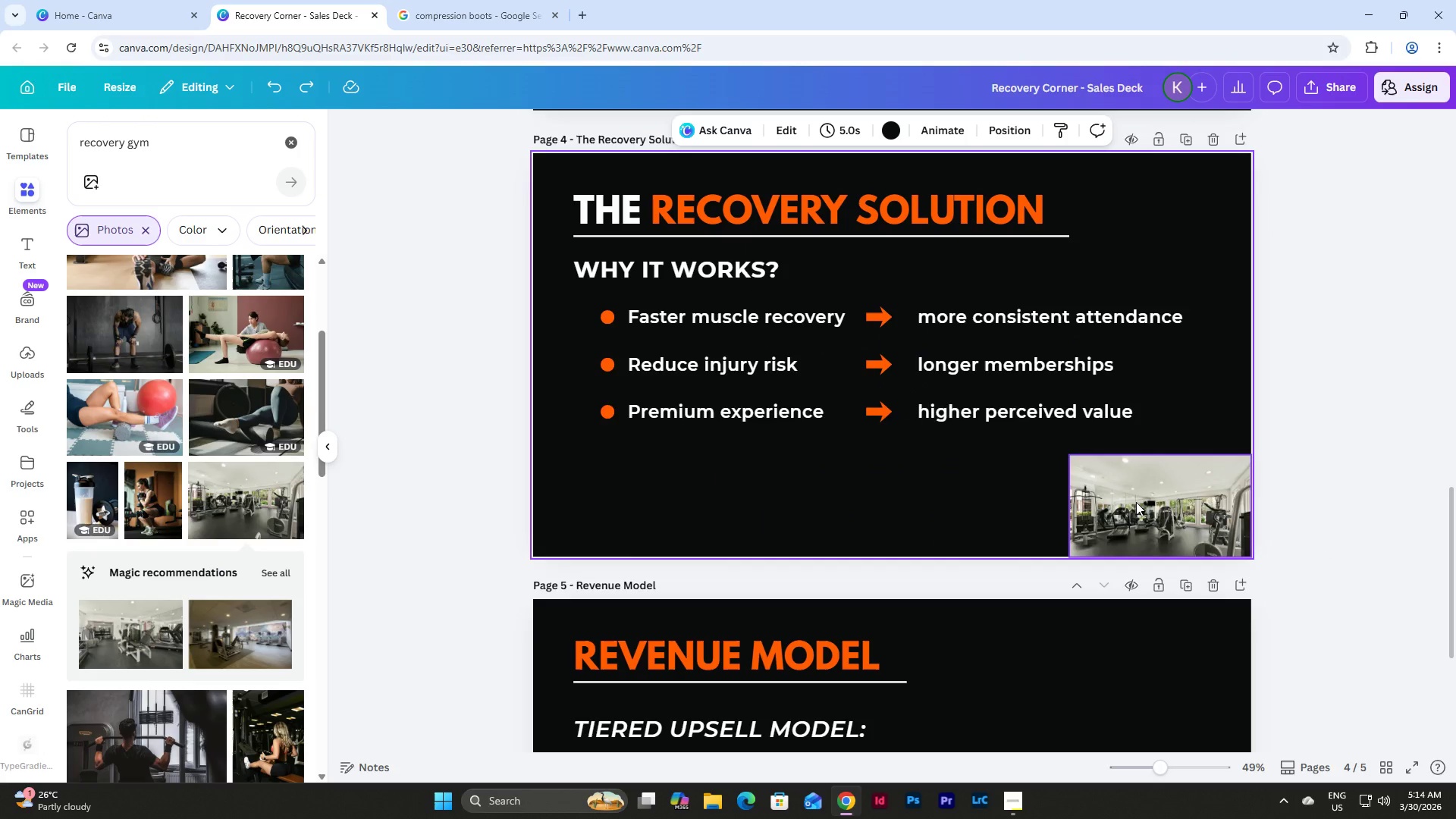 
key(Control+Z)
 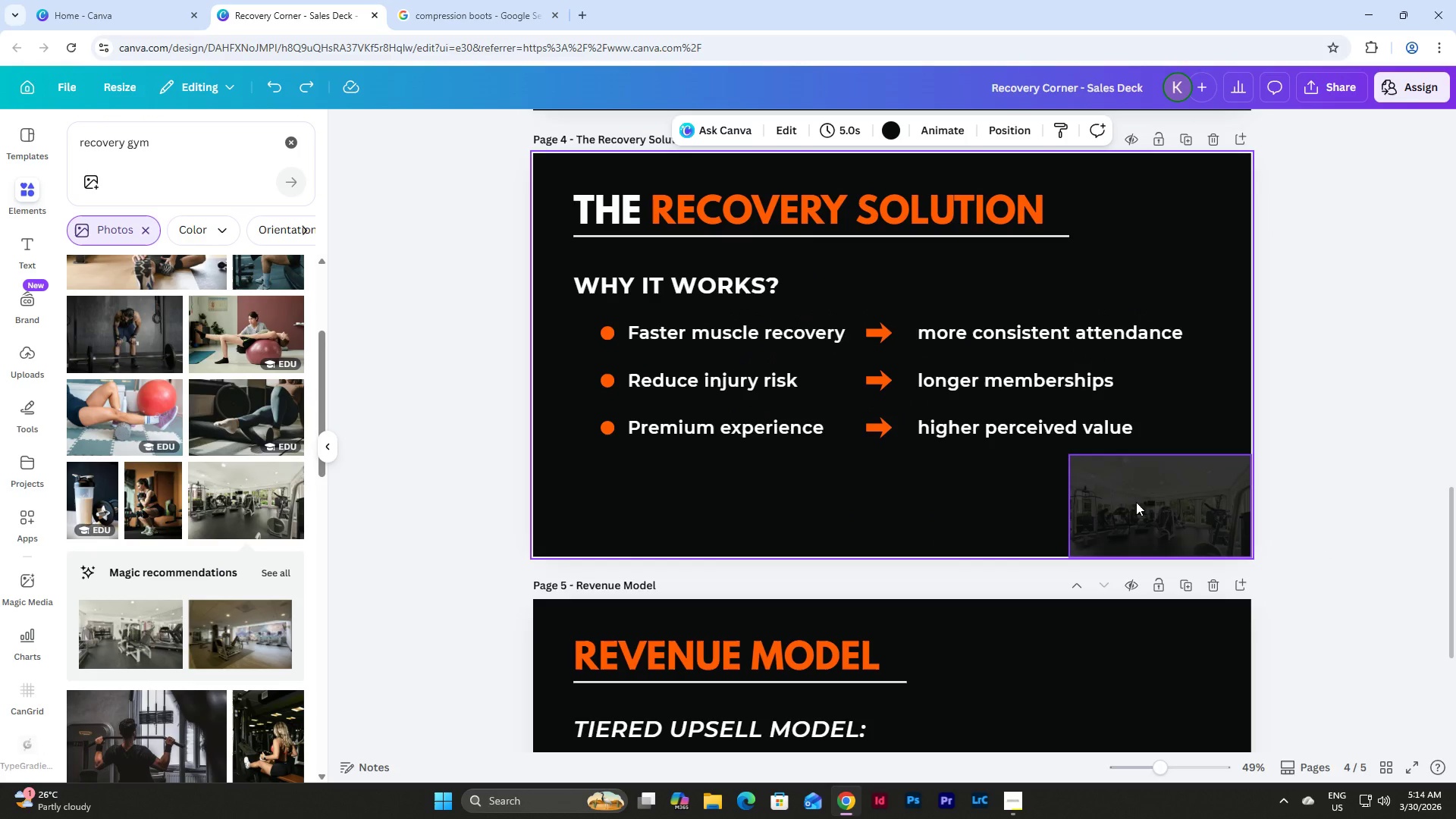 
key(Control+Z)
 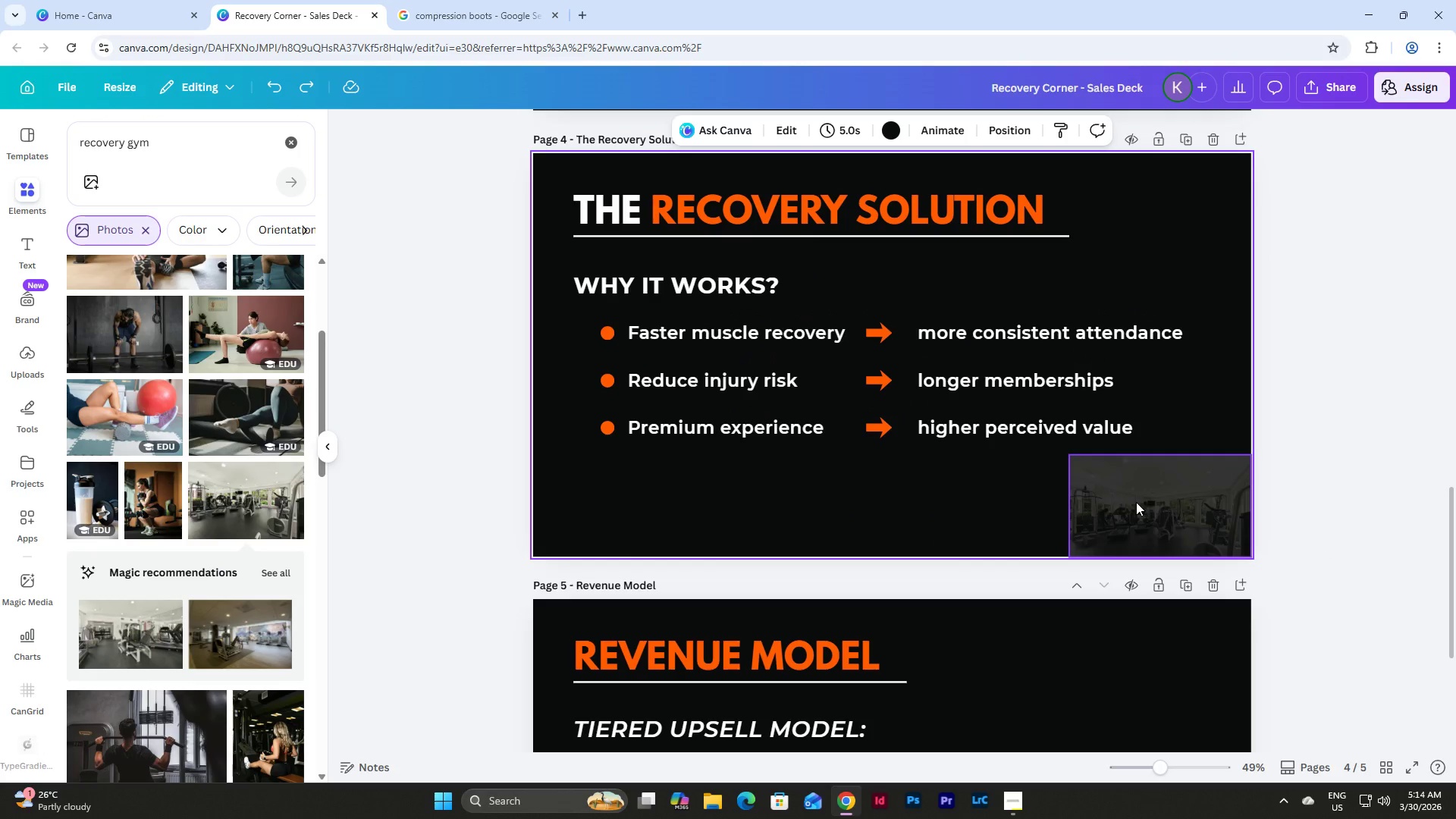 
key(Control+Z)
 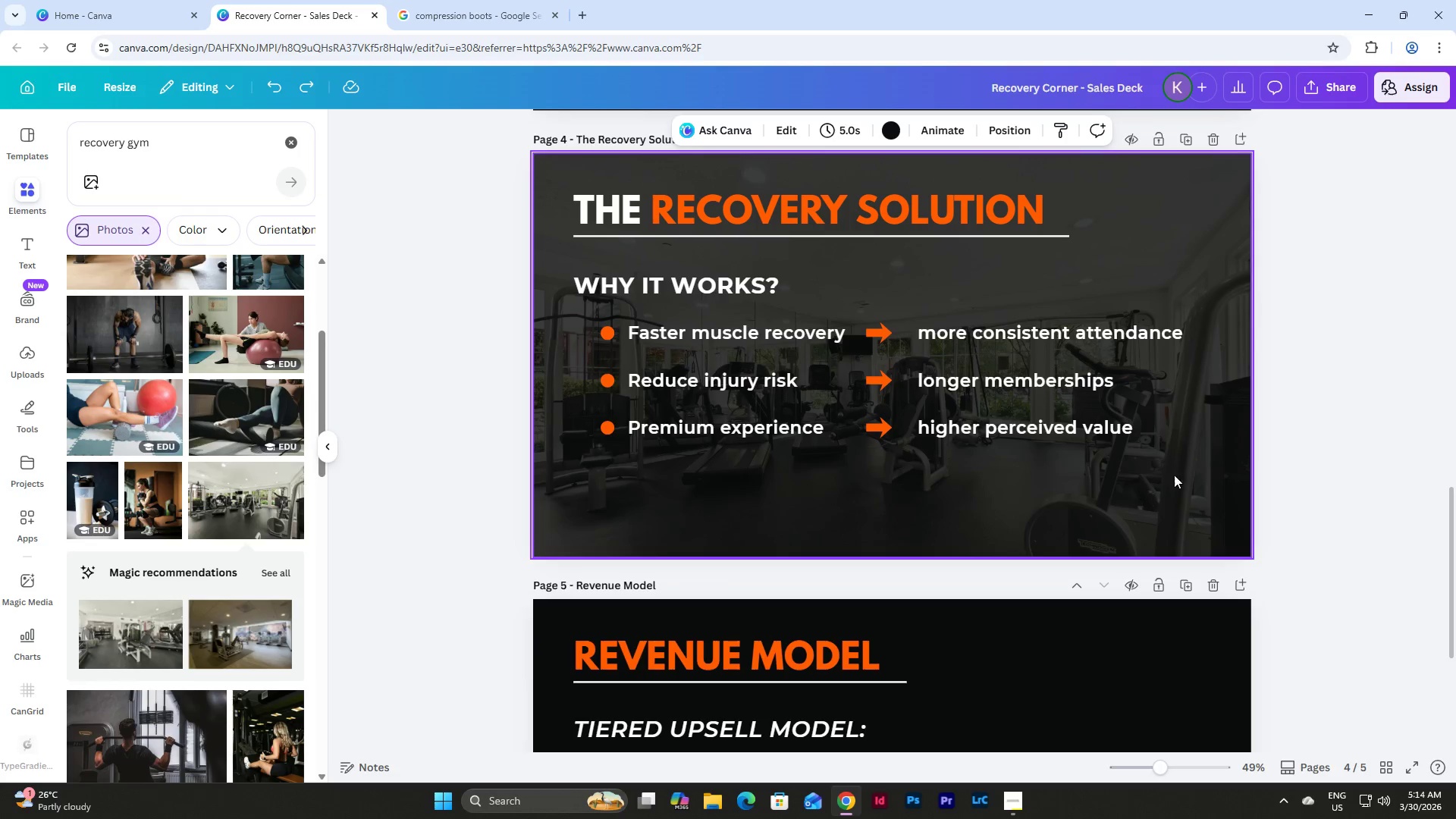 
scroll: coordinate [1250, 444], scroll_direction: up, amount: 1.0
 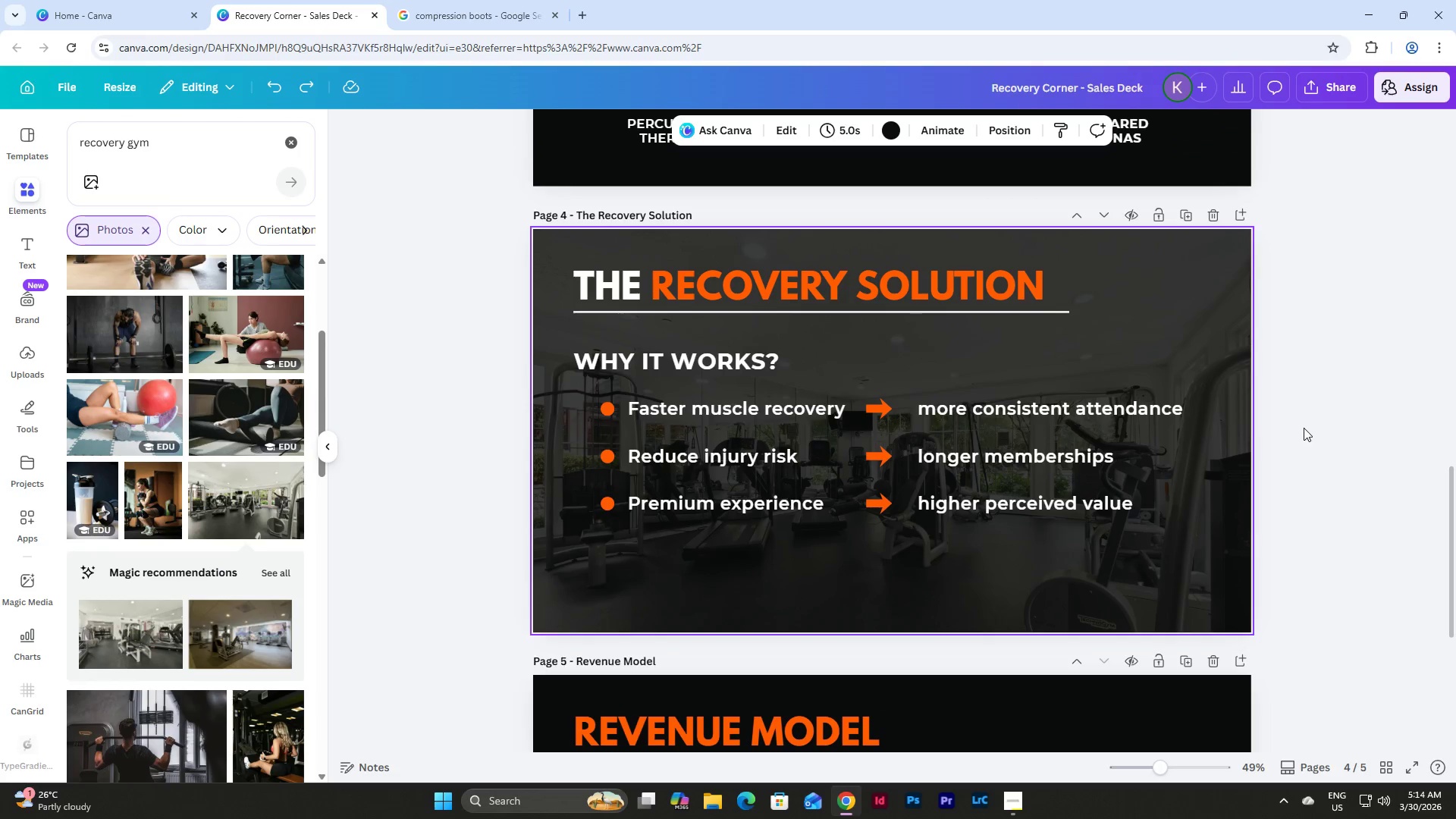 
left_click([1308, 425])
 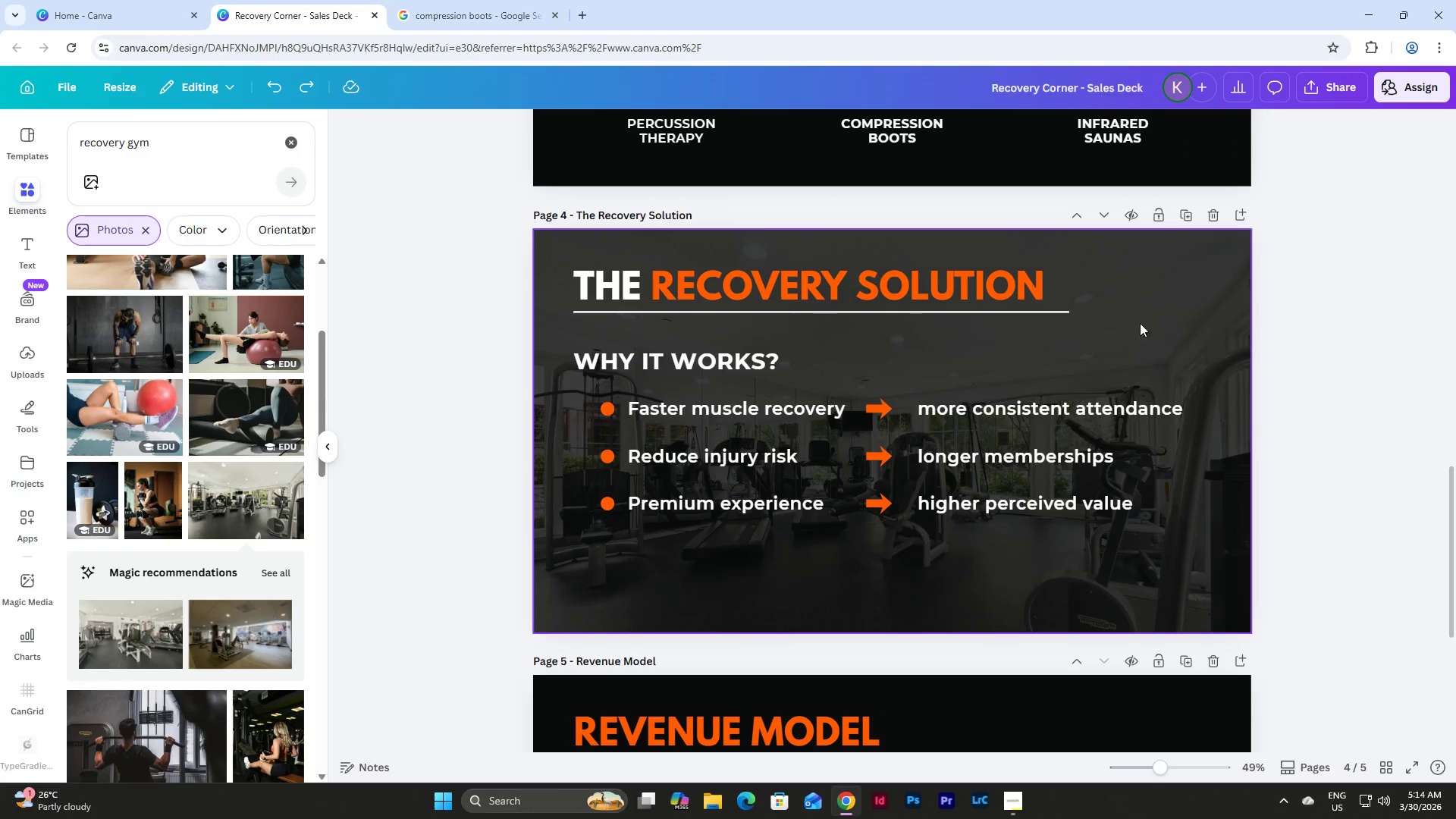 
left_click([1136, 315])
 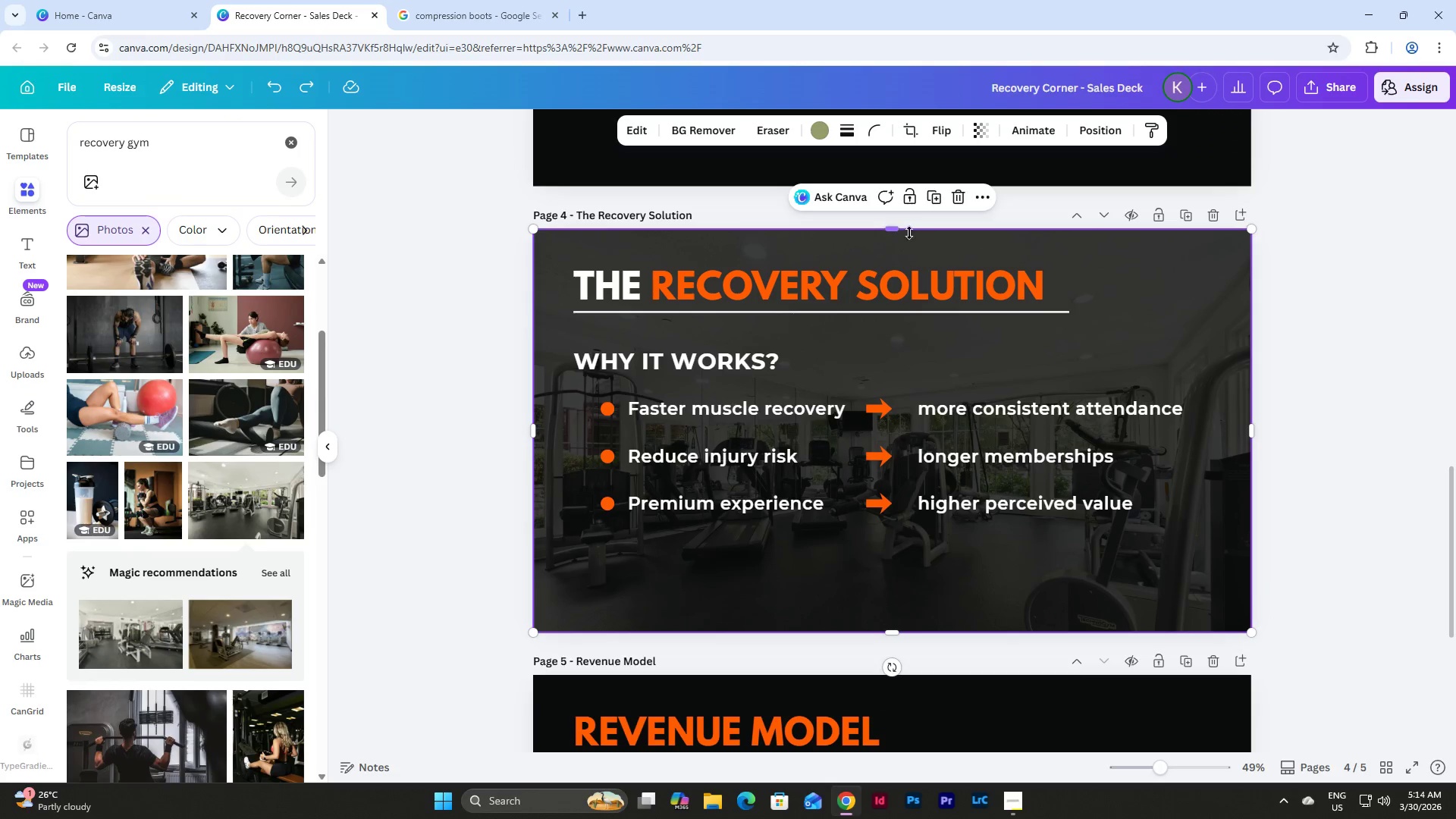 
left_click_drag(start_coordinate=[895, 228], to_coordinate=[901, 314])
 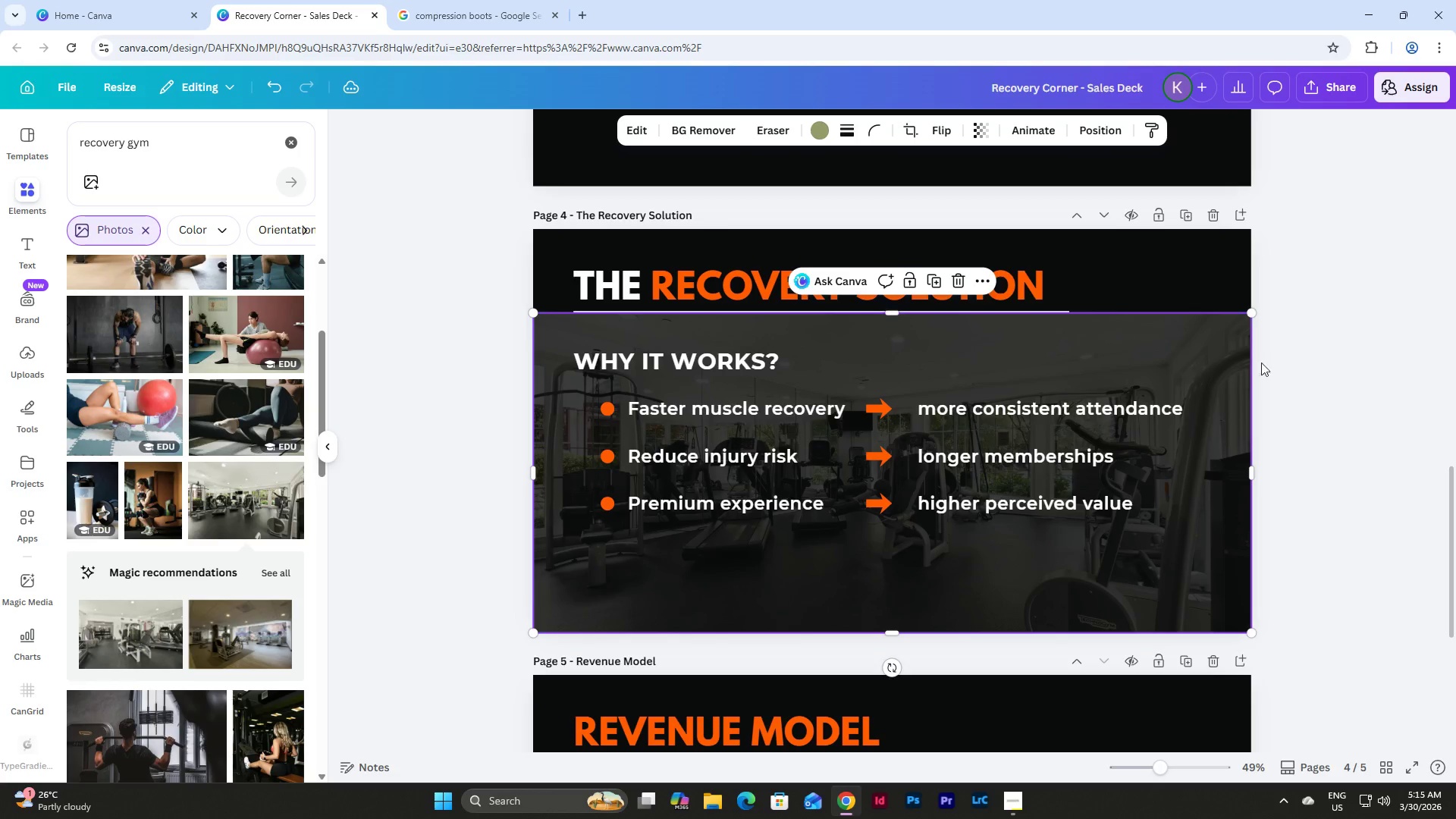 
left_click([1304, 368])
 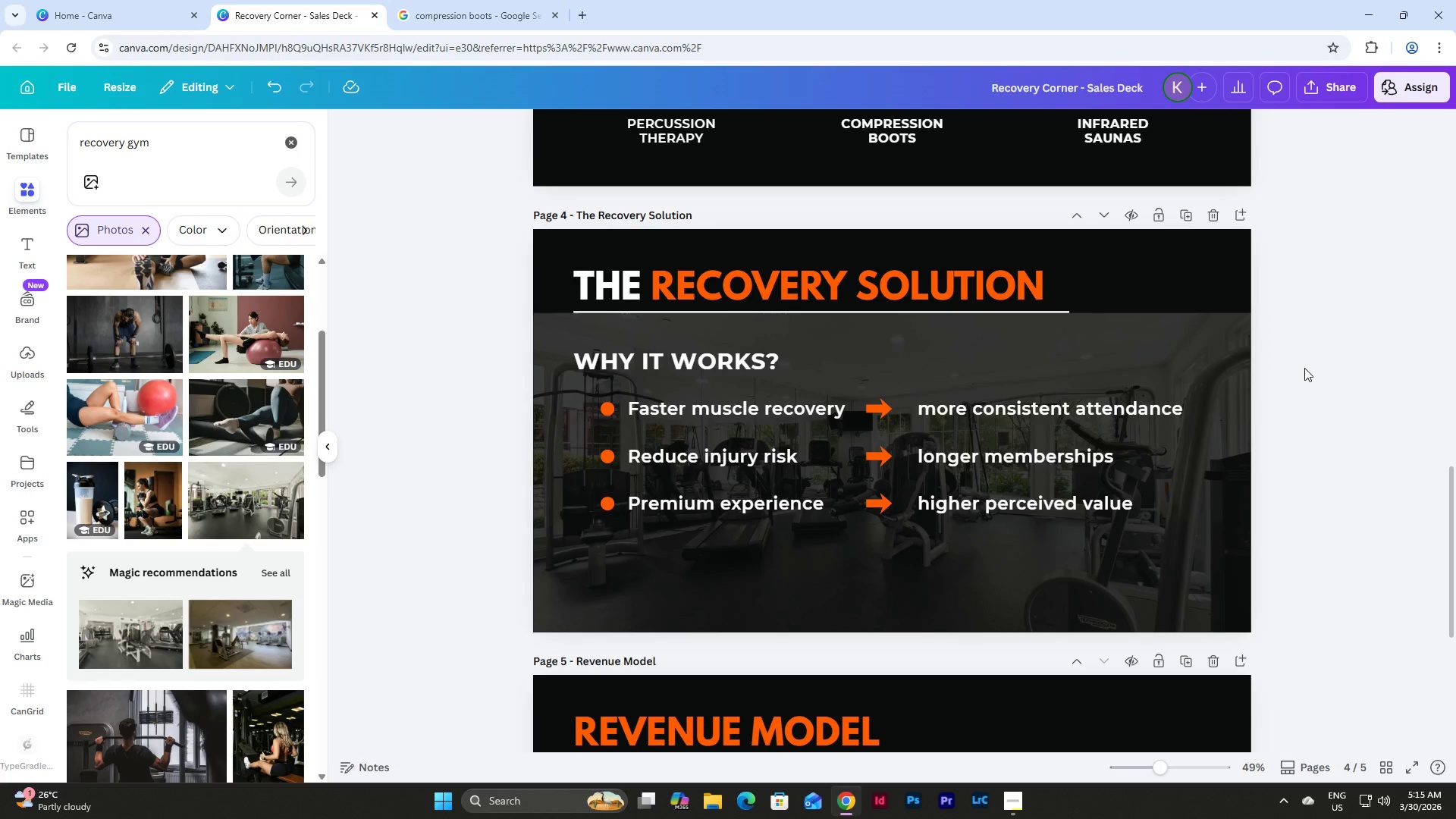 
scroll: coordinate [1304, 368], scroll_direction: up, amount: 1.0
 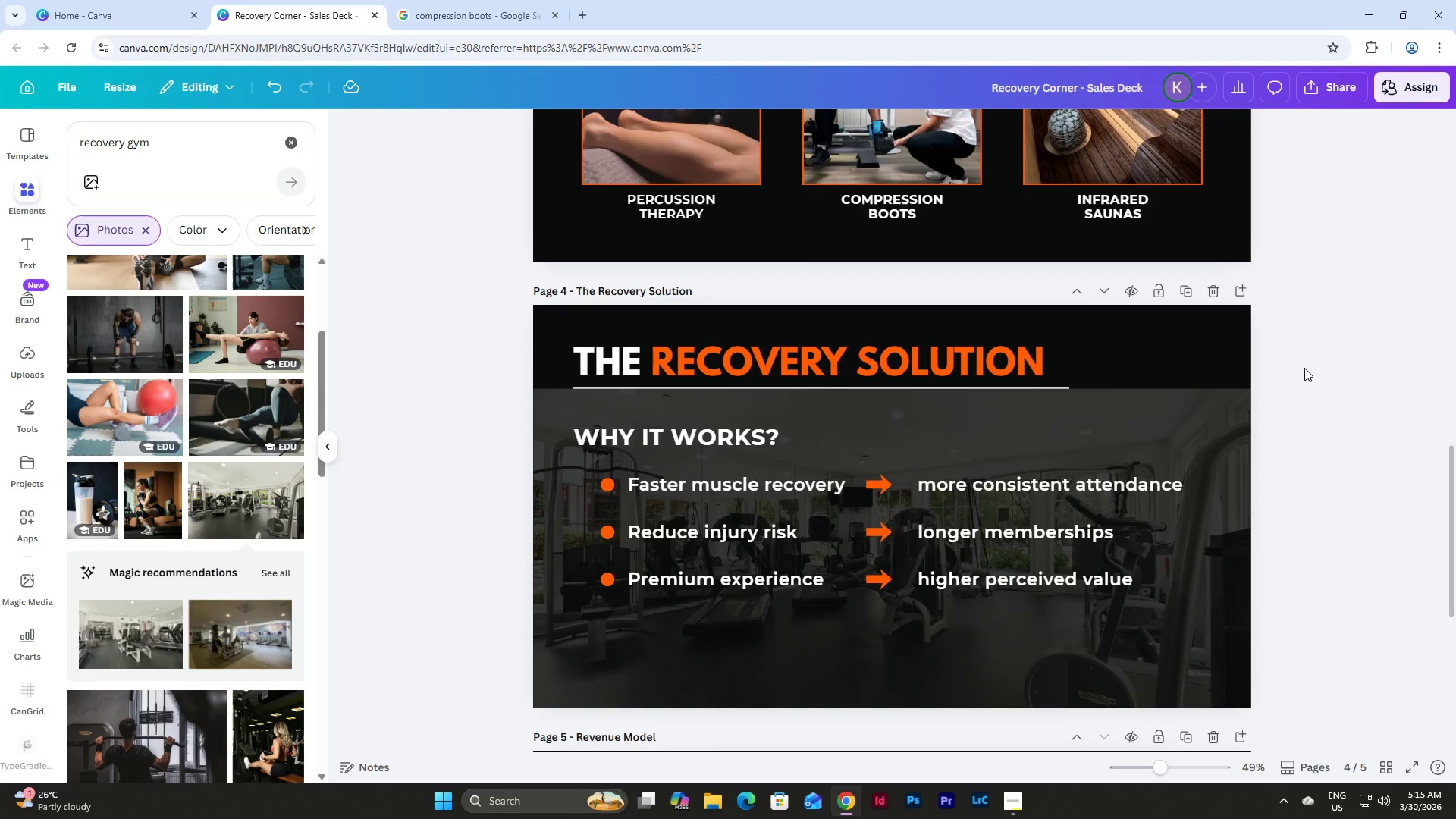 
scroll: coordinate [1304, 368], scroll_direction: down, amount: 2.0
 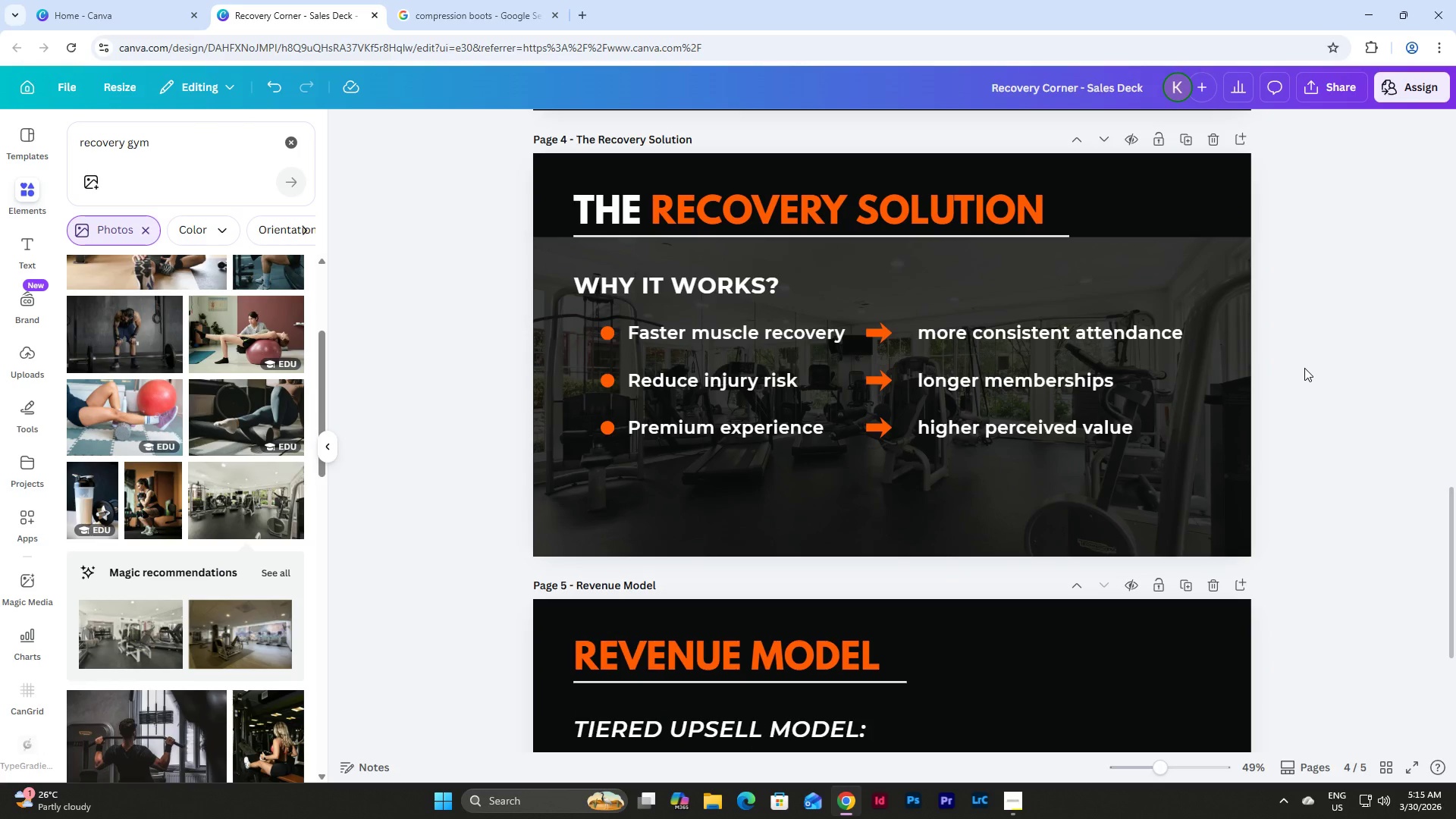 
scroll: coordinate [1304, 368], scroll_direction: up, amount: 1.0
 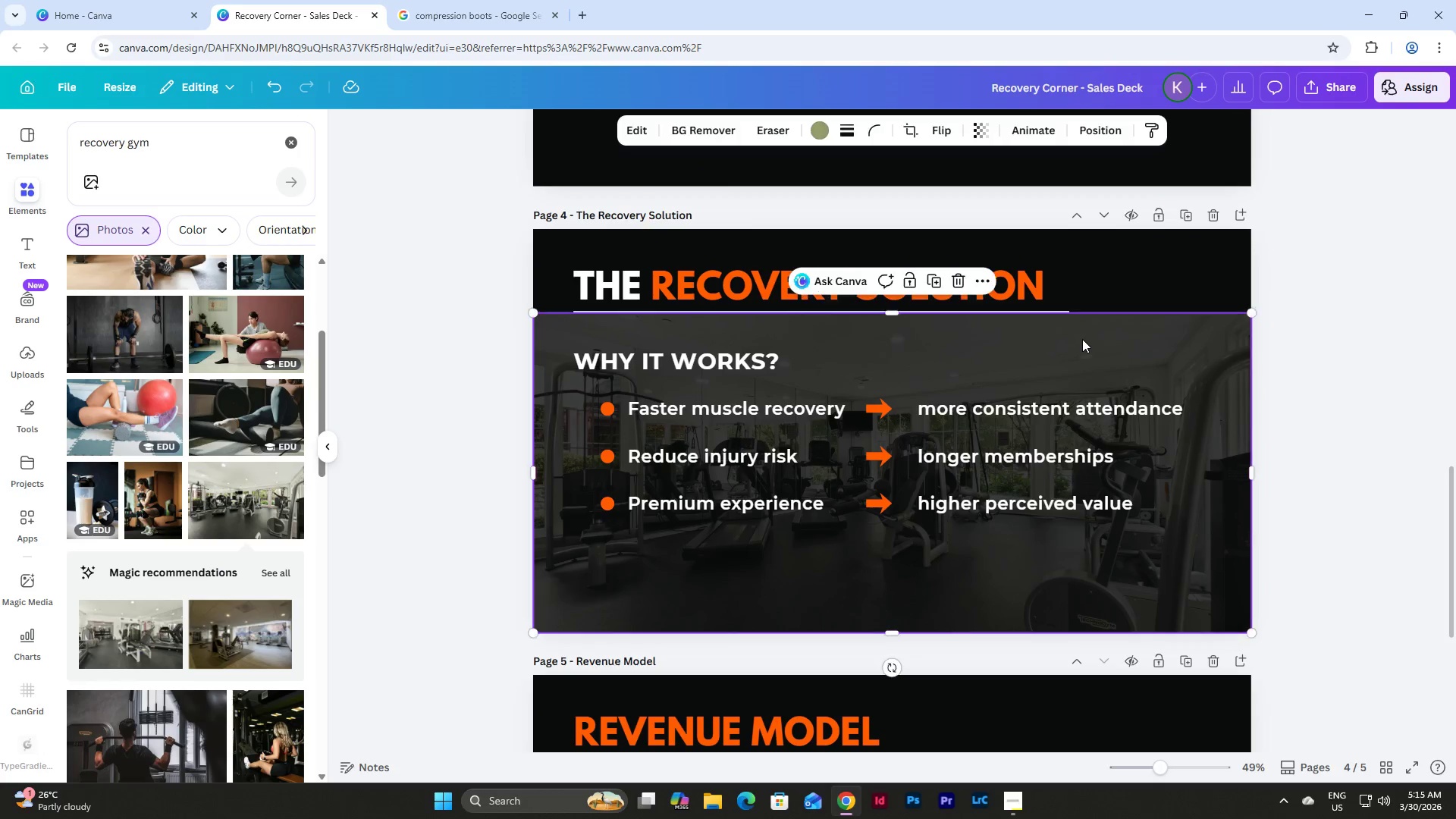 
double_click([1082, 339])
 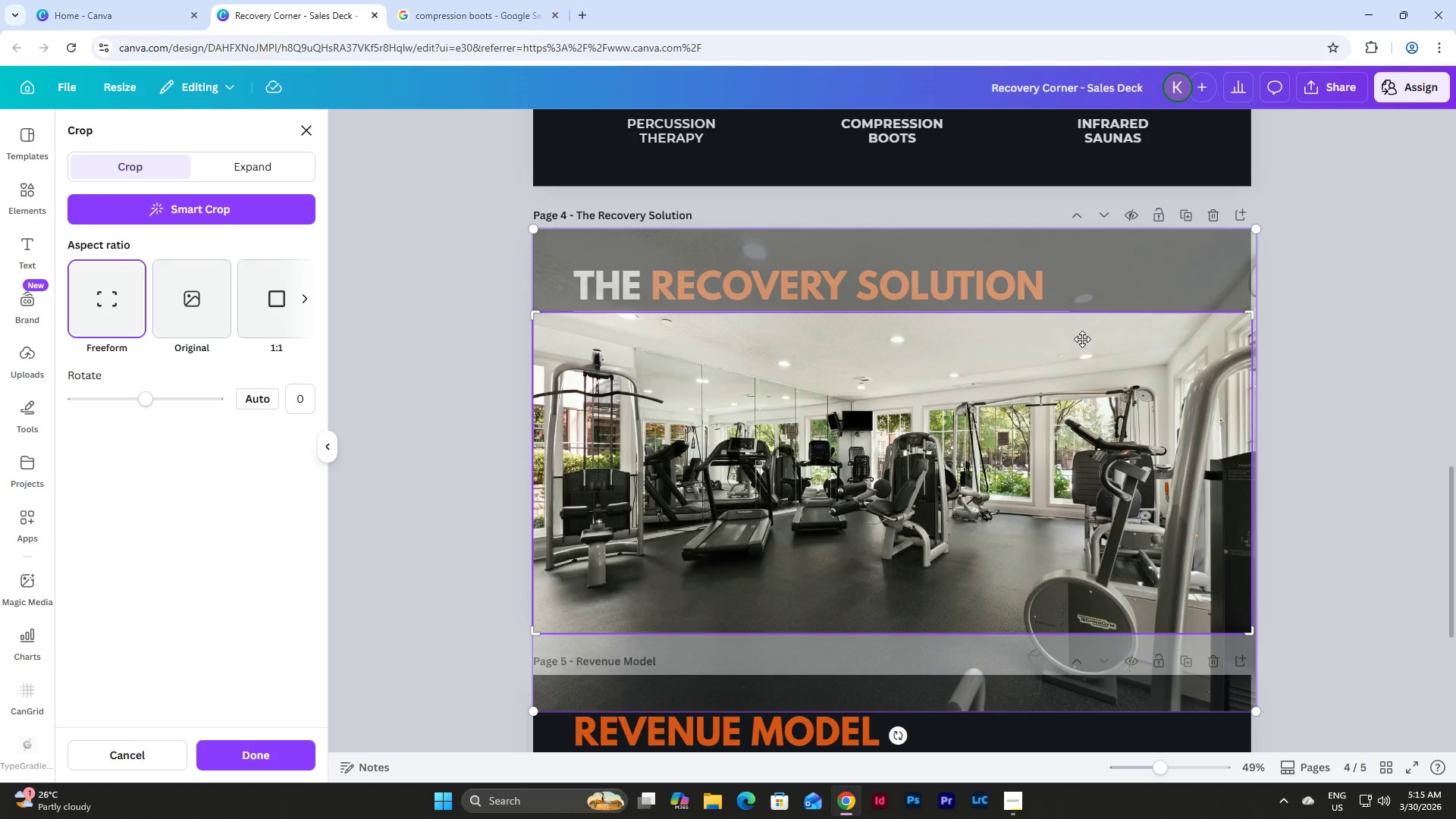 
triple_click([1082, 339])
 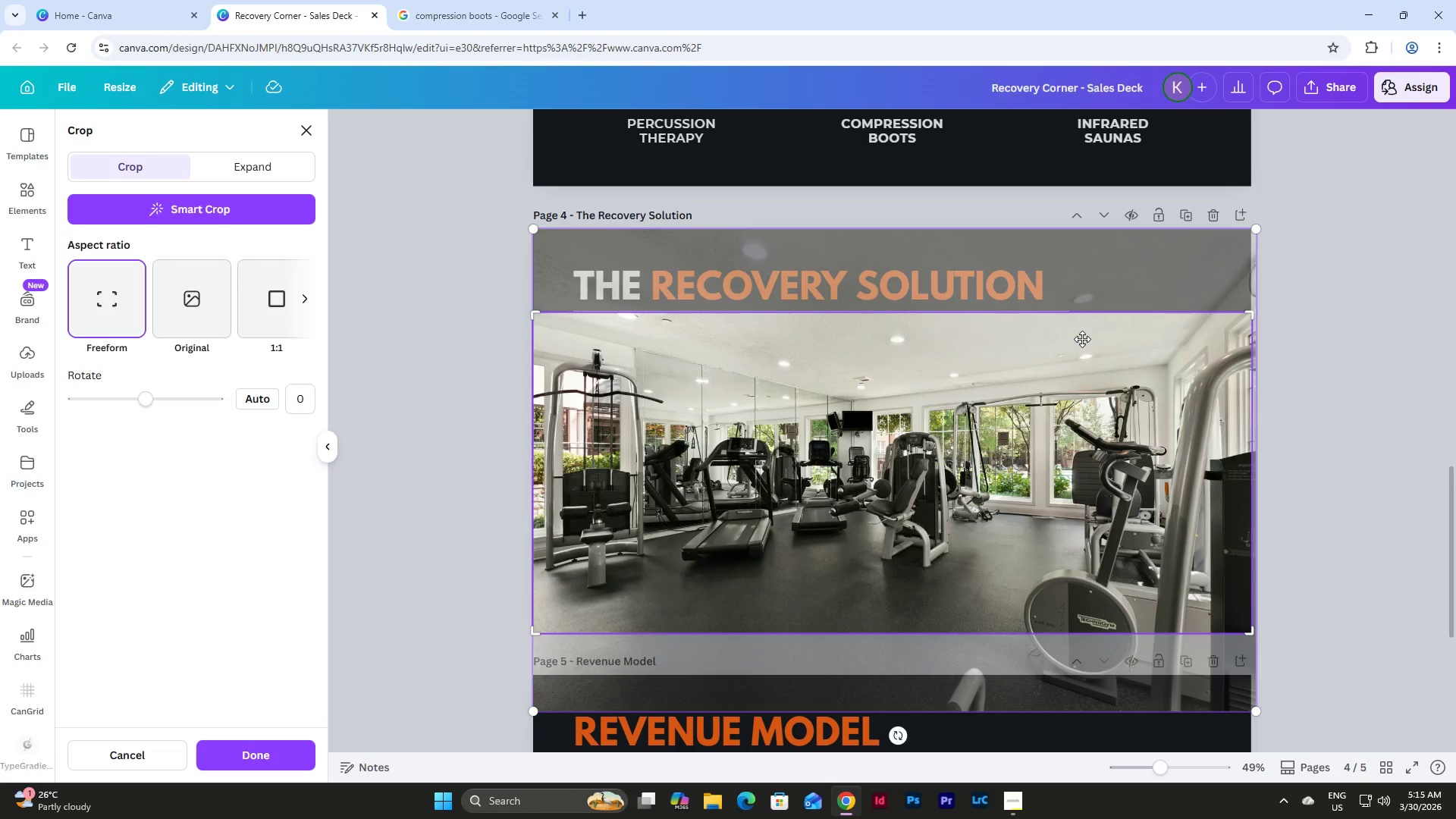 
left_click_drag(start_coordinate=[1082, 339], to_coordinate=[1091, 364])
 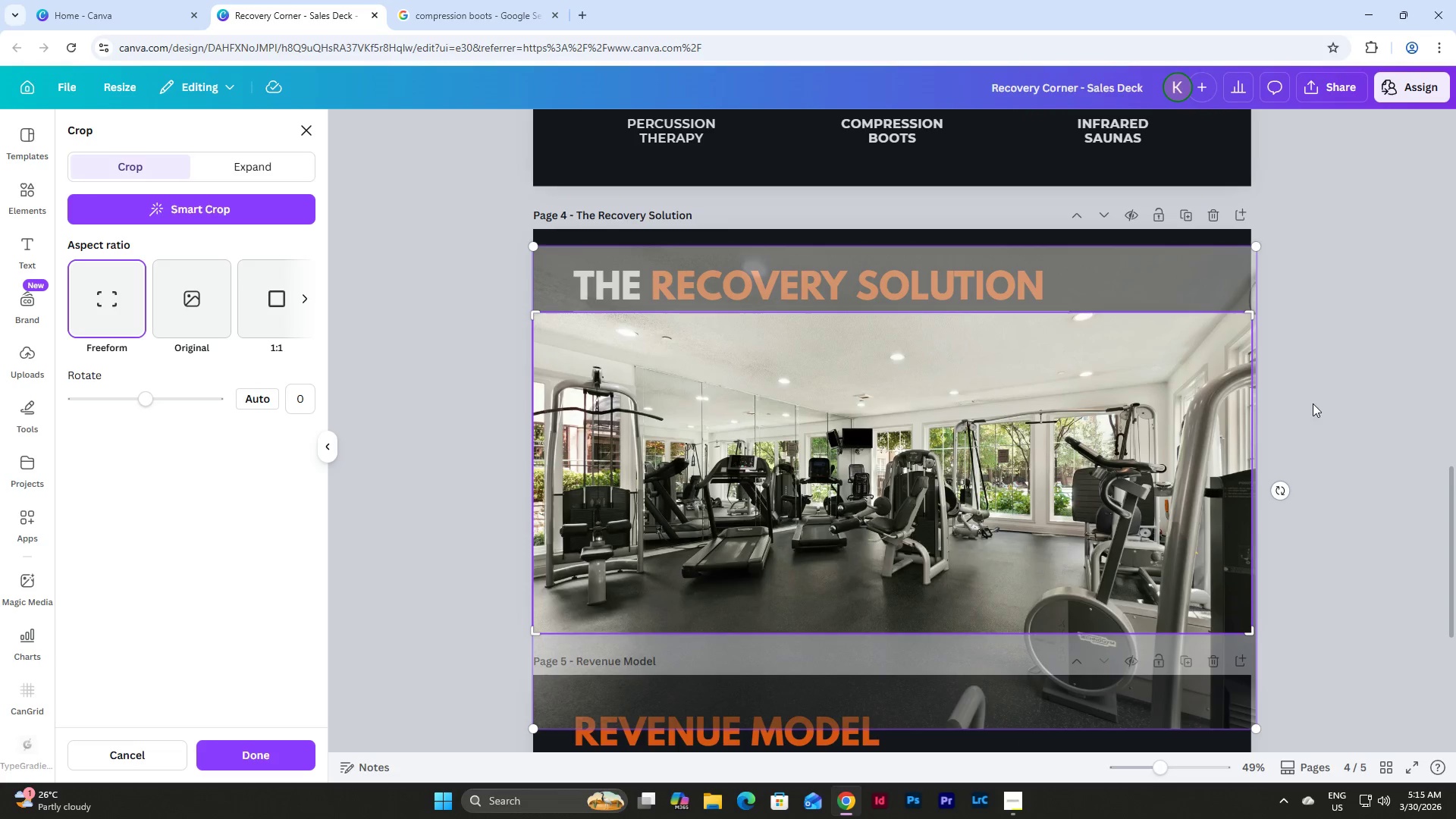 
left_click([1320, 402])
 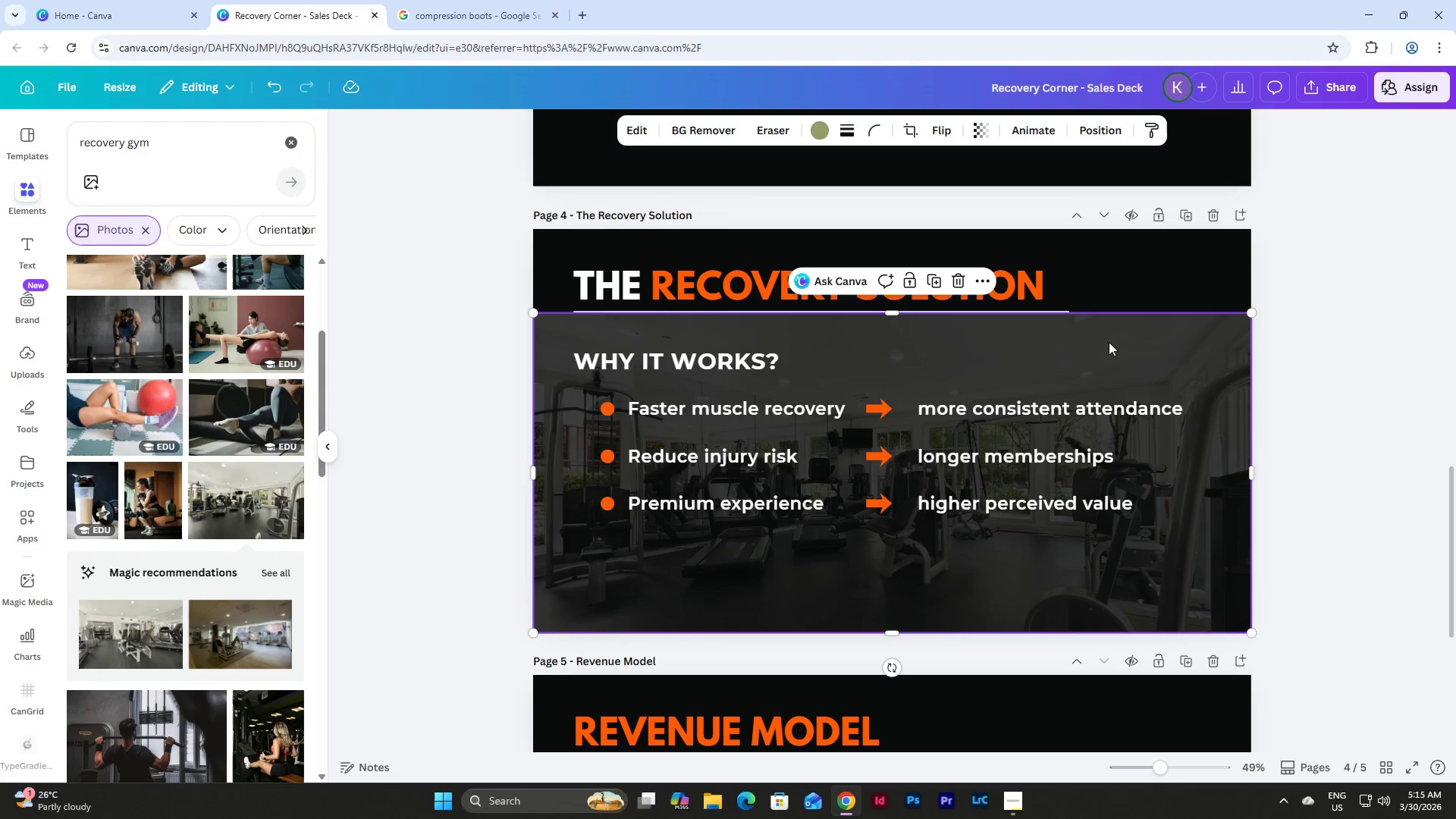 
left_click([1281, 358])
 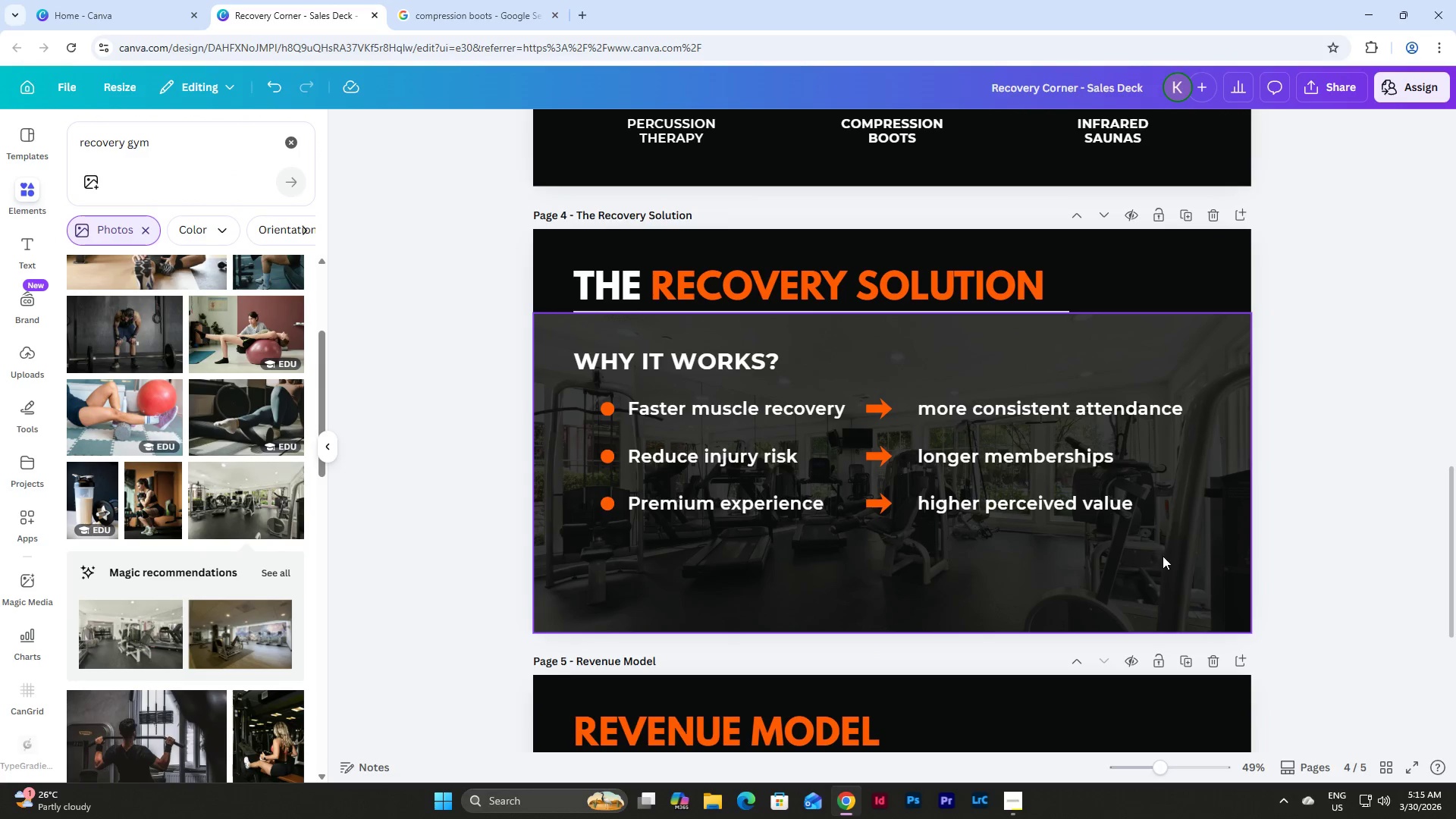 
left_click_drag(start_coordinate=[1159, 761], to_coordinate=[1156, 755])
 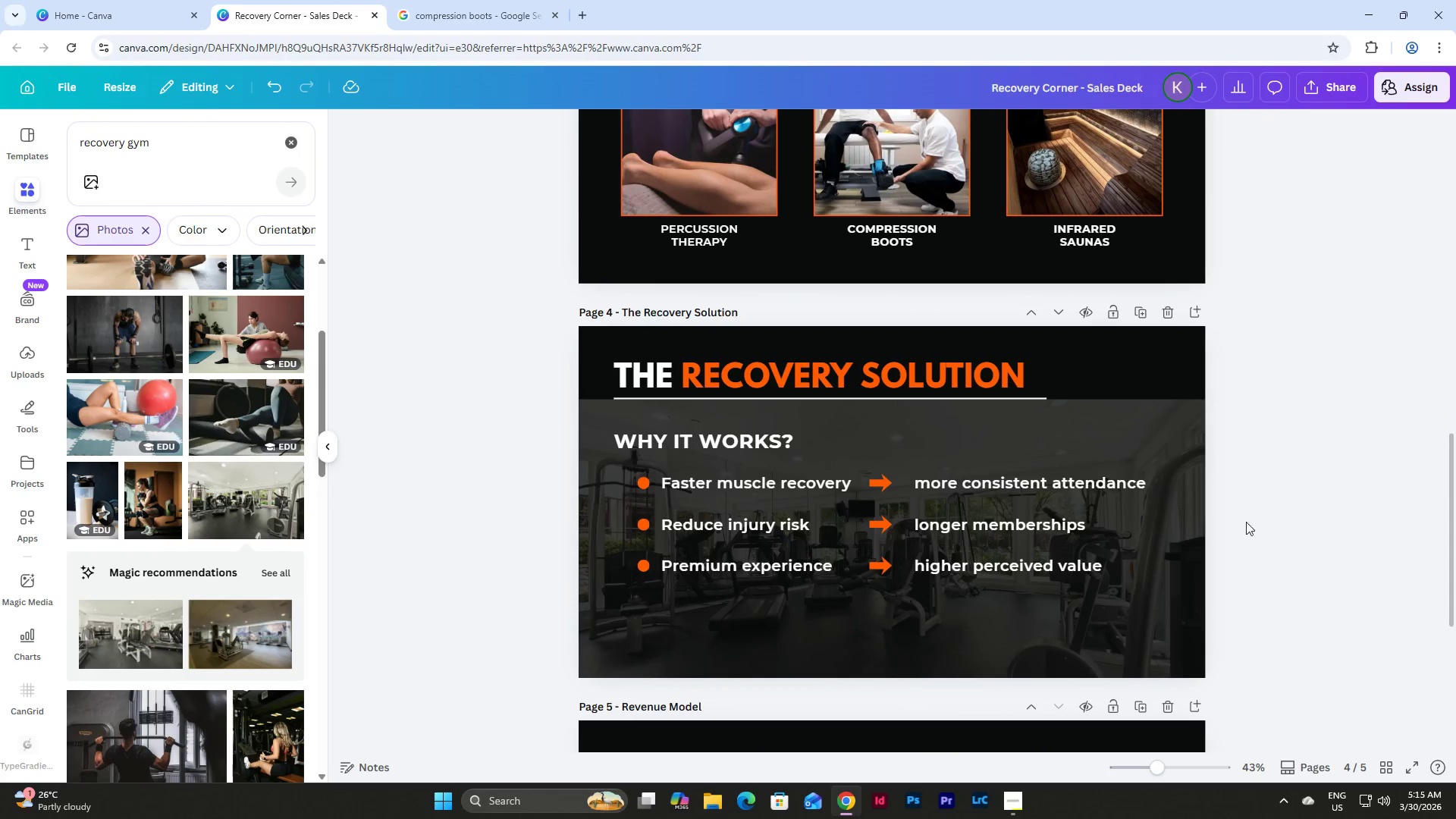 
left_click([1271, 482])
 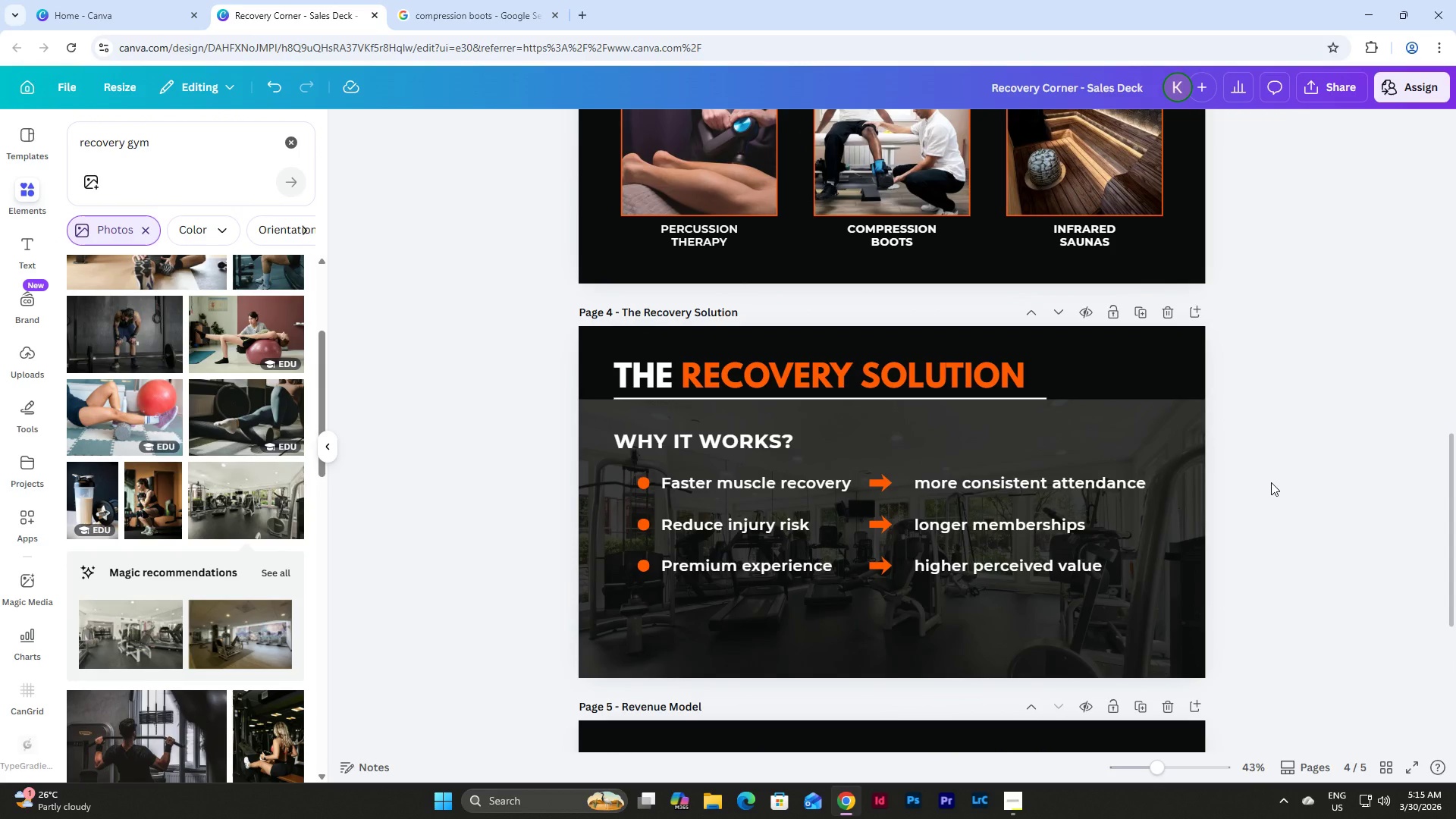 
scroll: coordinate [1271, 482], scroll_direction: down, amount: 4.0
 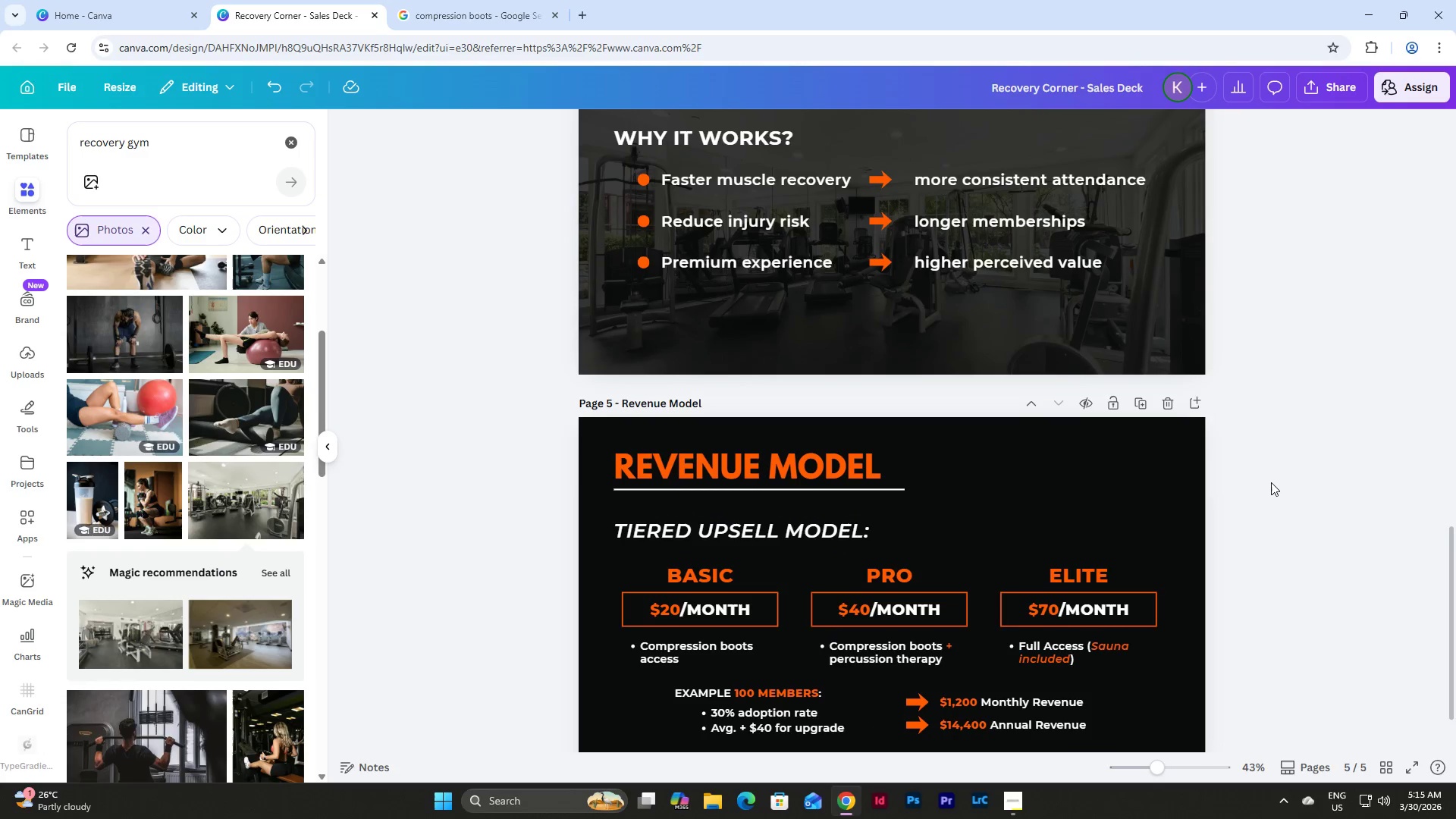 
scroll: coordinate [1271, 482], scroll_direction: up, amount: 3.0
 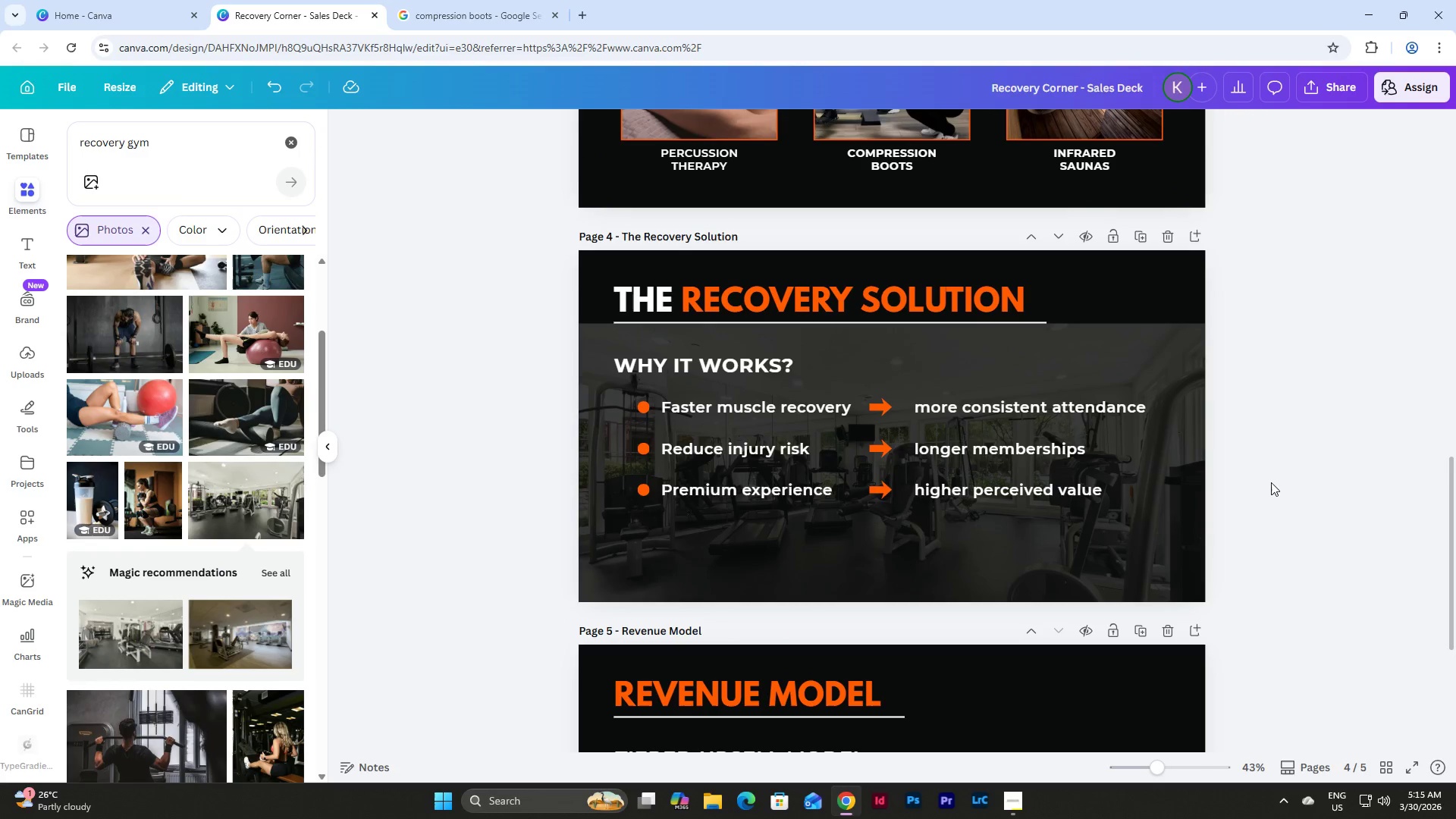 
left_click([1125, 522])
 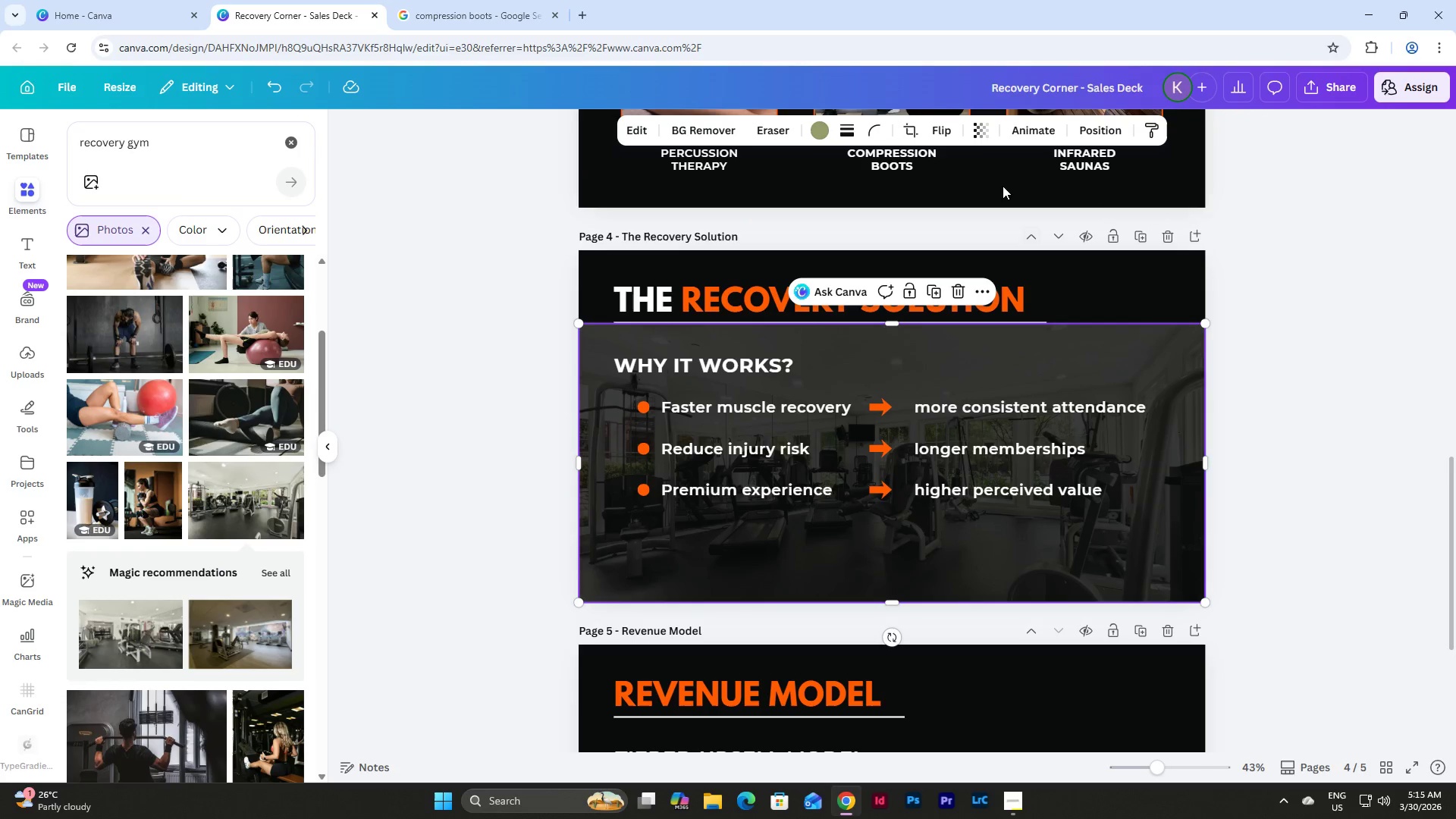 
left_click([980, 124])
 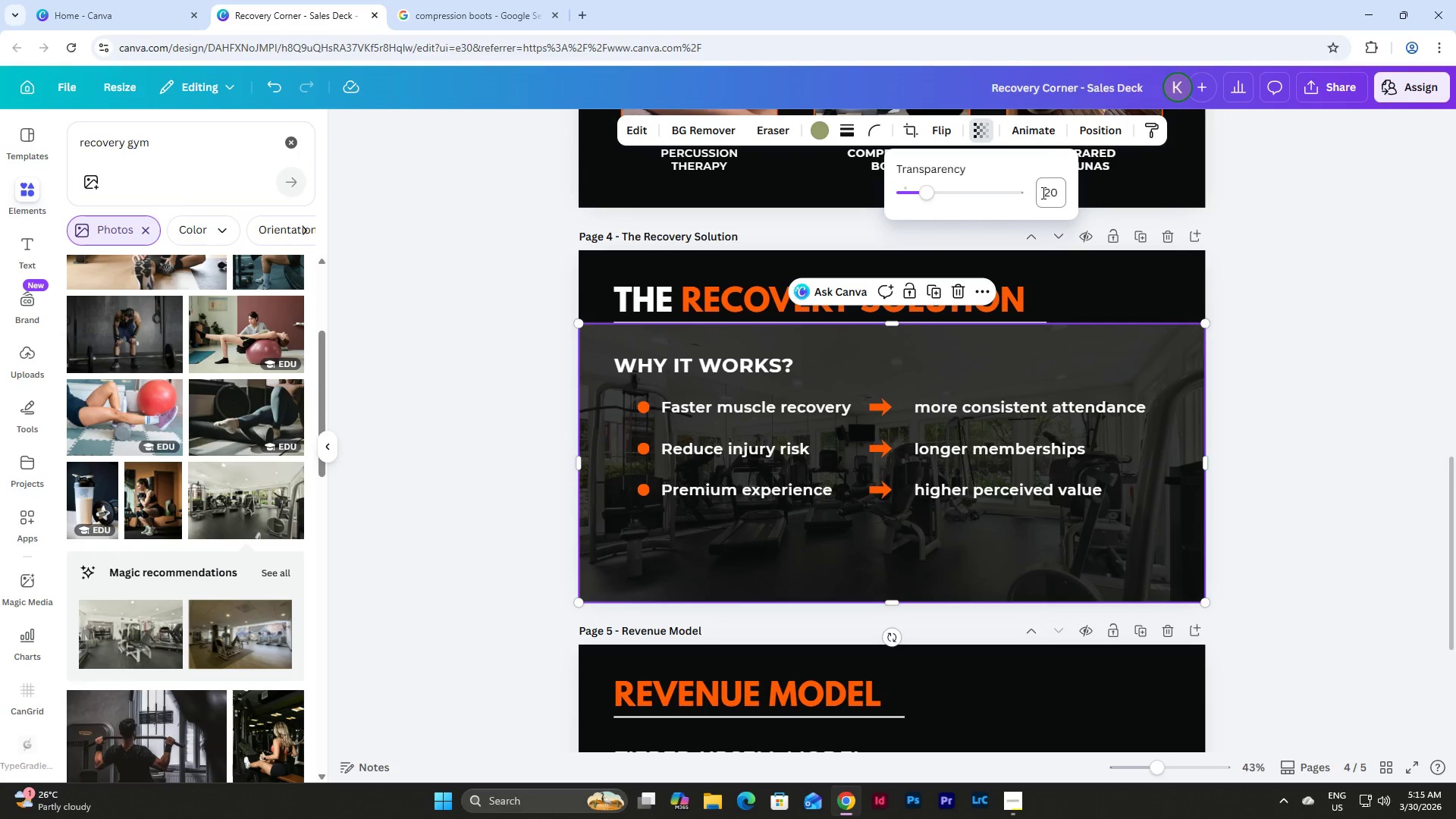 
left_click([1053, 196])
 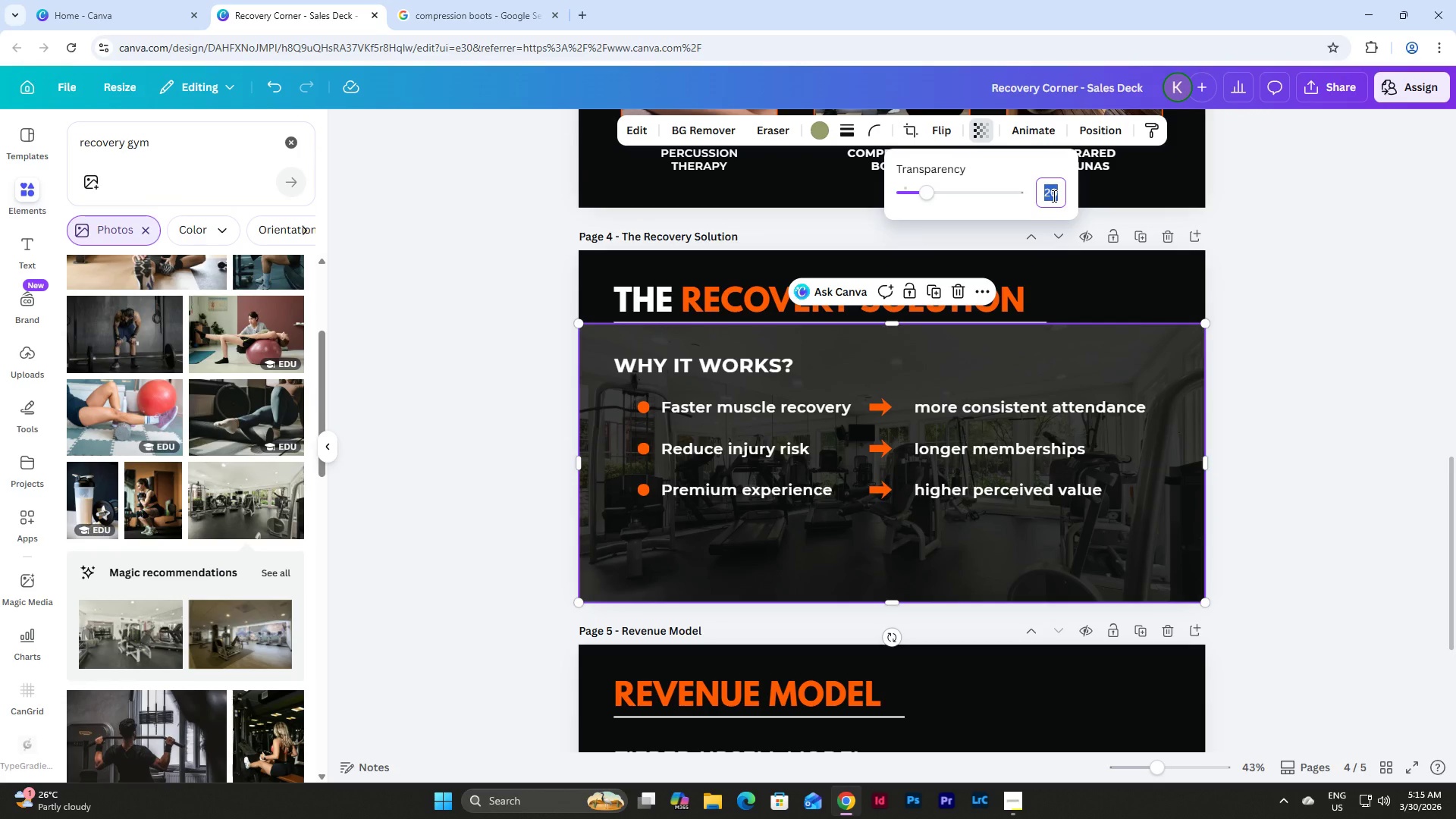 
key(Numpad1)
 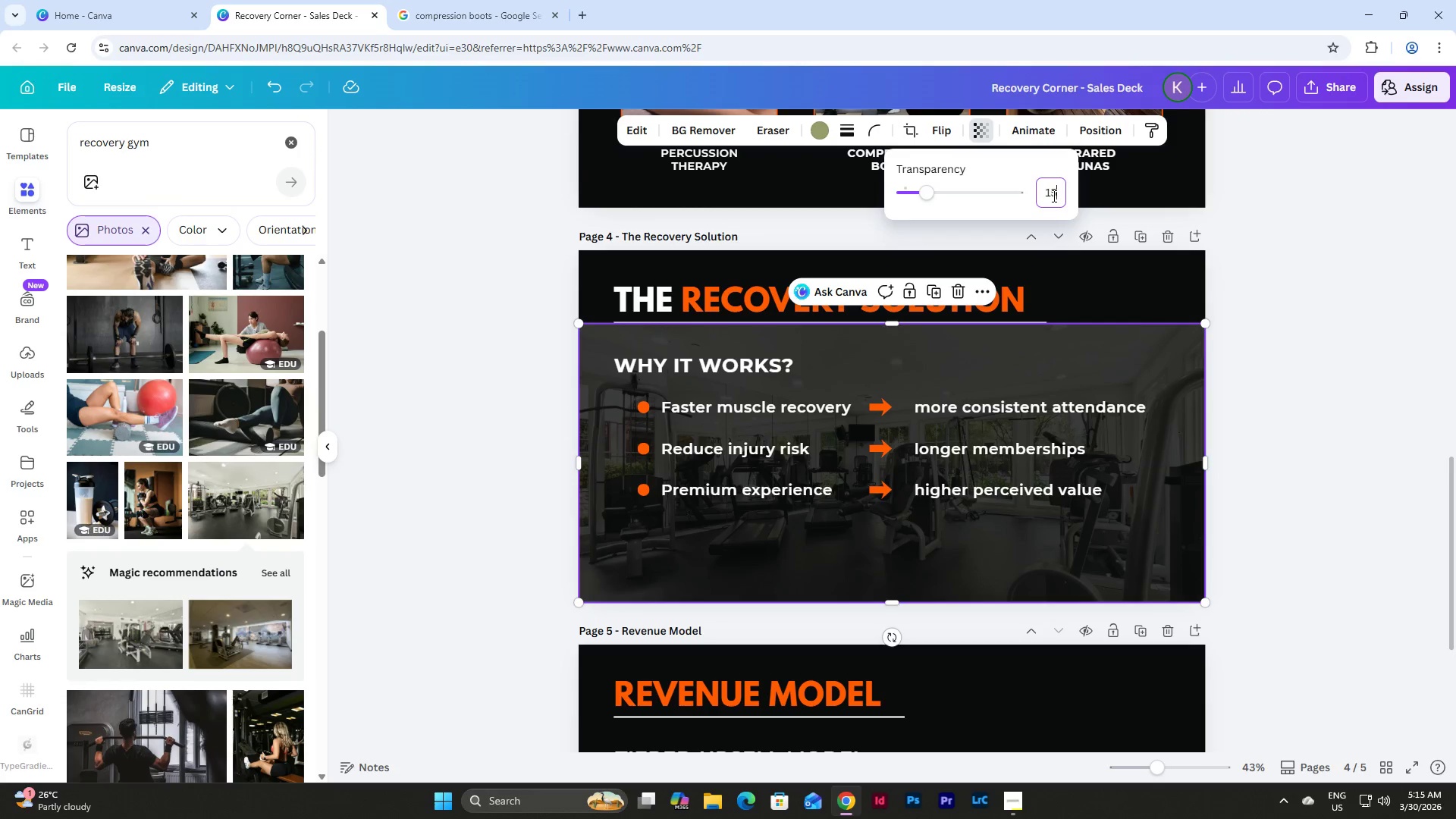 
key(Numpad5)
 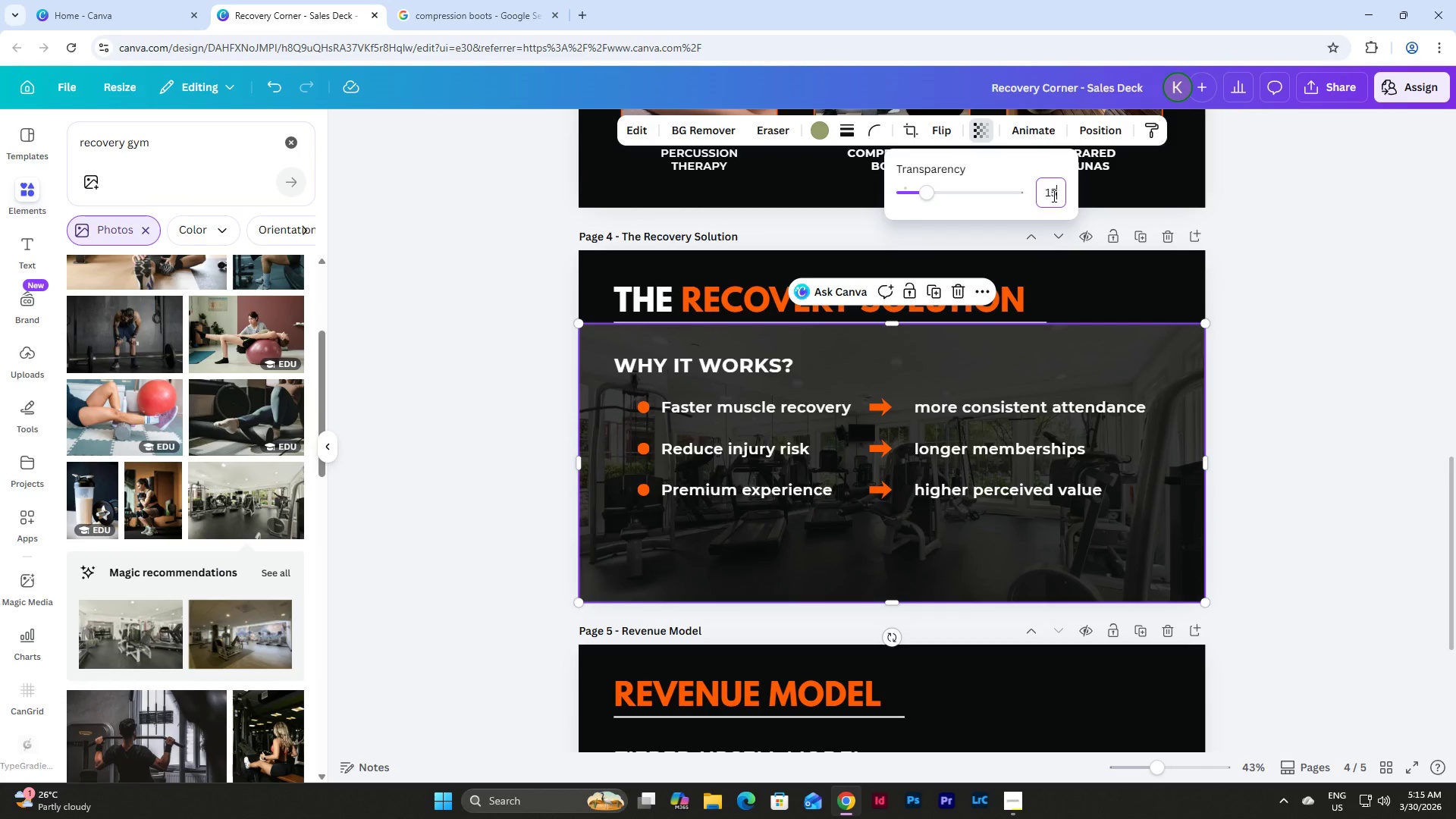 
key(NumpadEnter)
 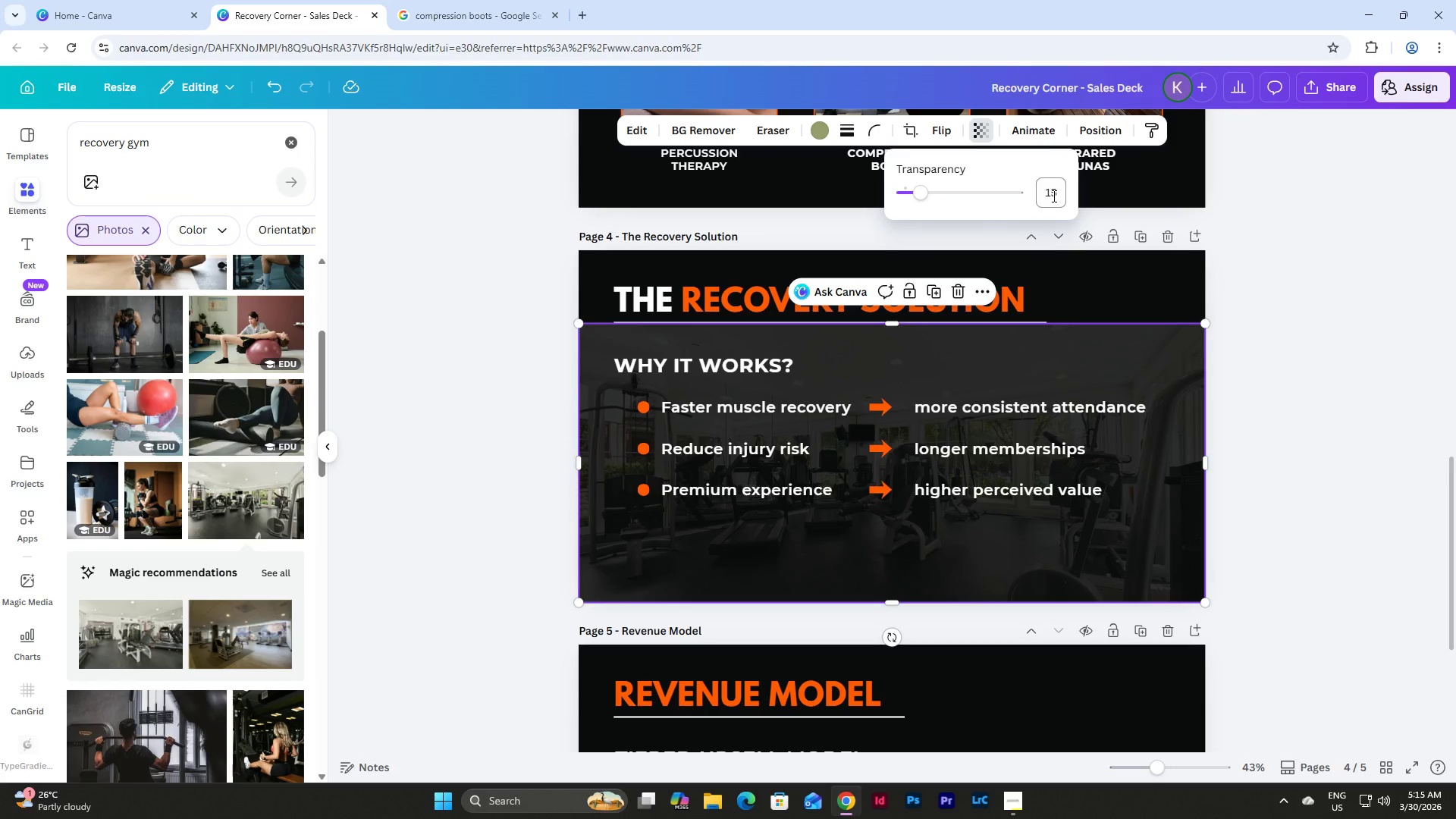 
left_click([1053, 196])
 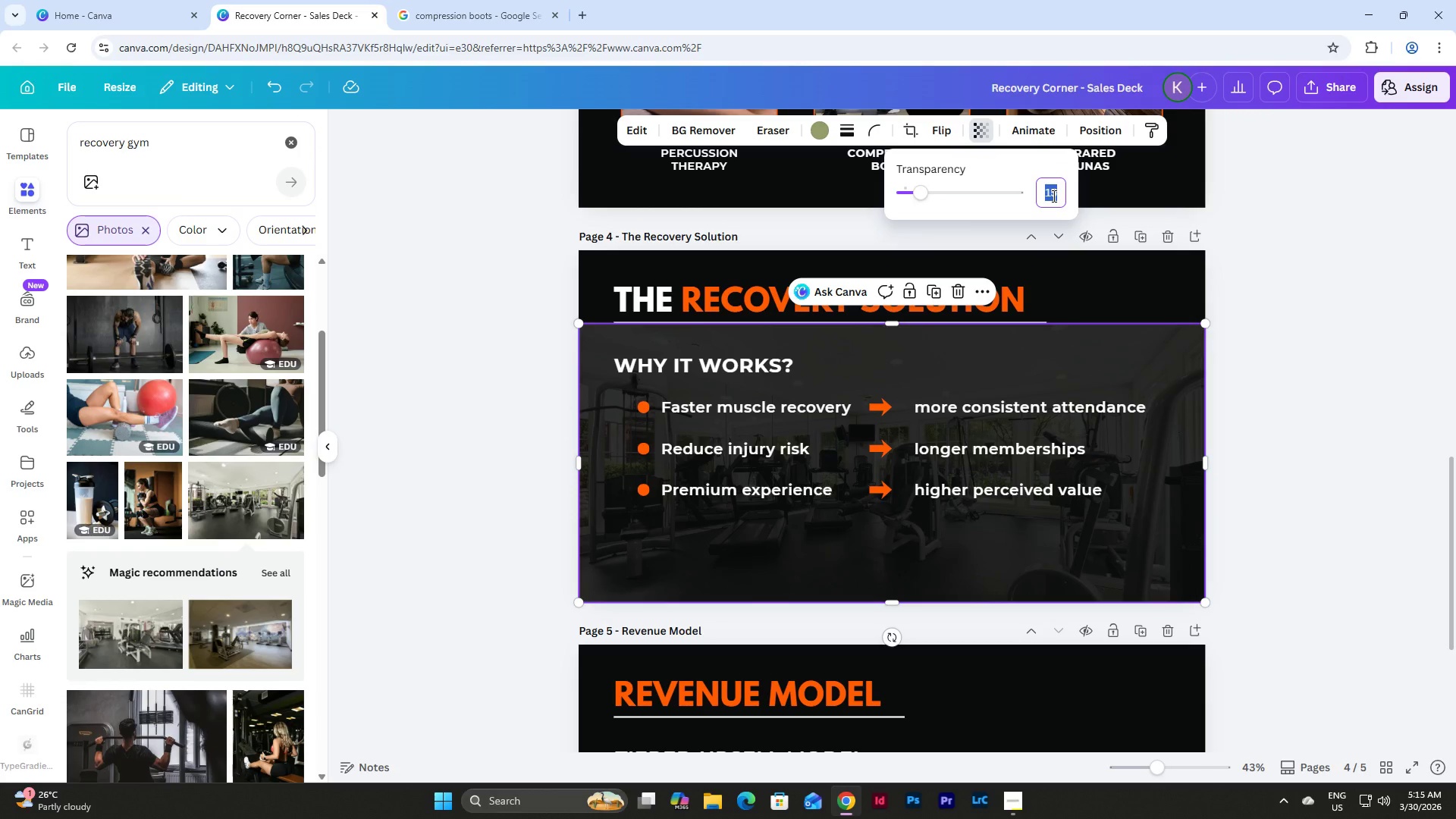 
key(Numpad2)
 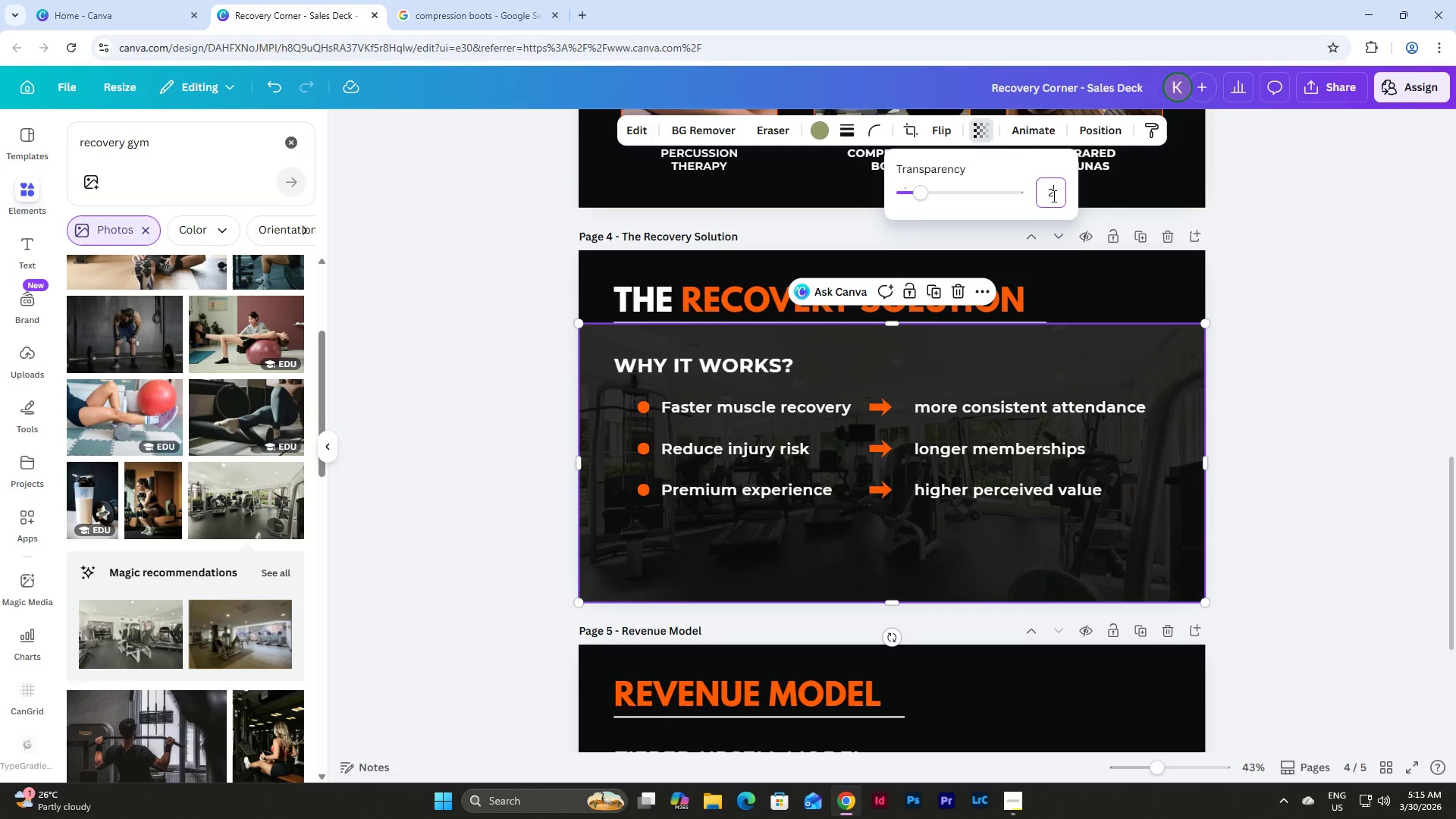 
key(Numpad0)
 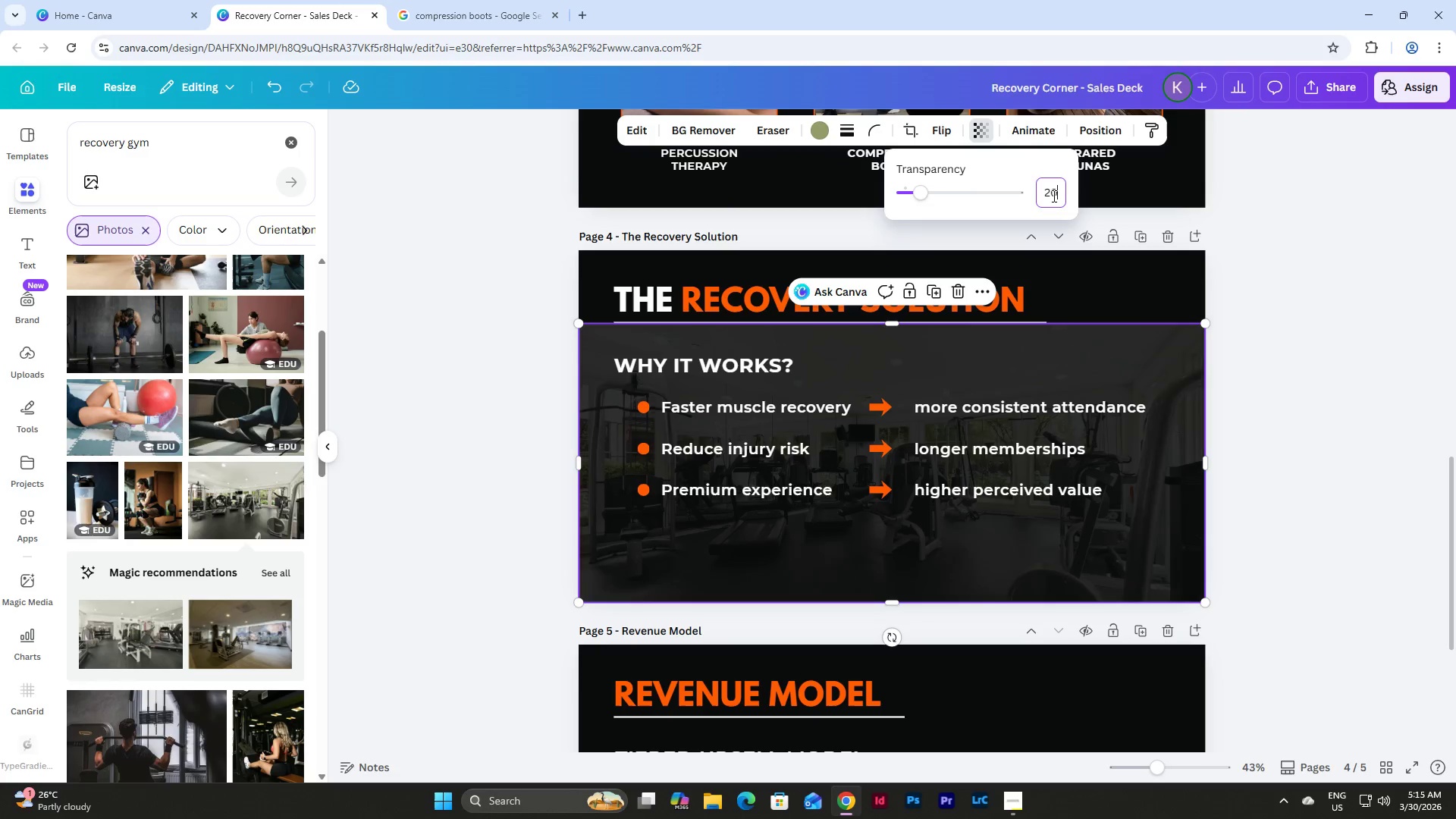 
key(NumpadEnter)
 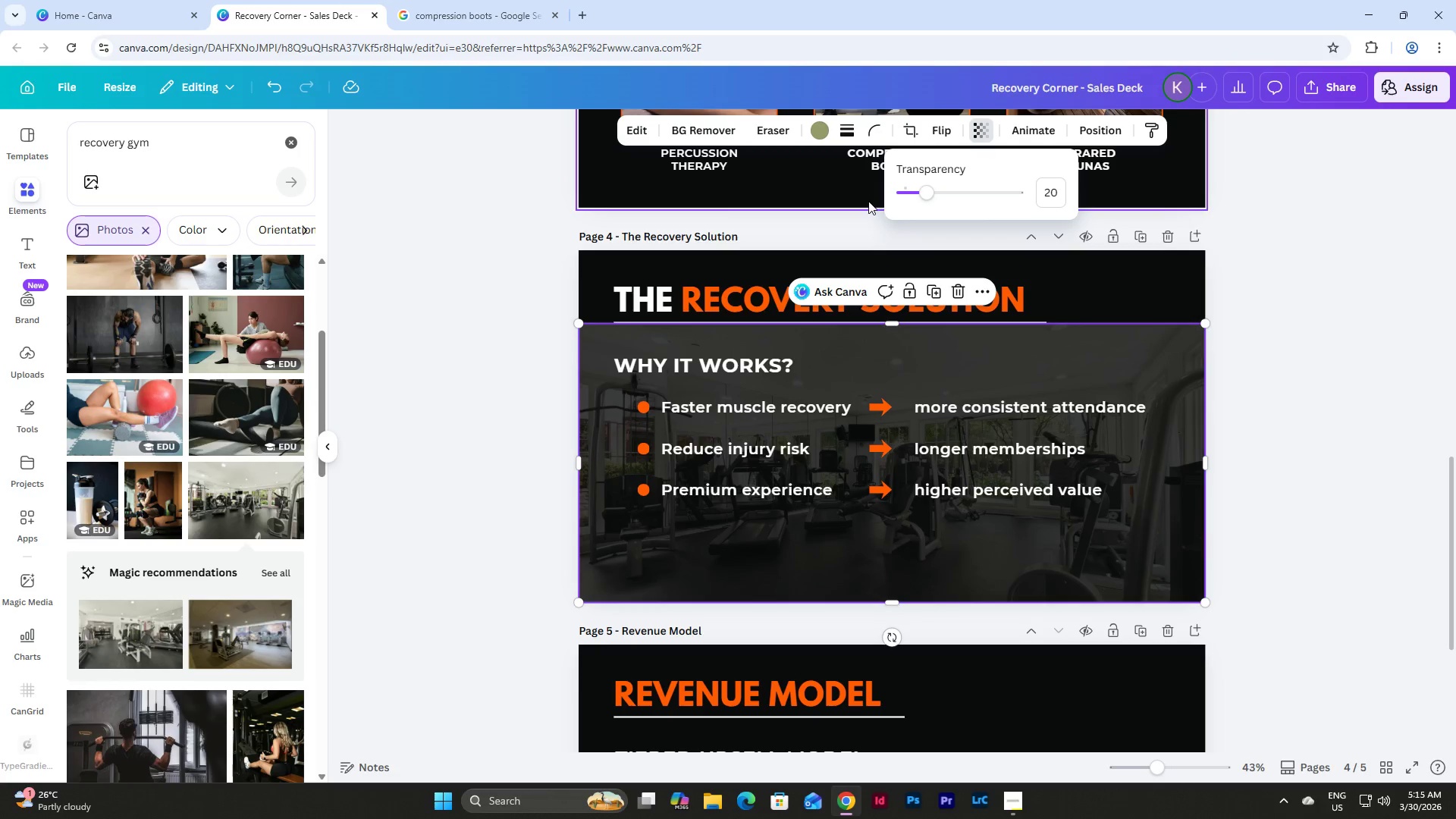 
left_click([637, 130])
 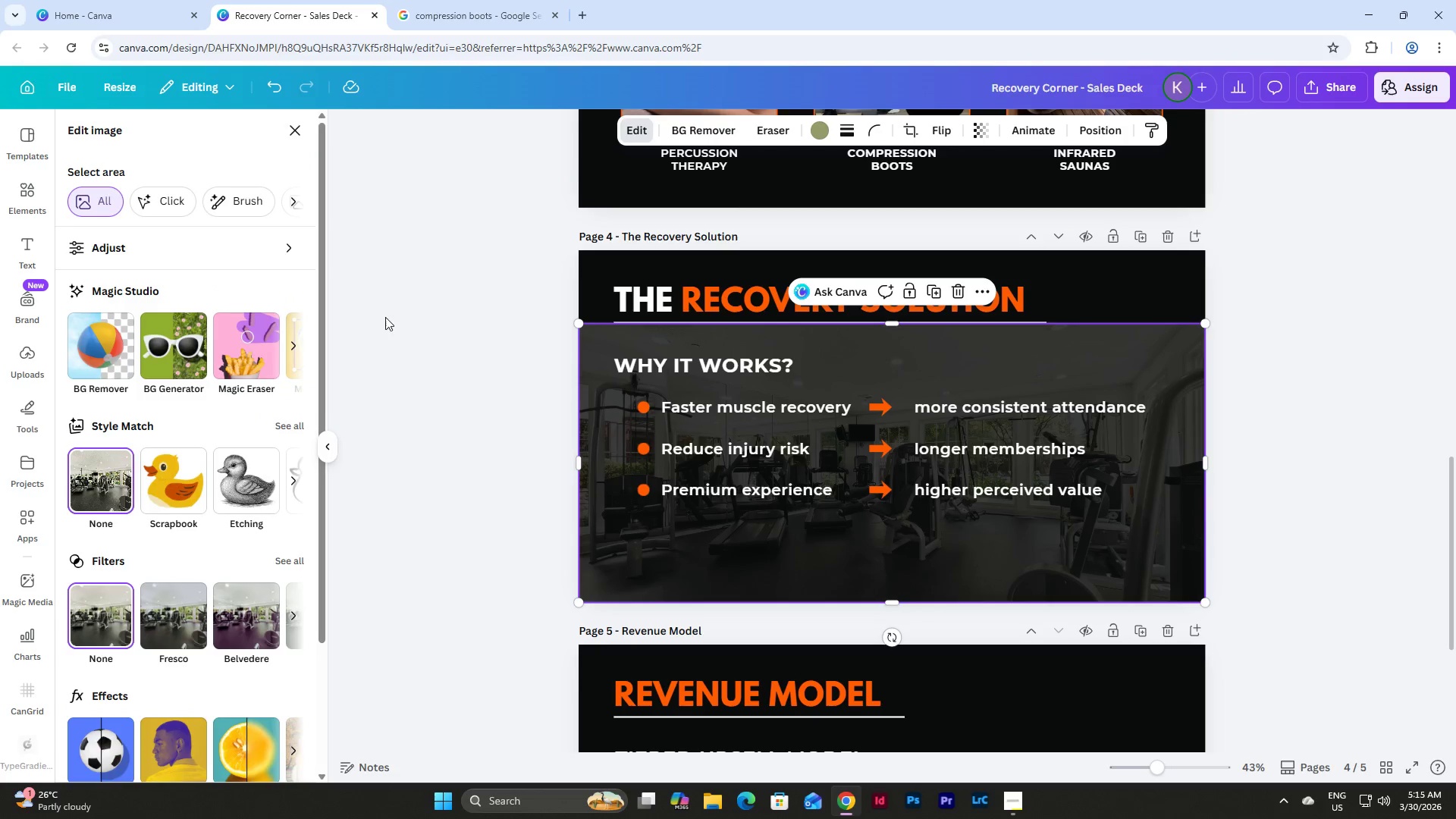 
left_click([288, 554])
 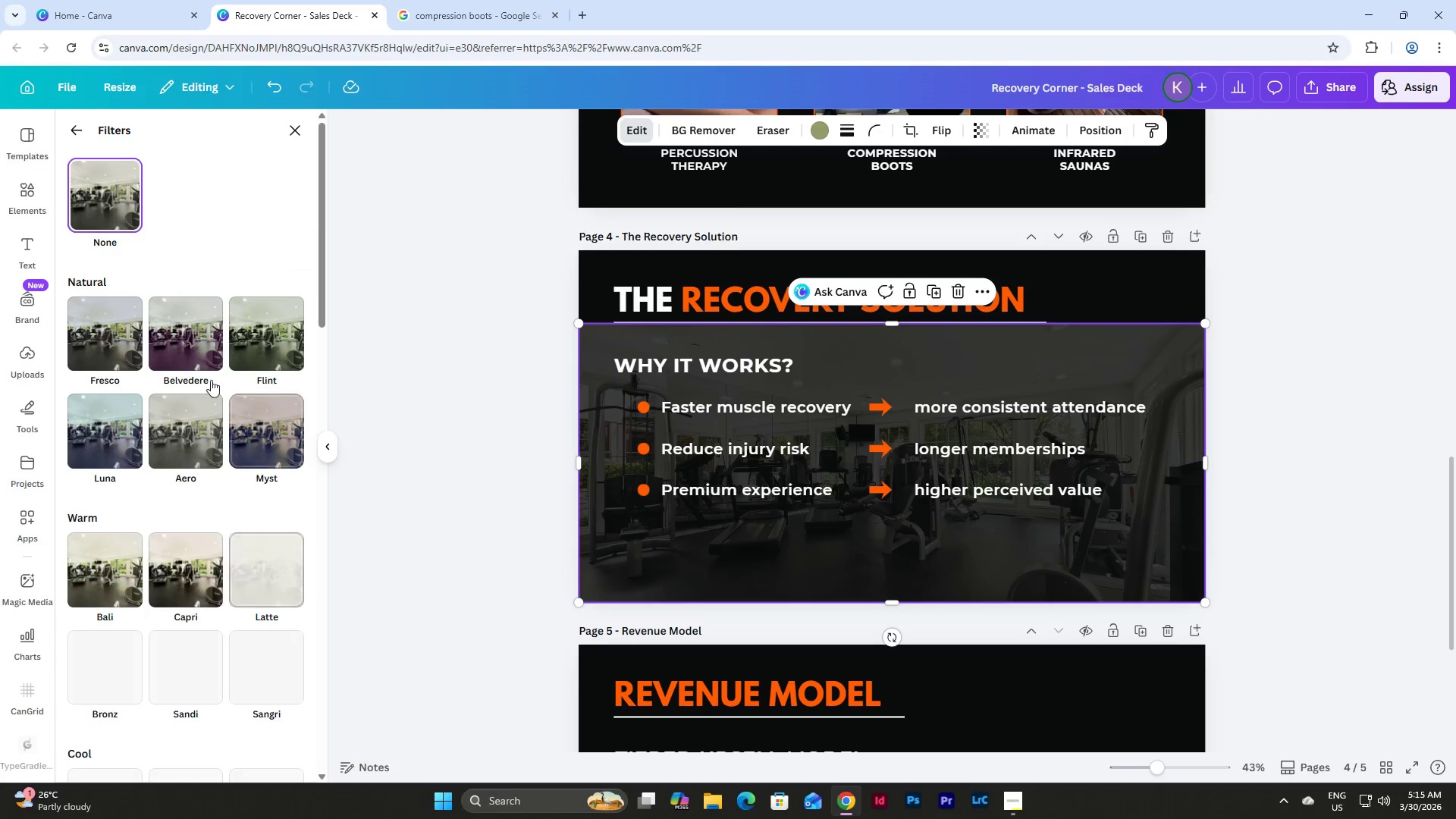 
scroll: coordinate [212, 327], scroll_direction: down, amount: 18.0
 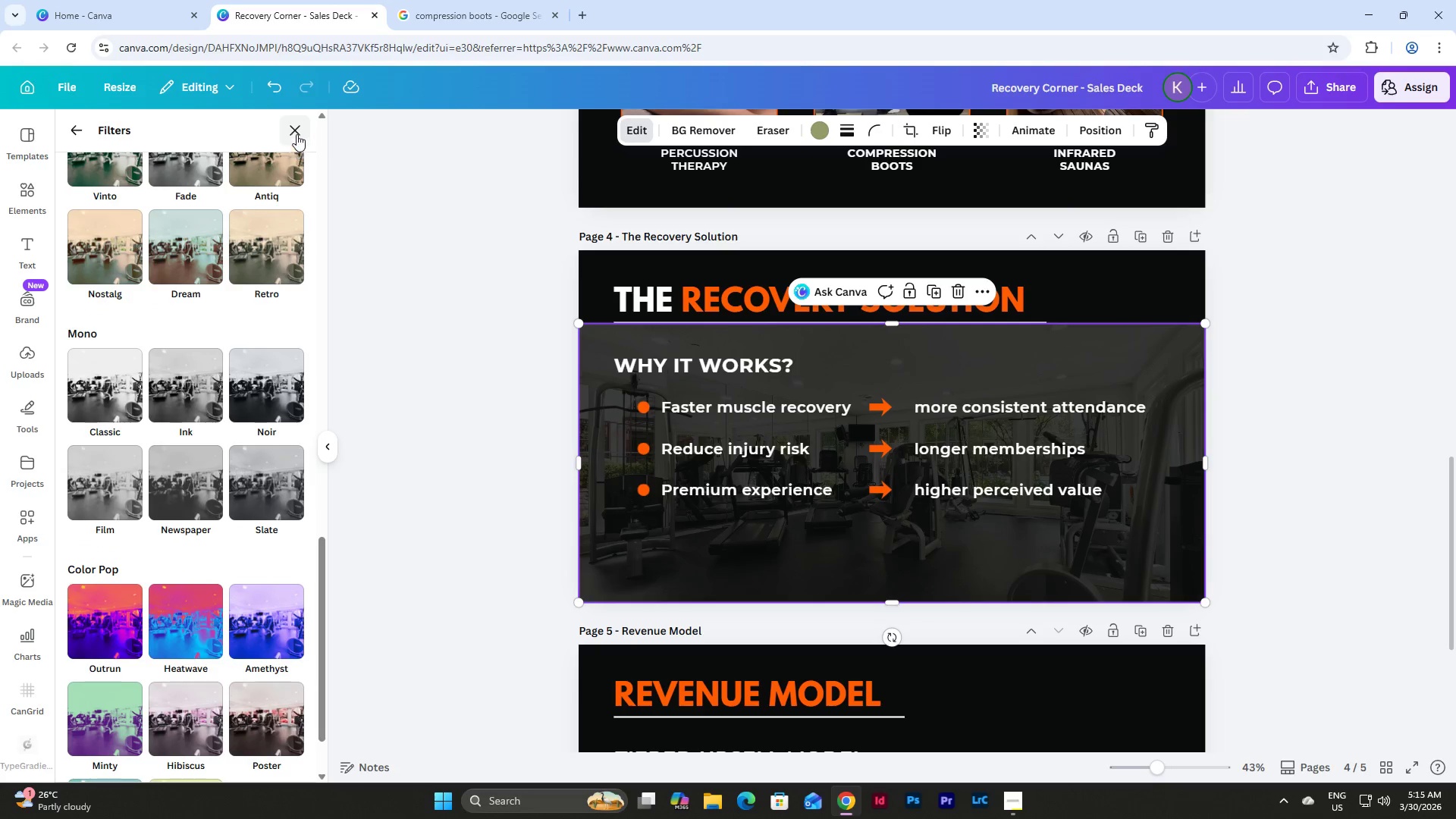 
left_click([293, 121])
 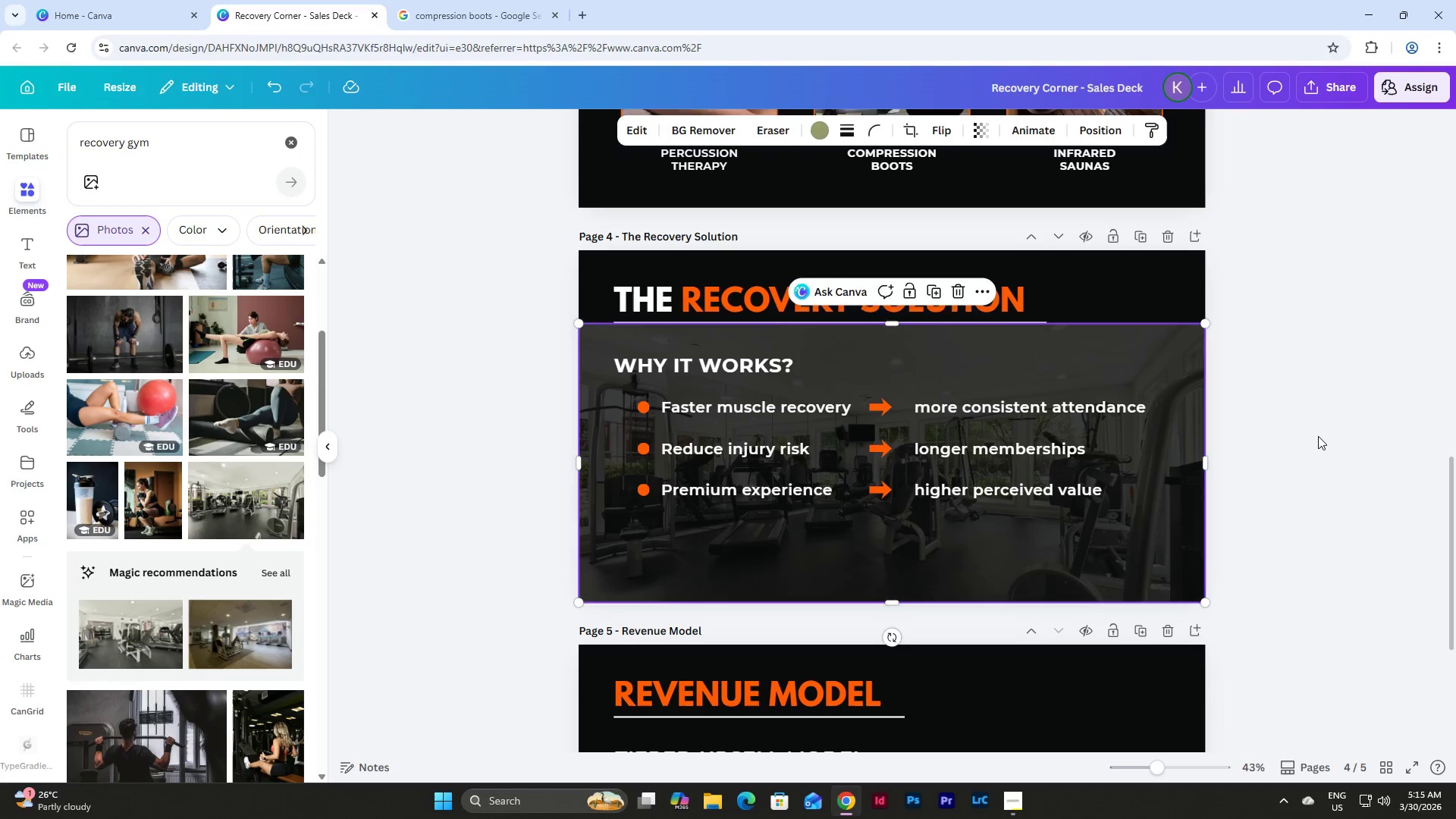 
double_click([1318, 436])
 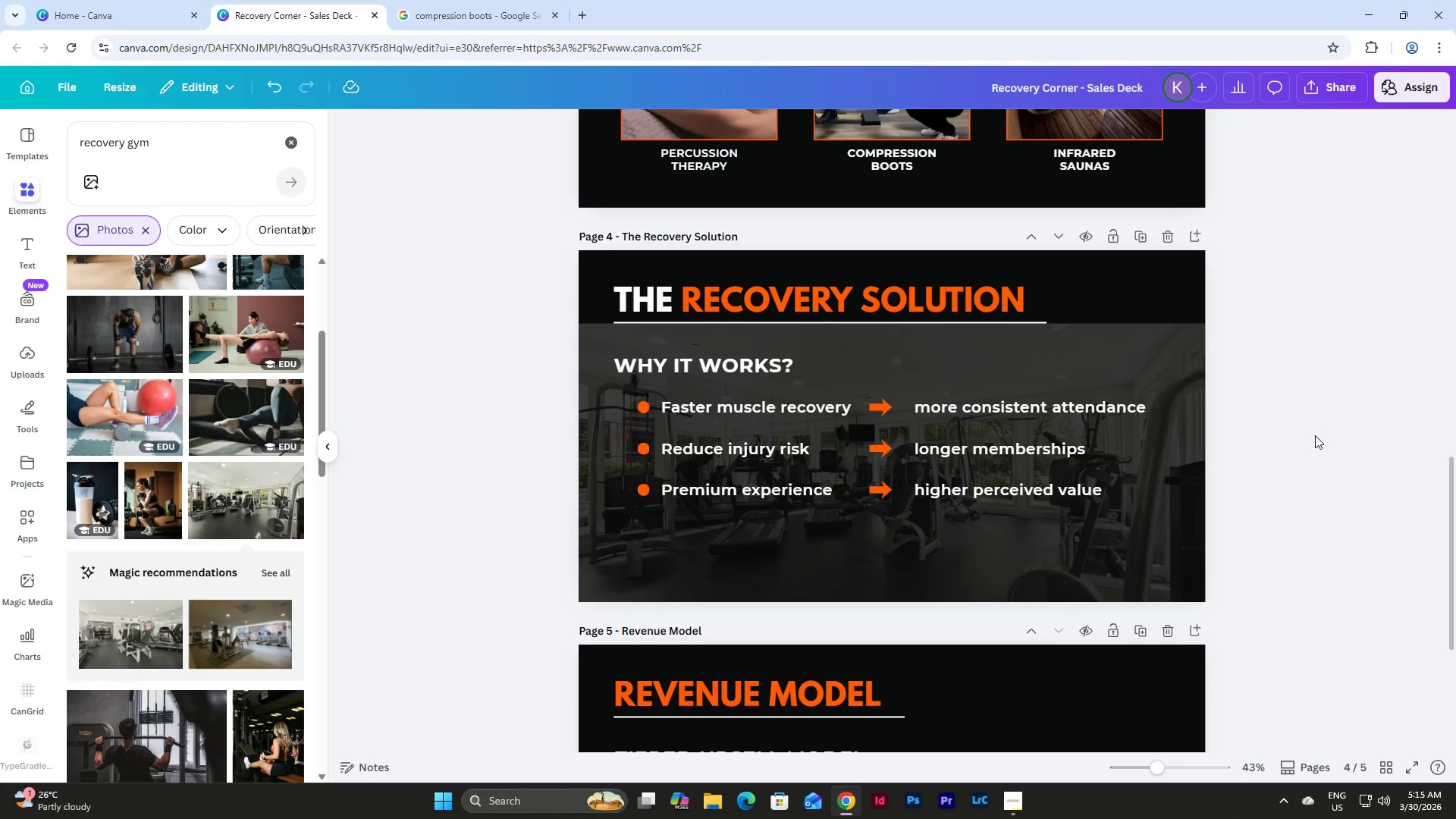 
scroll: coordinate [1315, 435], scroll_direction: down, amount: 9.0
 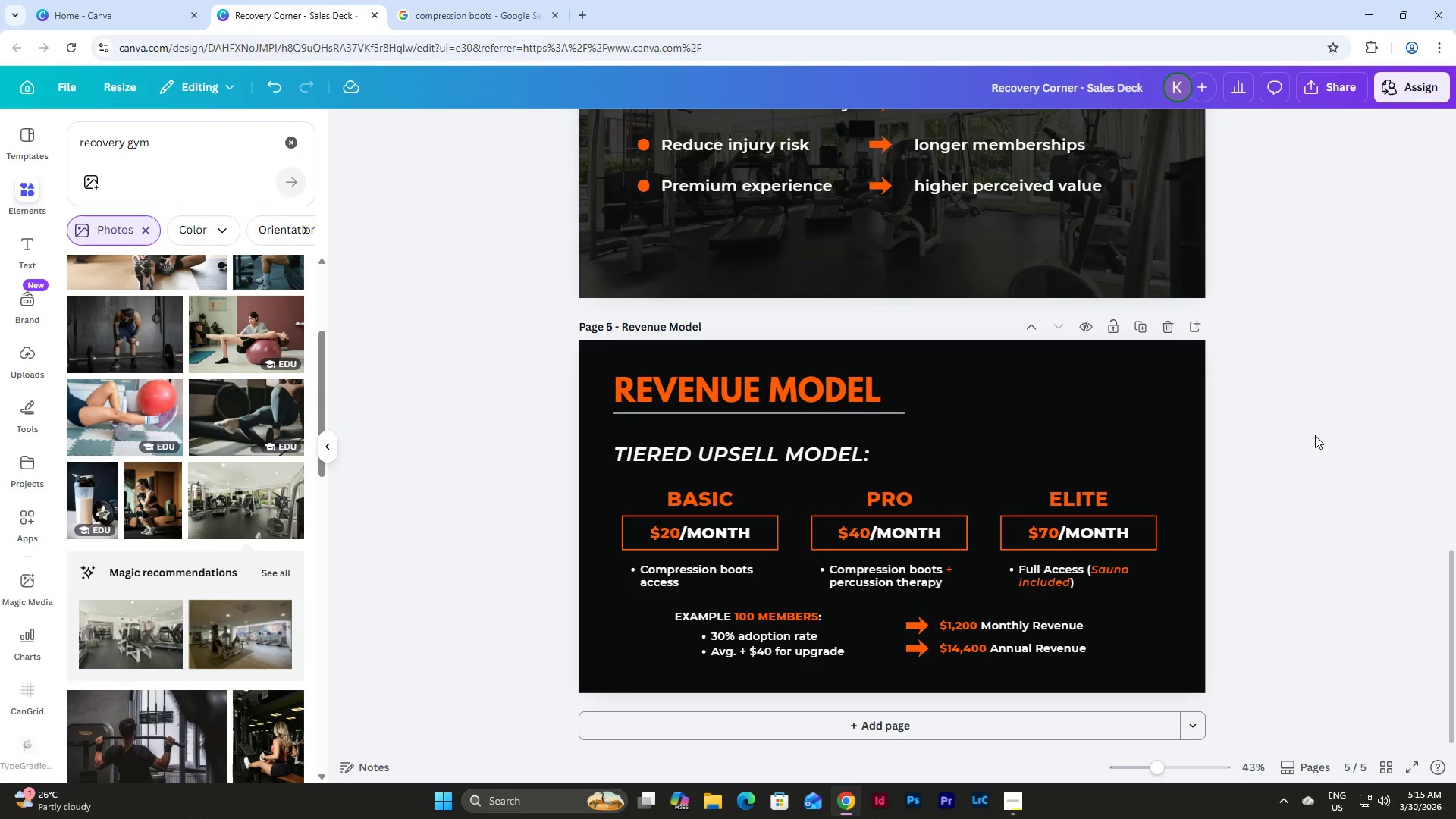 
scroll: coordinate [1315, 435], scroll_direction: up, amount: 7.0
 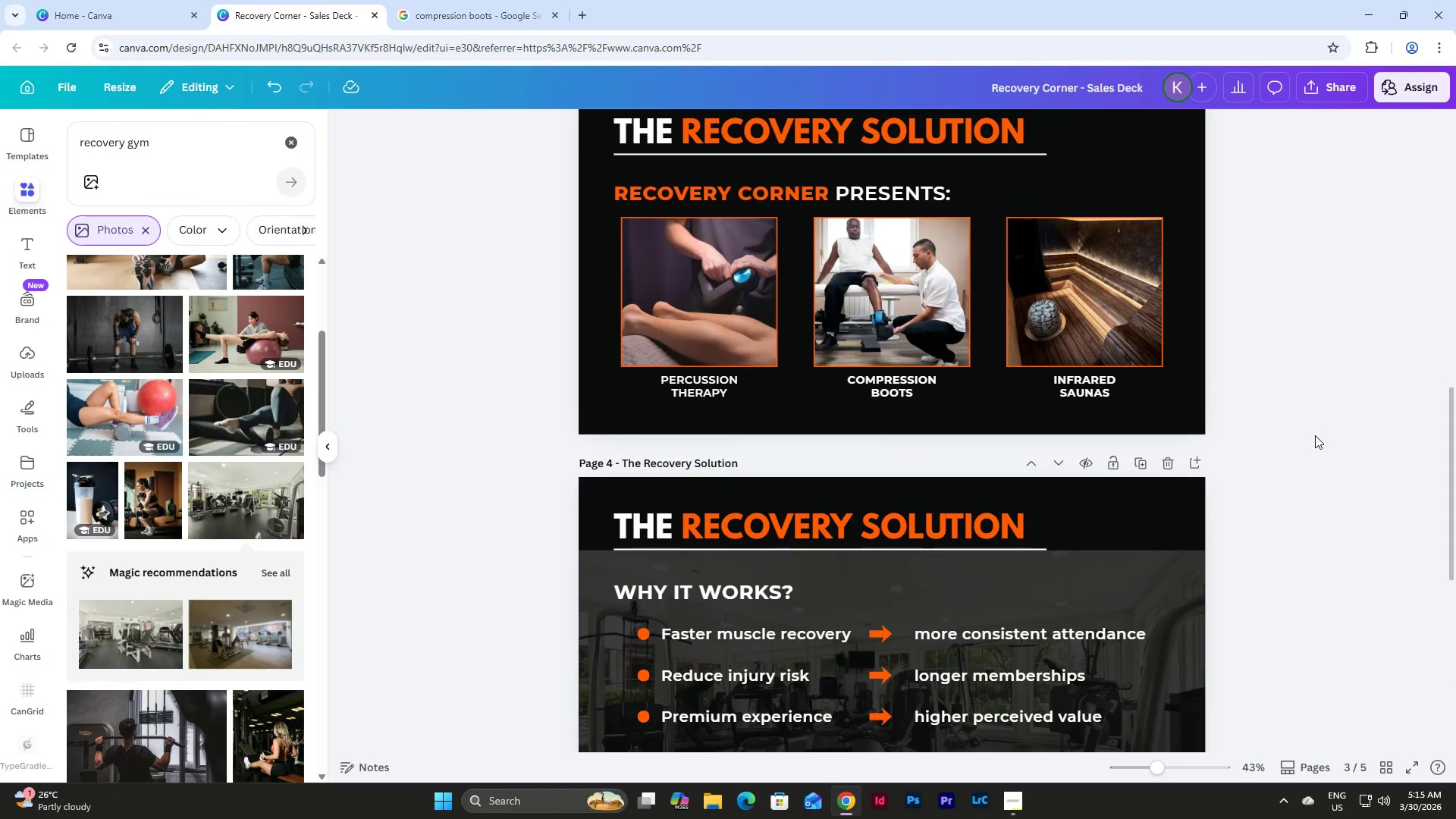 
scroll: coordinate [1315, 435], scroll_direction: down, amount: 7.0
 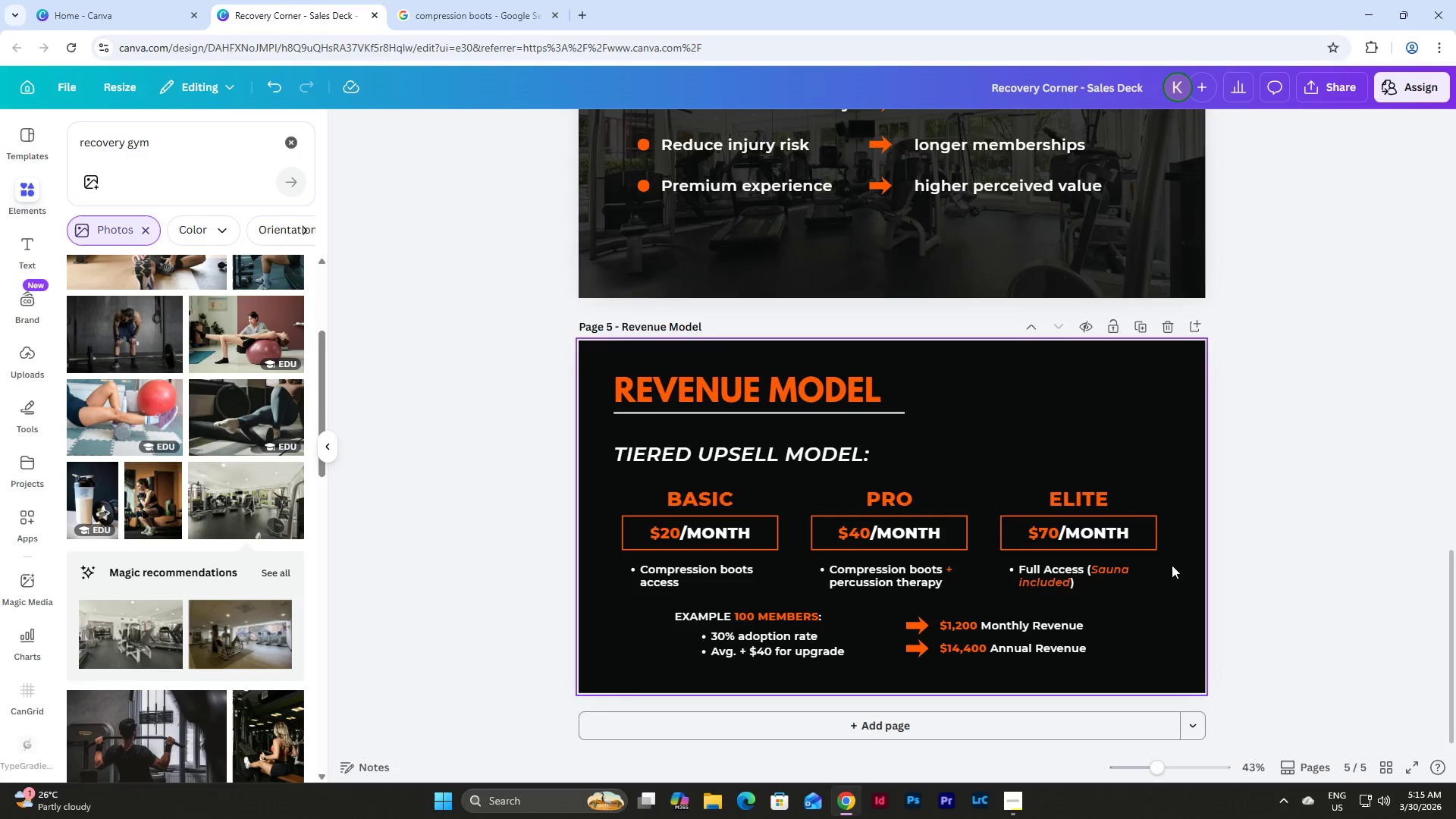 
wait(5.81)
 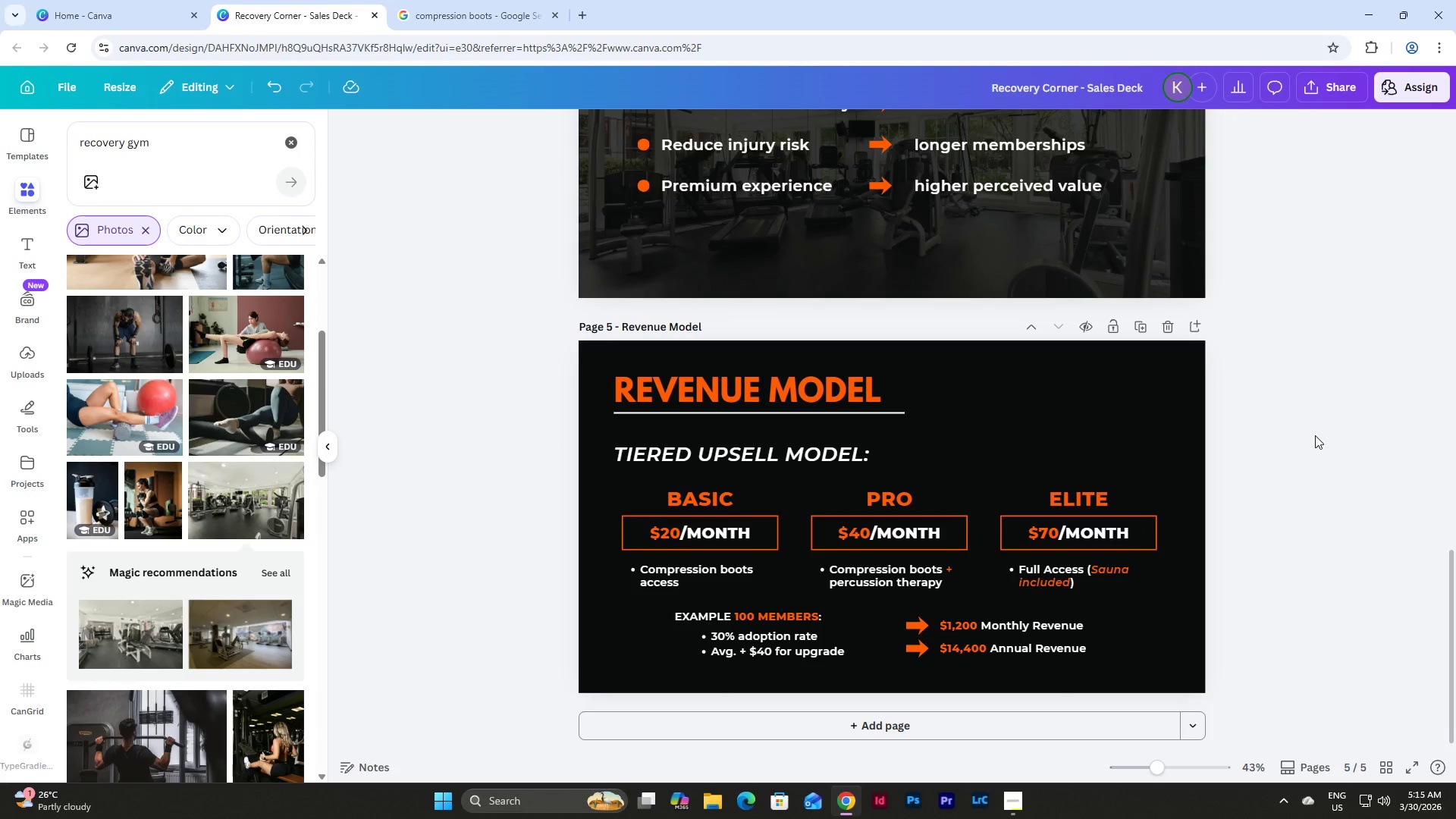 
left_click([1136, 320])
 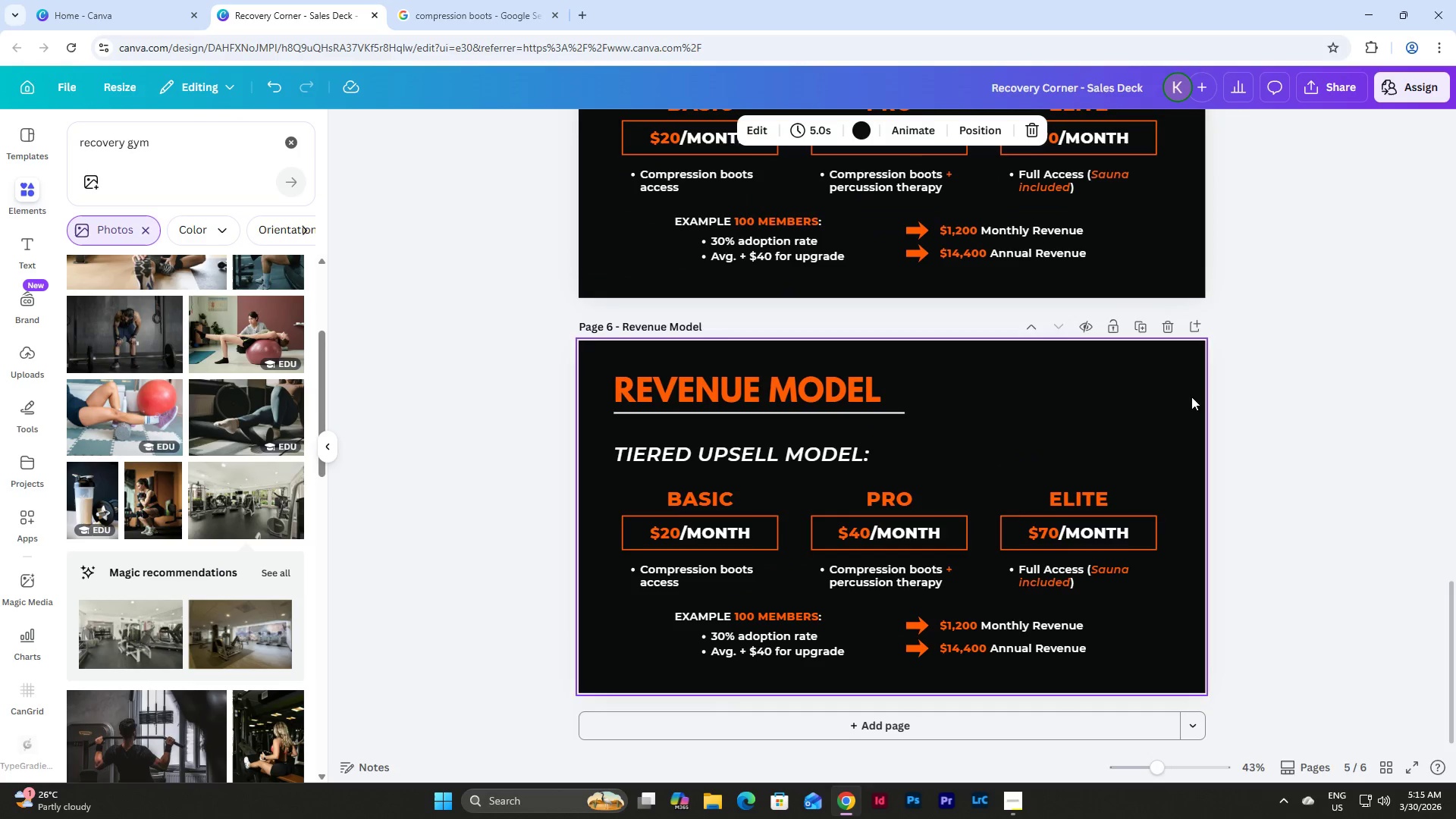 
scroll: coordinate [1244, 463], scroll_direction: up, amount: 23.0
 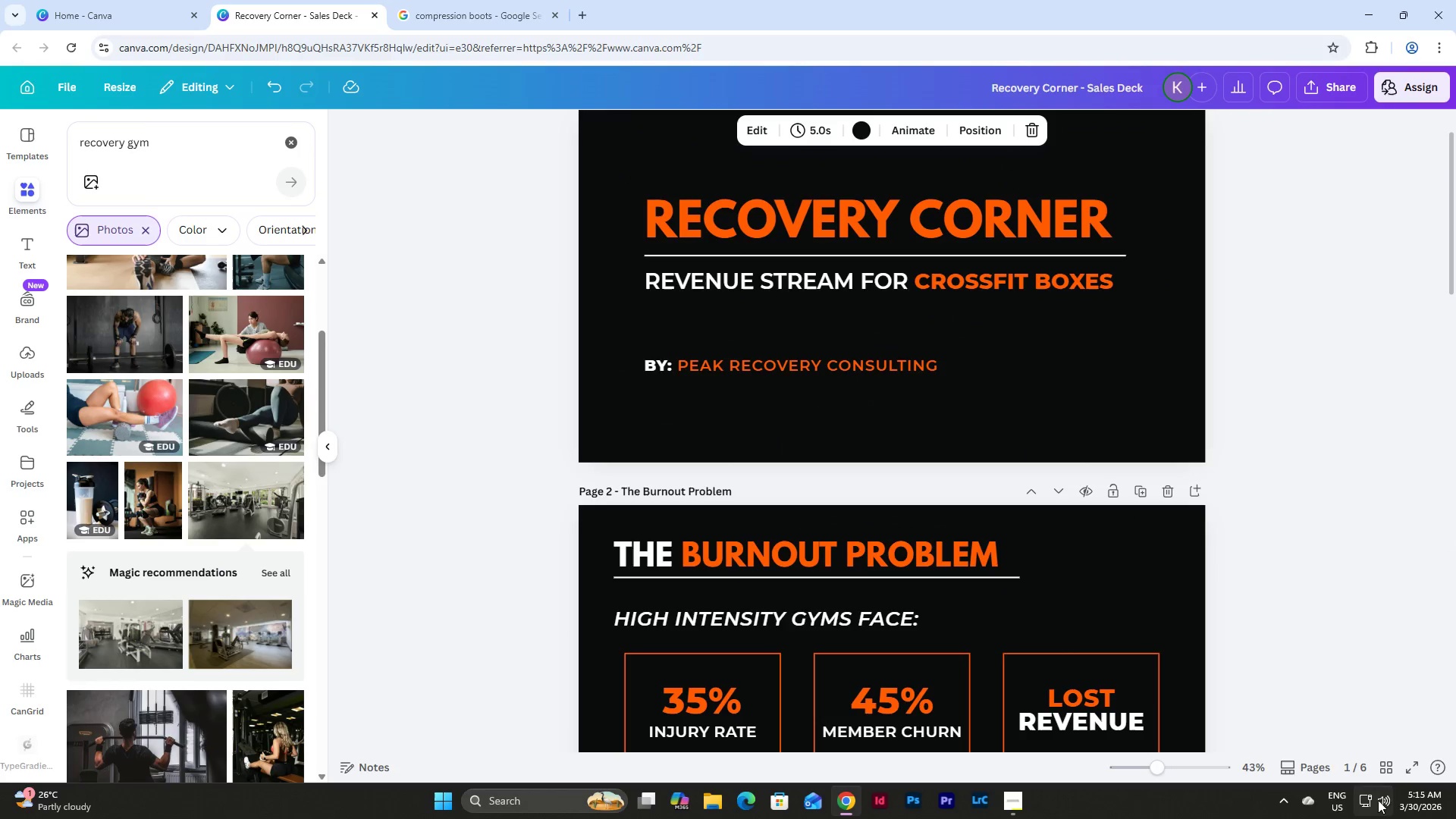 
left_click([1382, 769])
 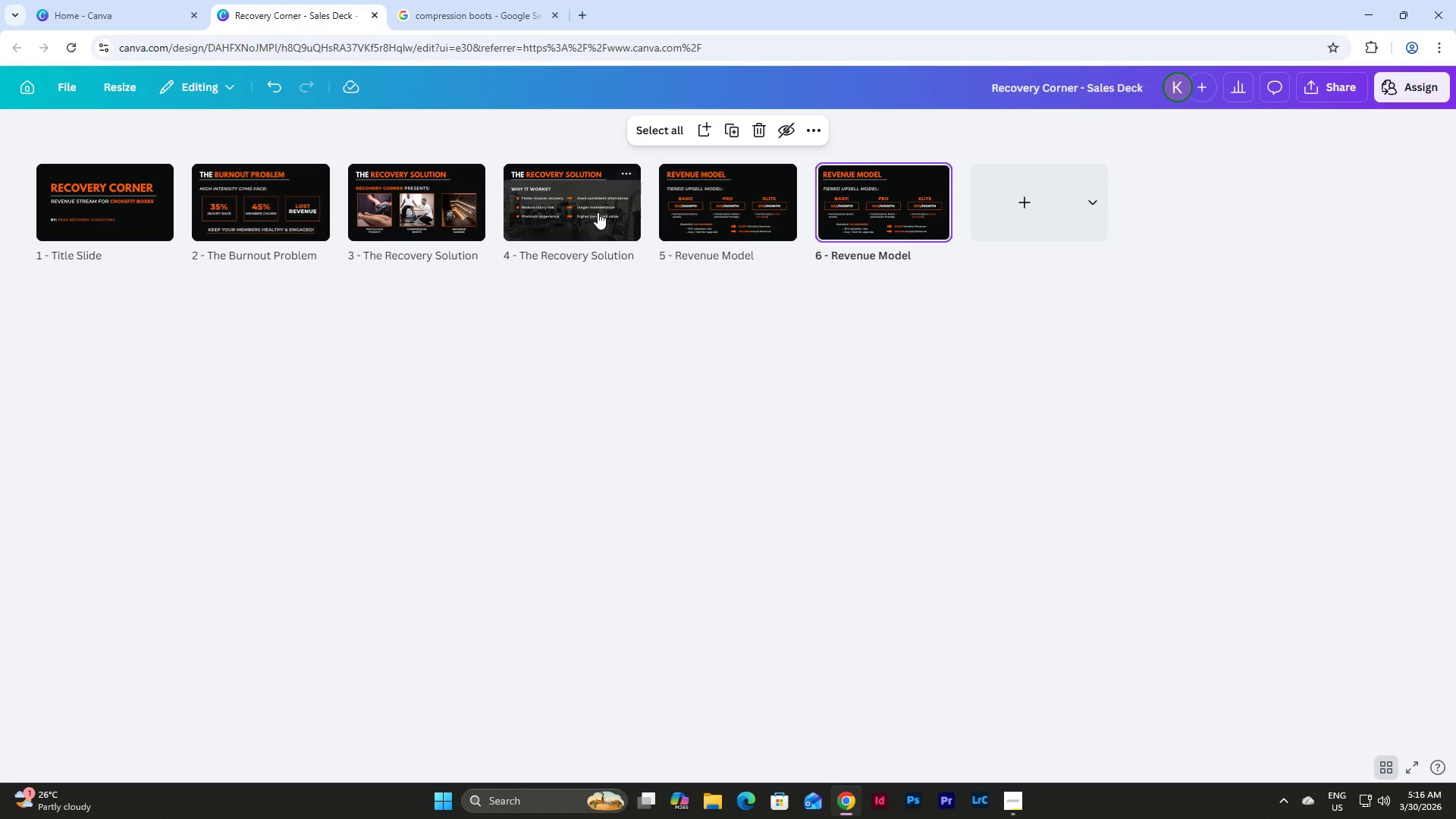 
wait(9.86)
 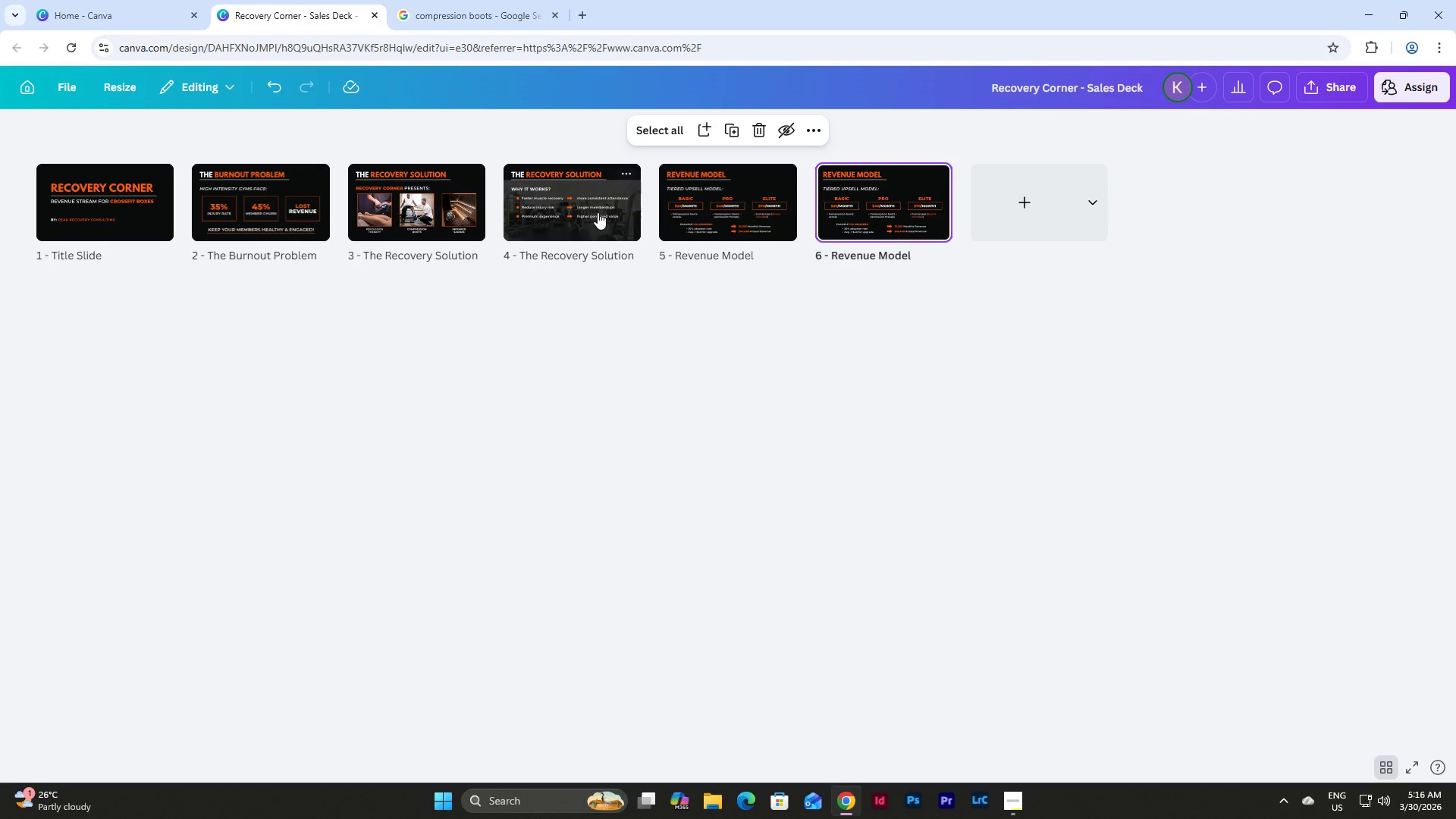 
double_click([598, 212])
 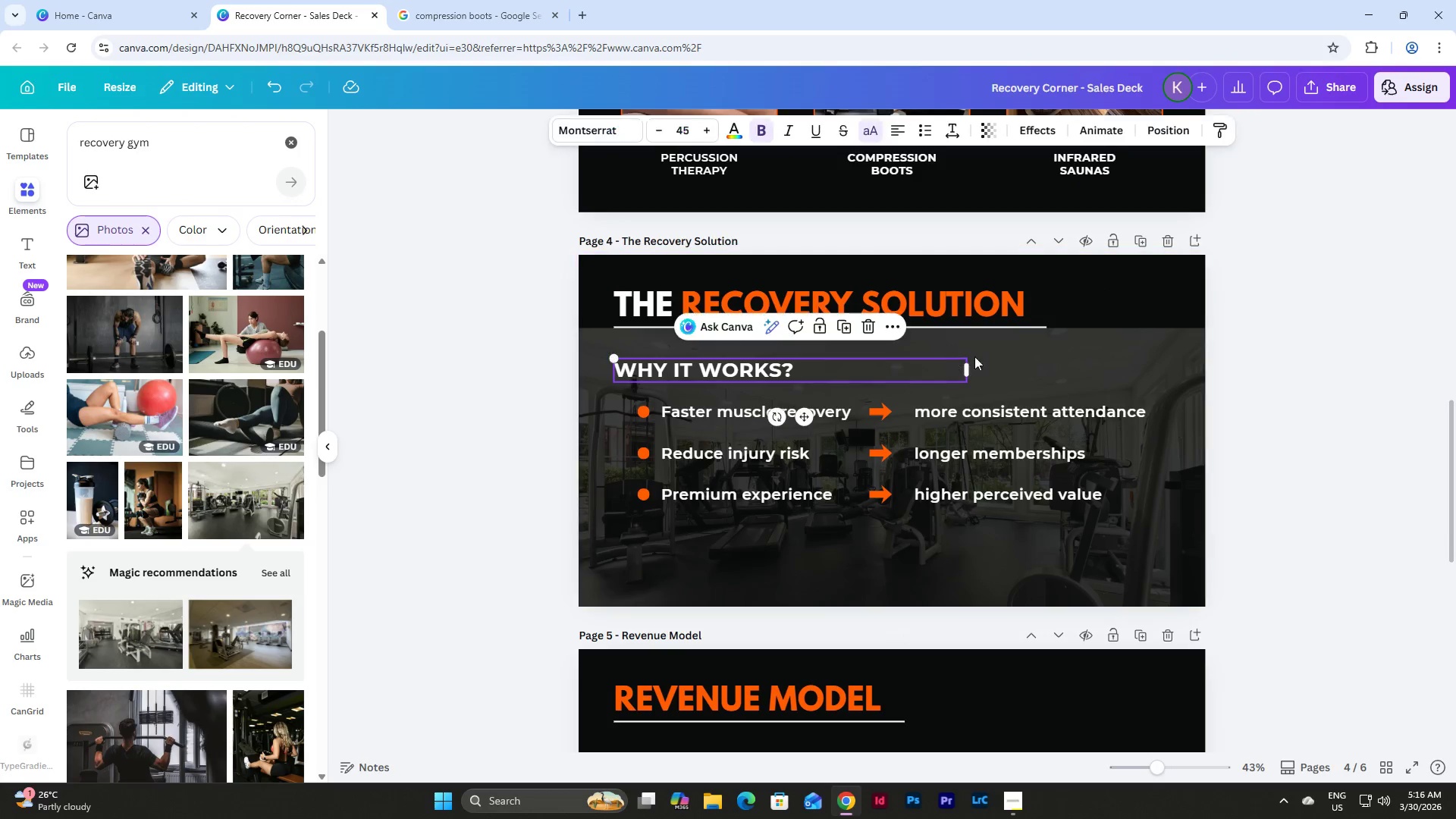 
double_click([1091, 344])
 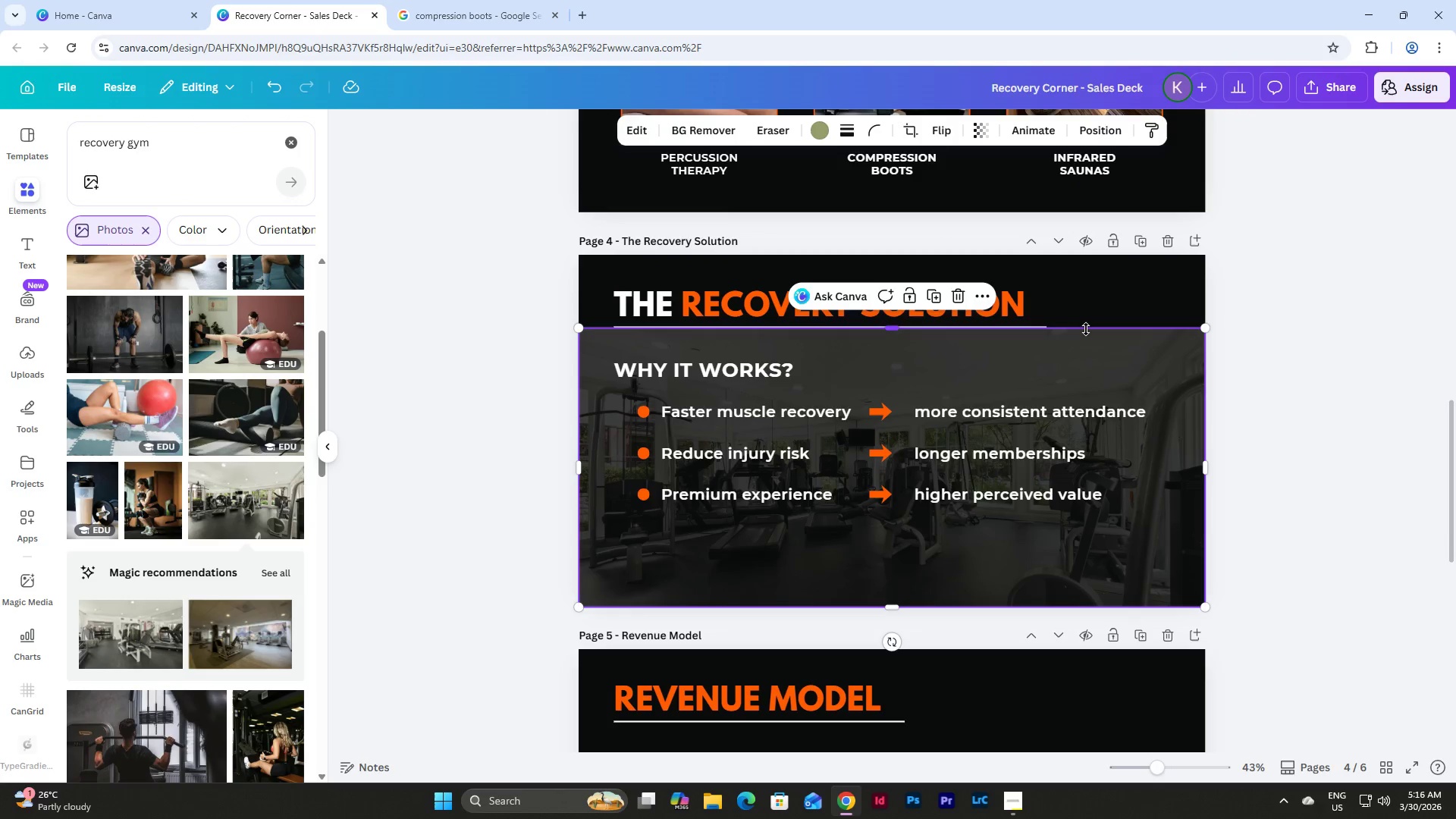 
left_click_drag(start_coordinate=[1086, 328], to_coordinate=[1087, 347])
 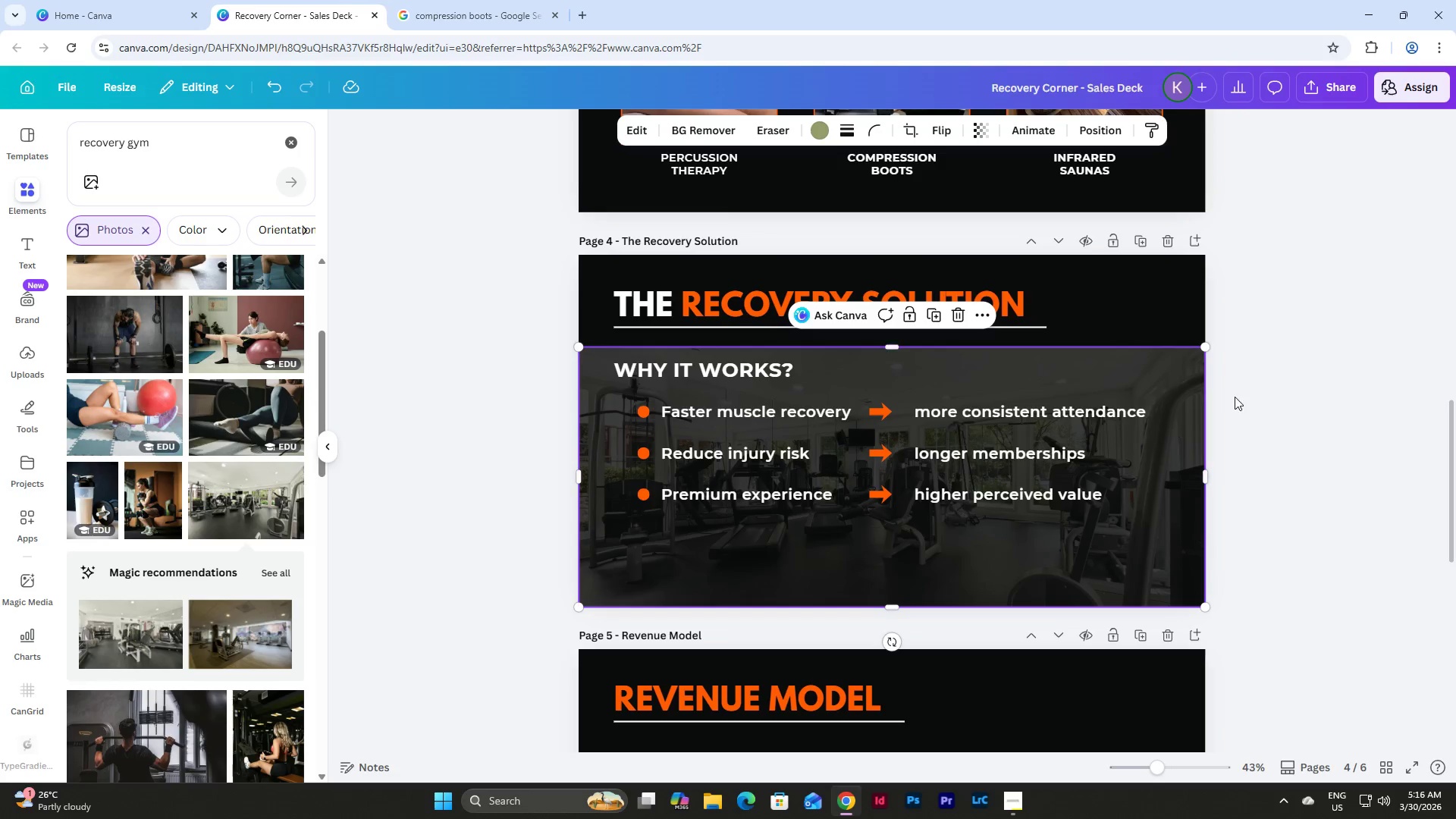 
left_click([1285, 401])
 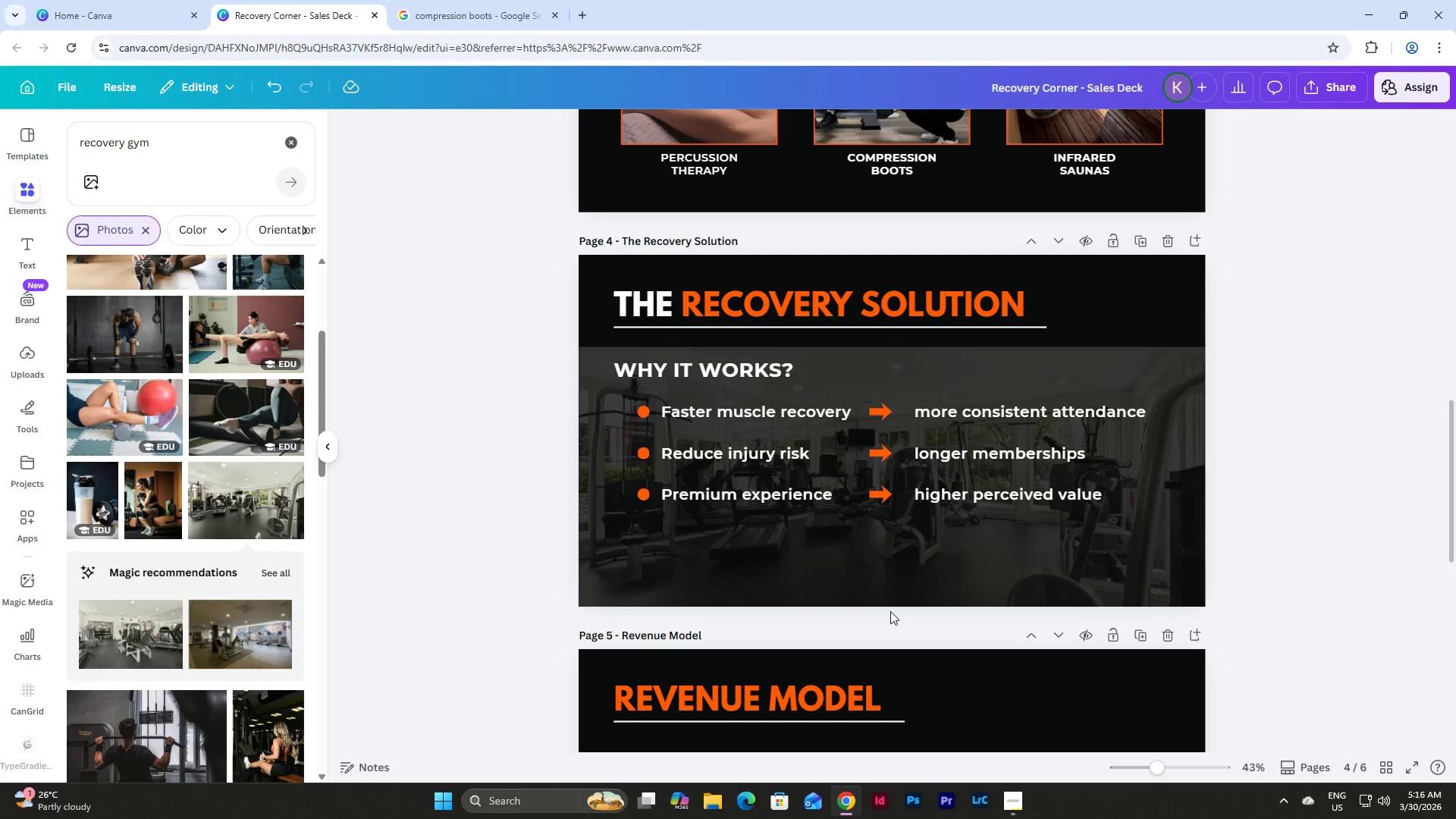 
left_click([886, 570])
 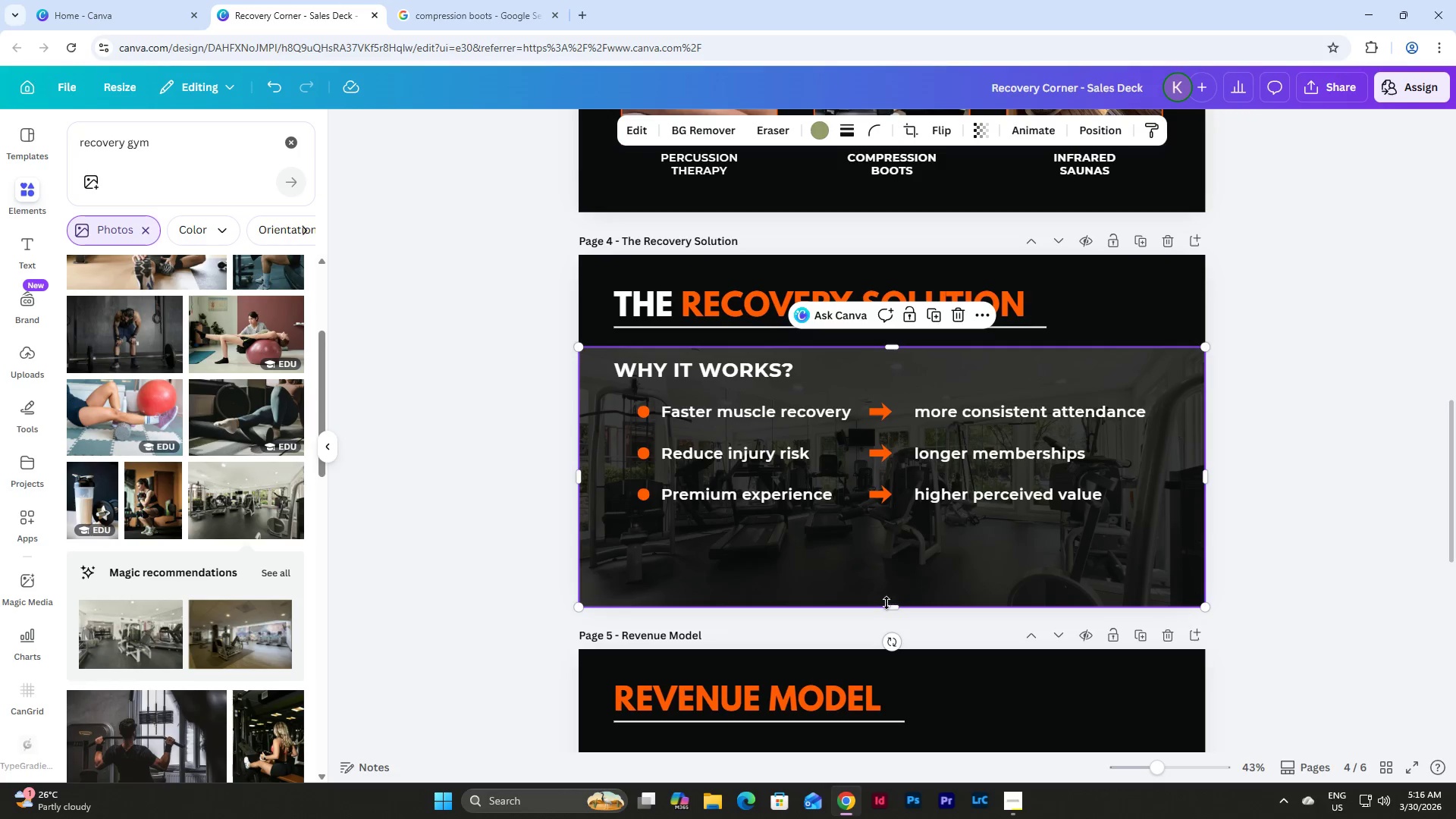 
left_click_drag(start_coordinate=[886, 603], to_coordinate=[898, 521])
 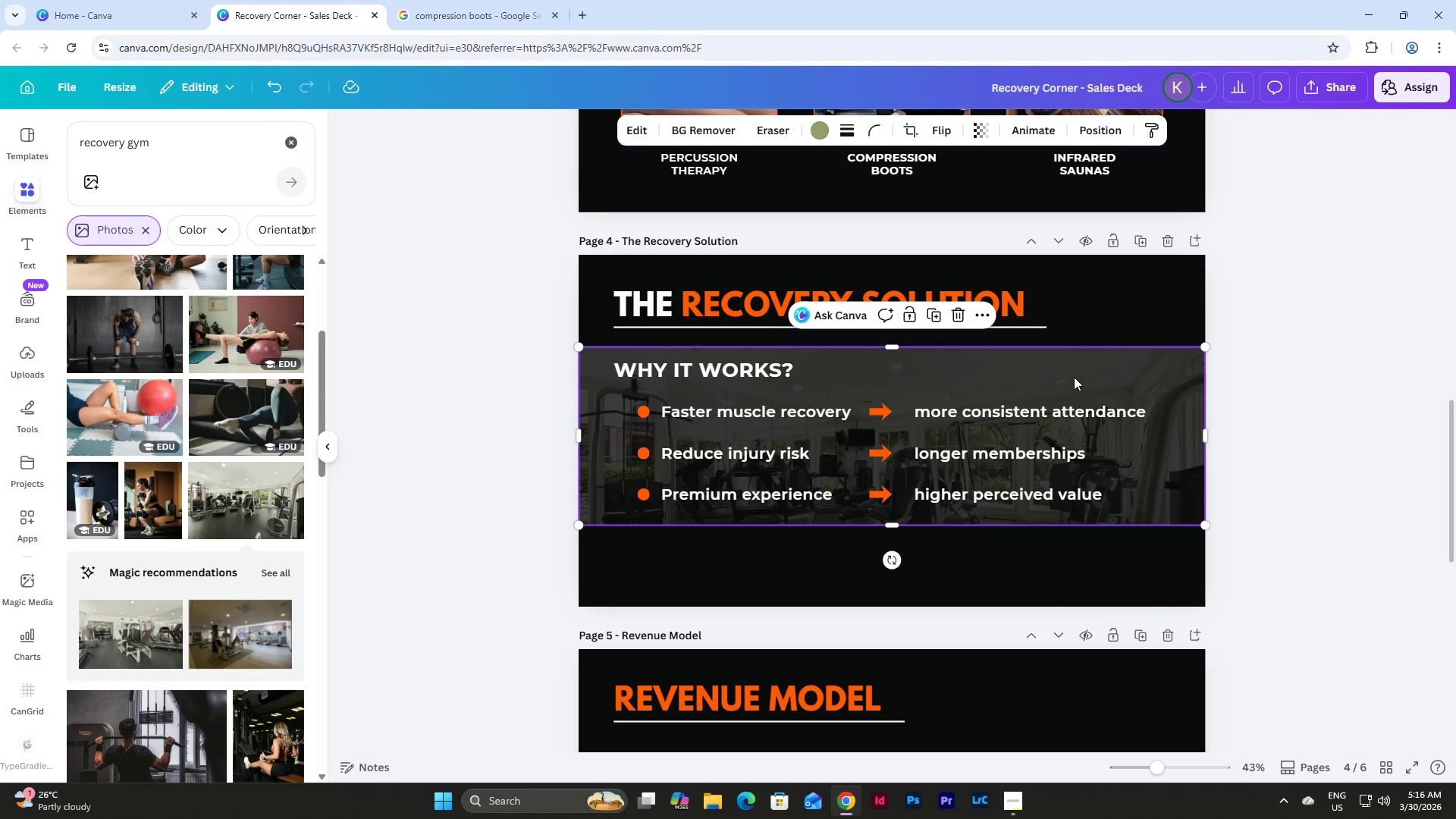 
left_click_drag(start_coordinate=[1073, 367], to_coordinate=[1073, 372])
 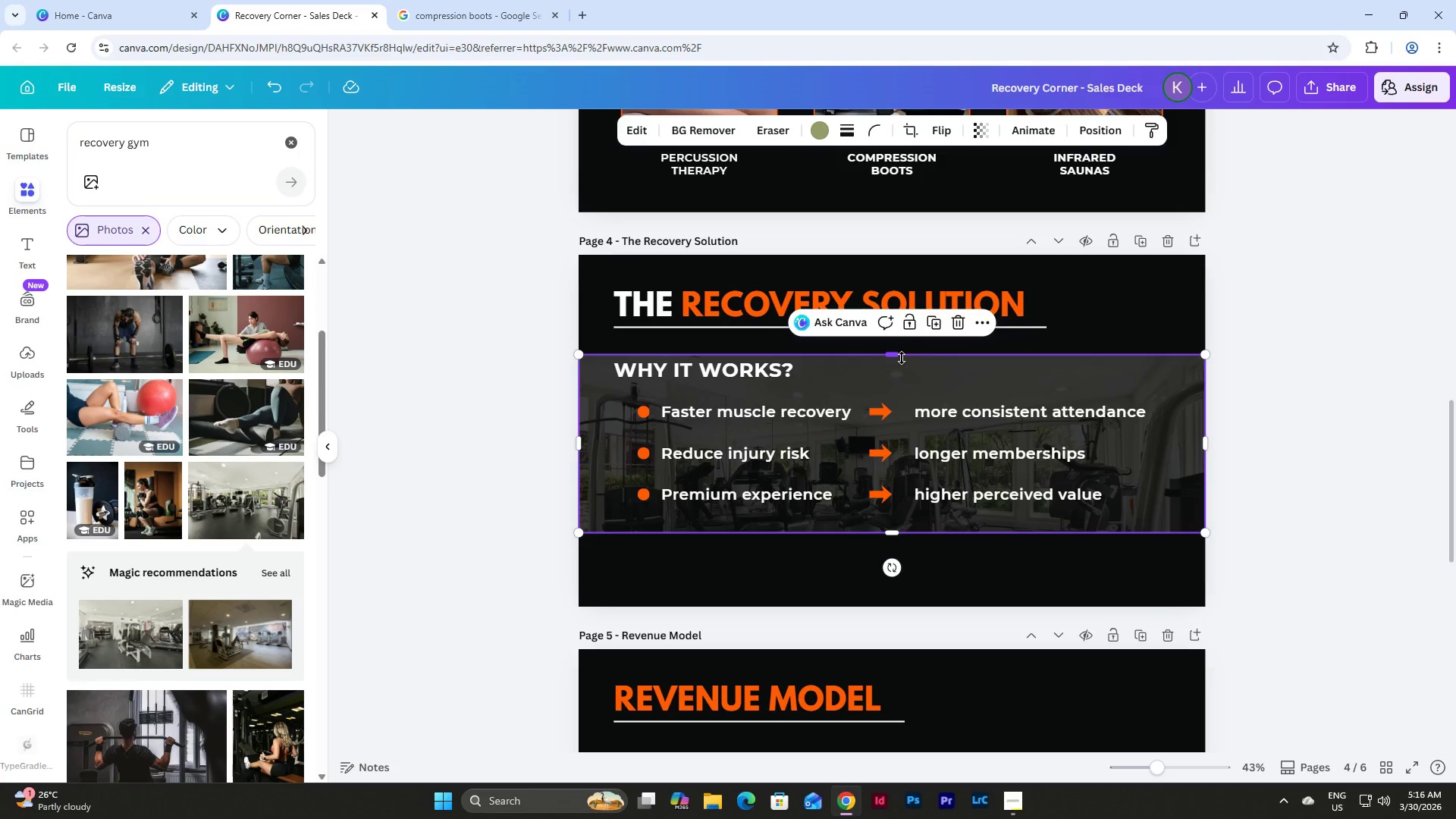 
left_click_drag(start_coordinate=[890, 353], to_coordinate=[893, 347])
 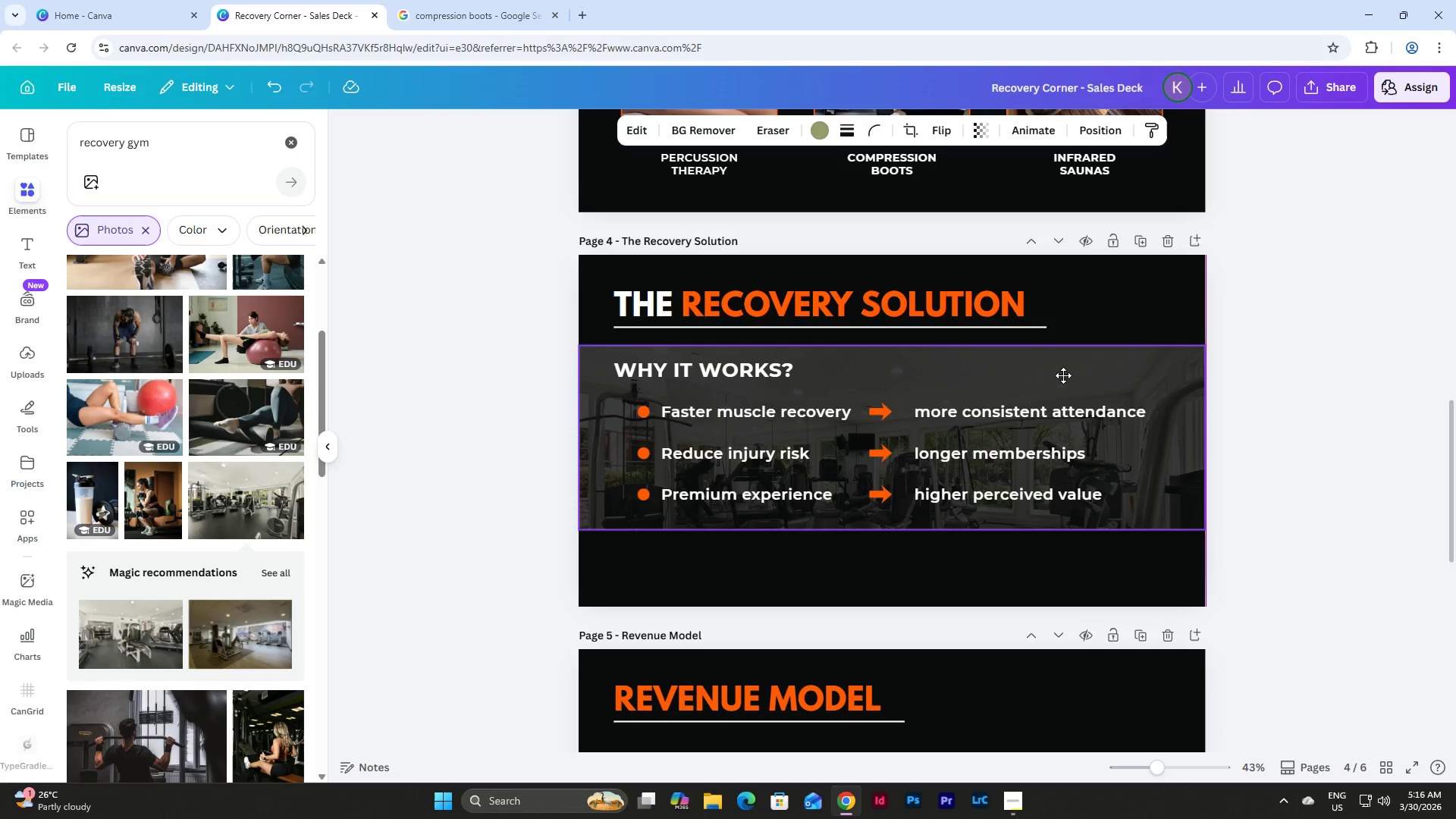 
wait(8.78)
 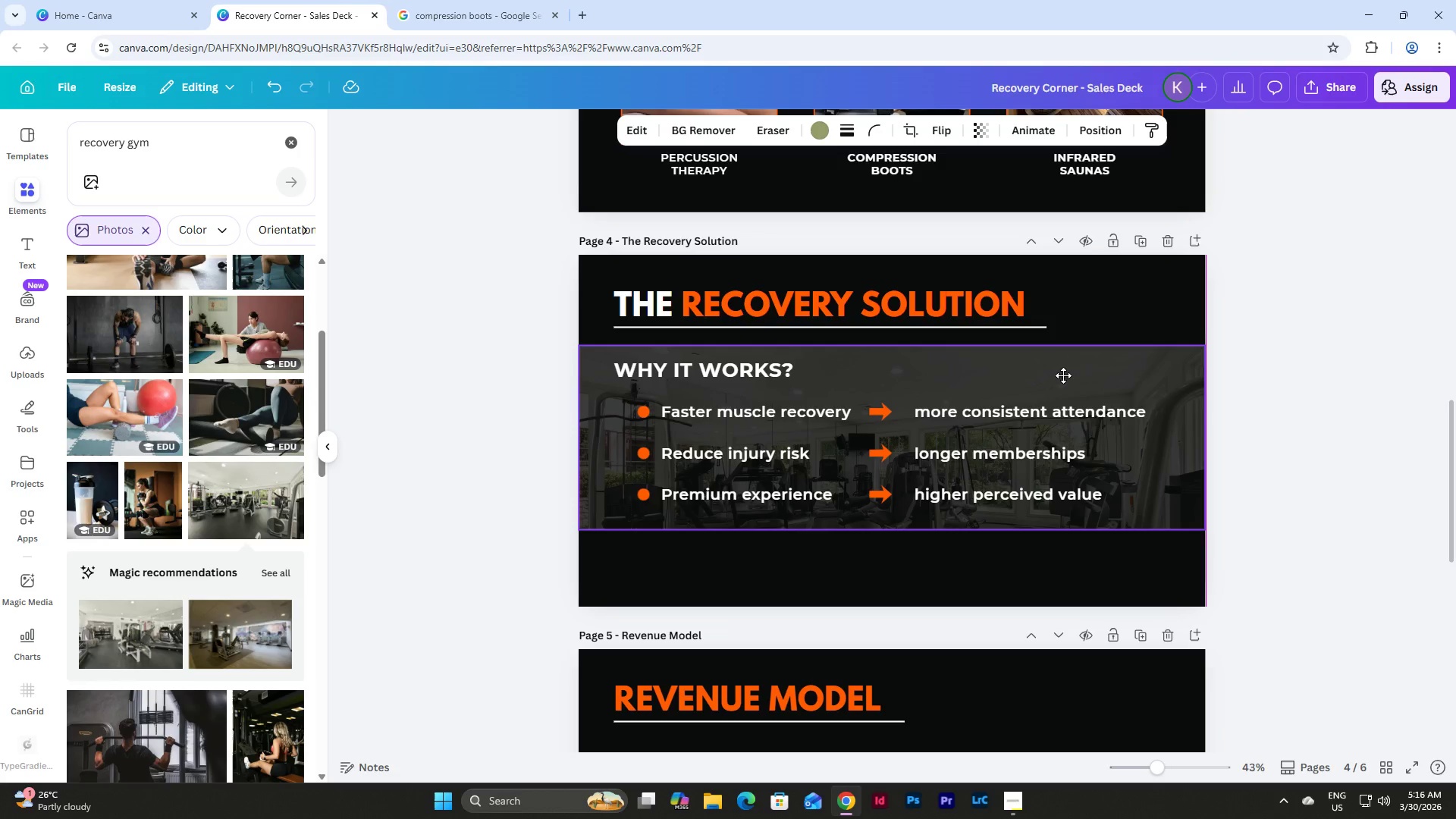 
left_click([1246, 437])
 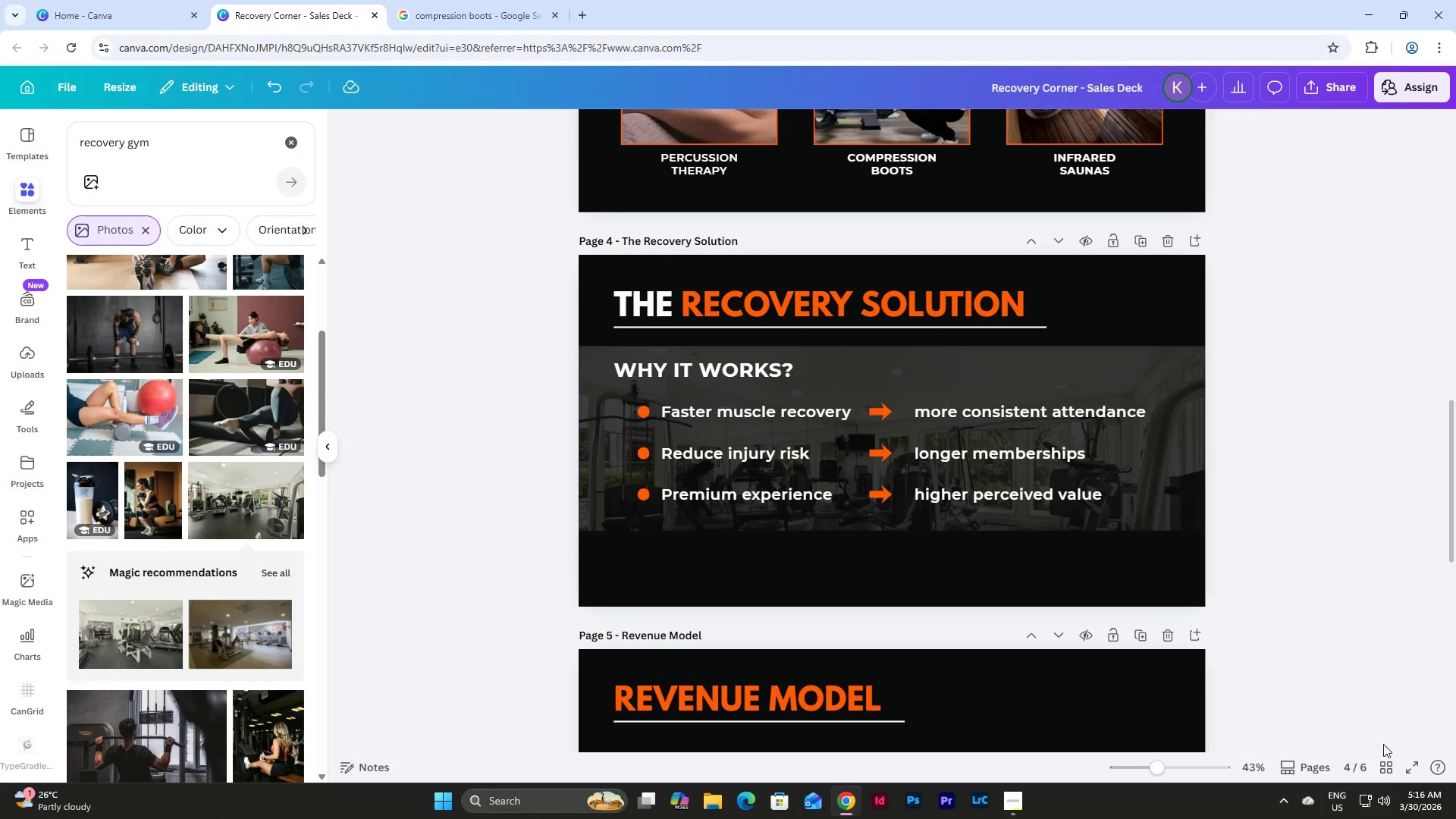 
left_click([1387, 761])
 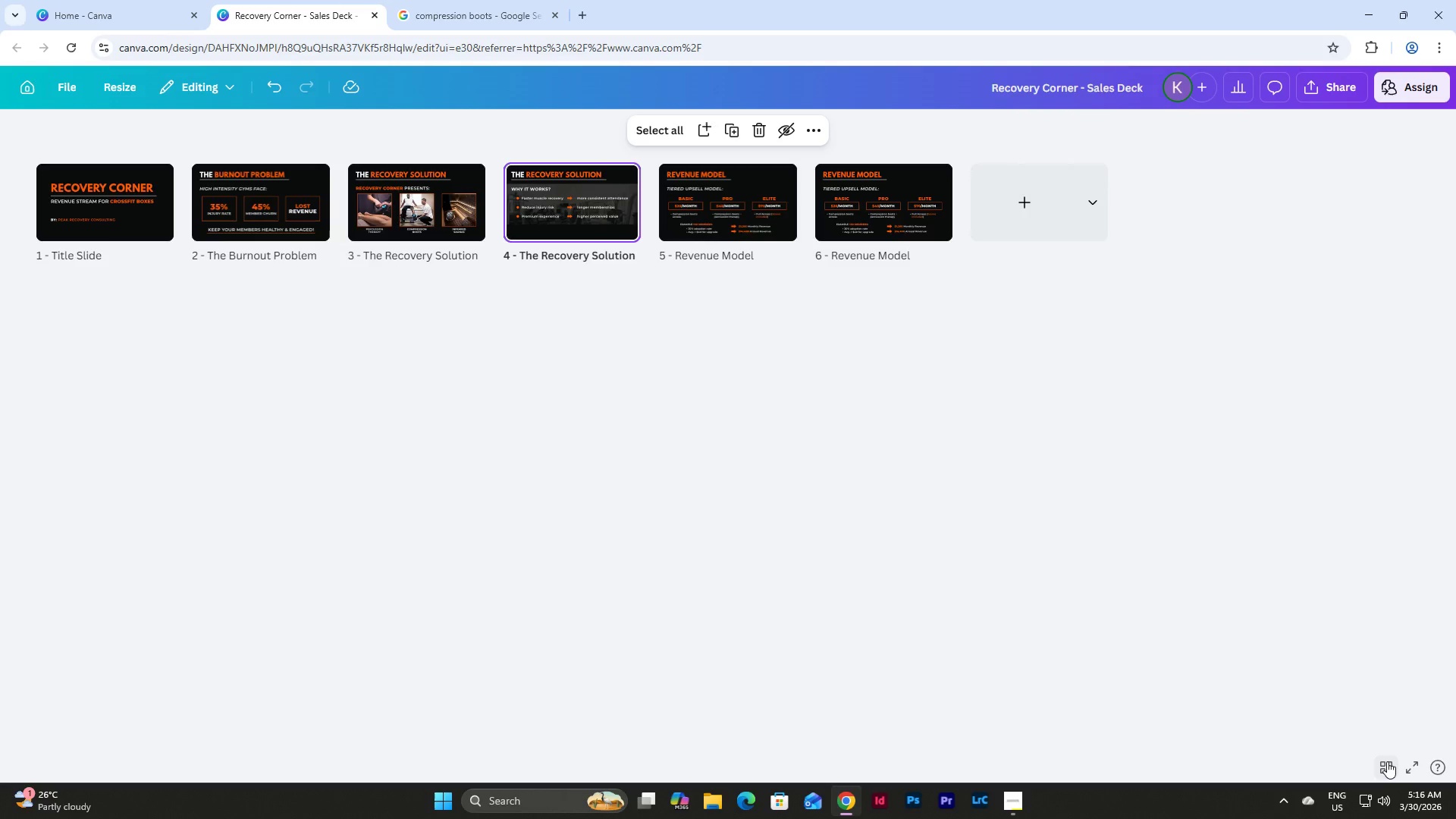 
left_click([1387, 761])
 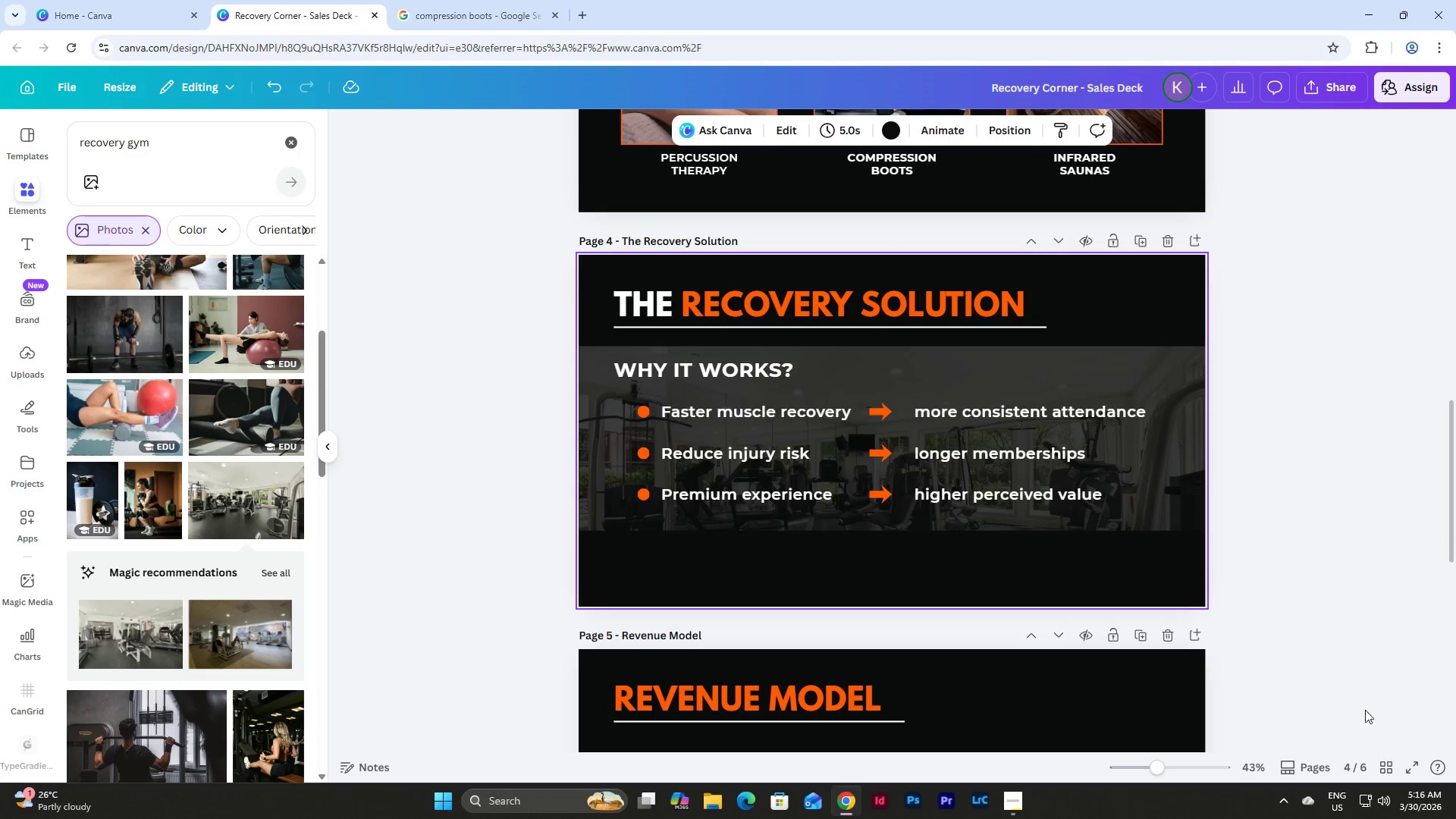 
left_click([1145, 368])
 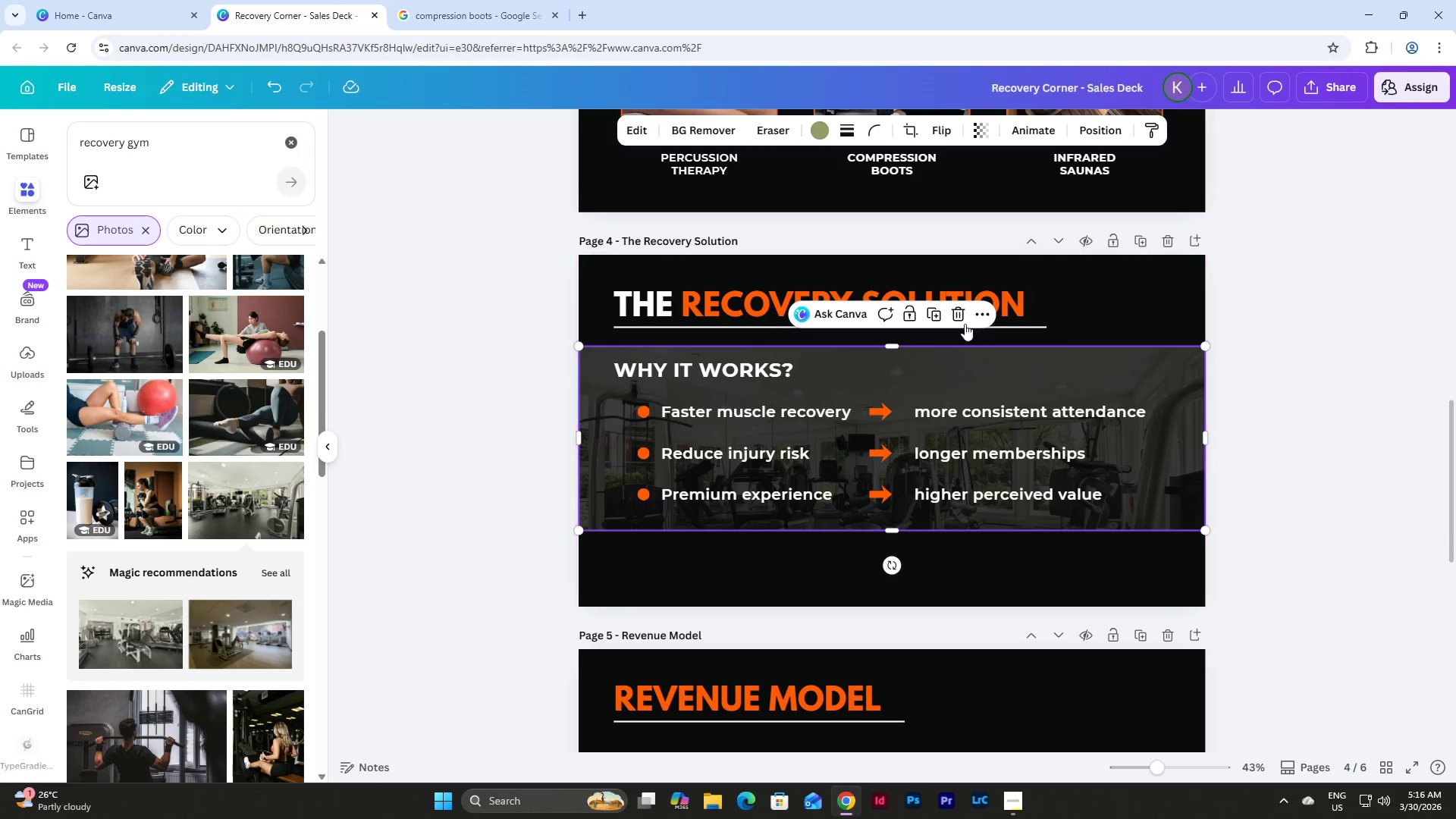 
left_click([960, 315])
 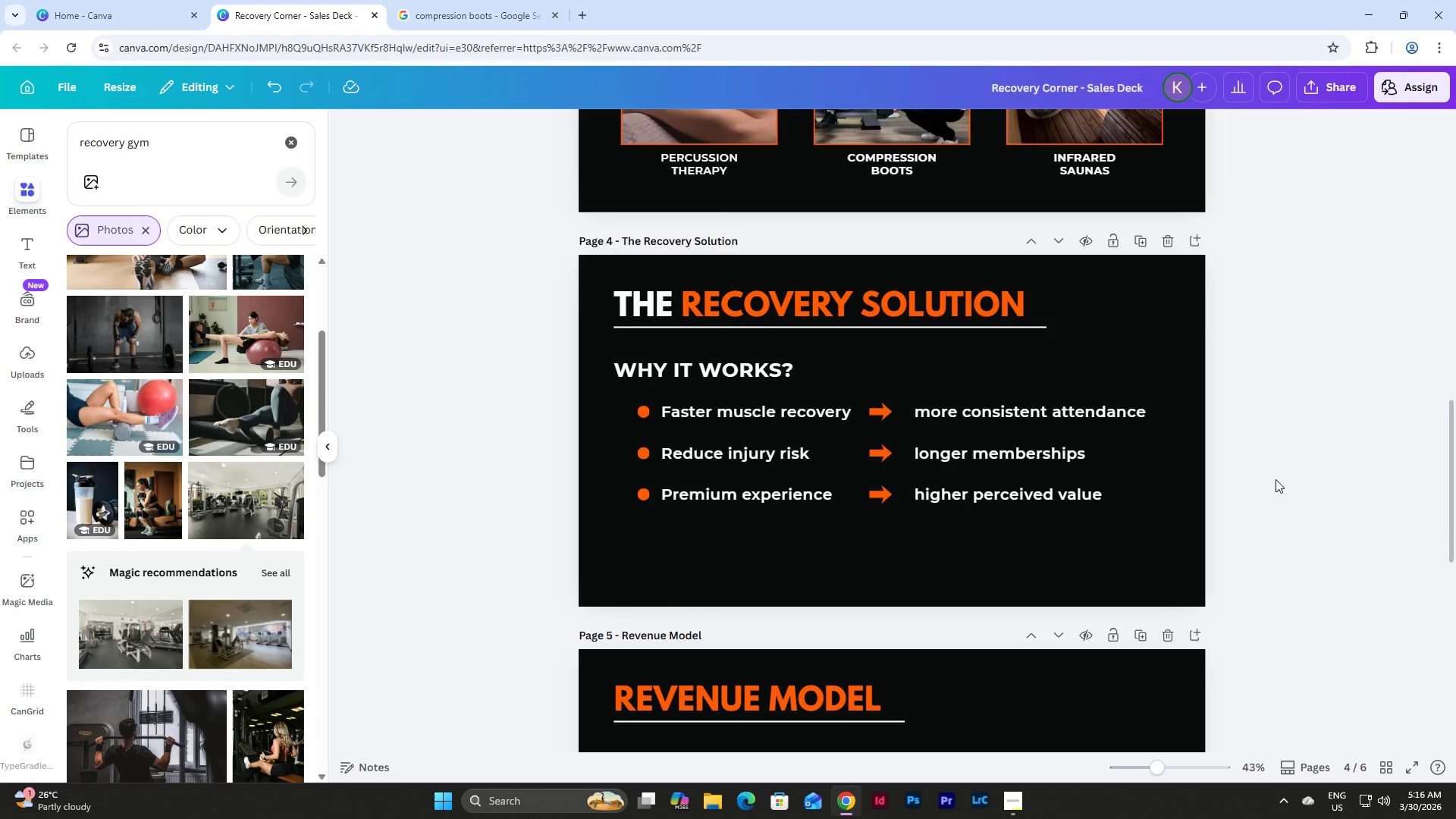 
scroll: coordinate [1276, 479], scroll_direction: down, amount: 2.0
 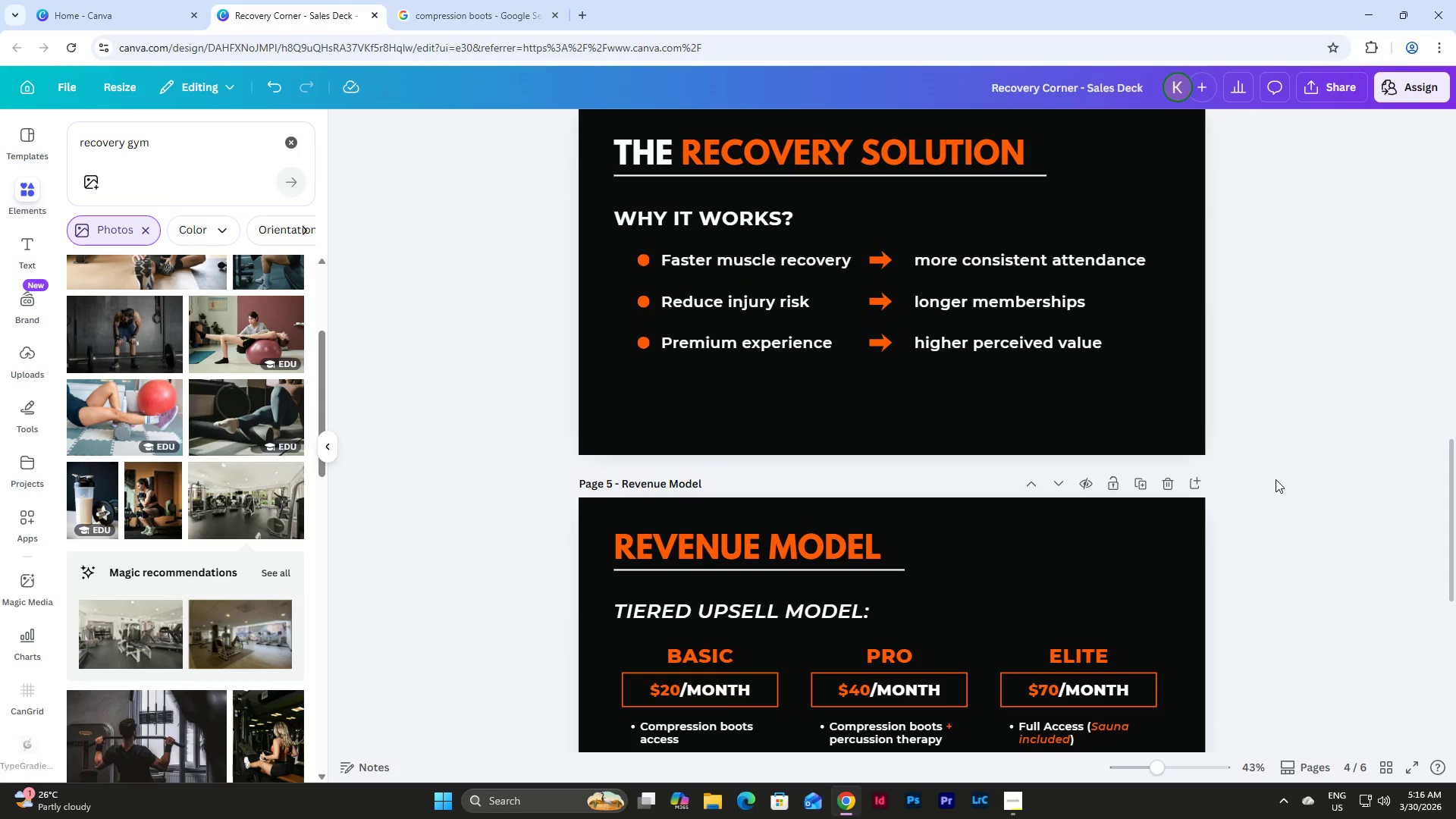 
scroll: coordinate [1276, 479], scroll_direction: up, amount: 1.0
 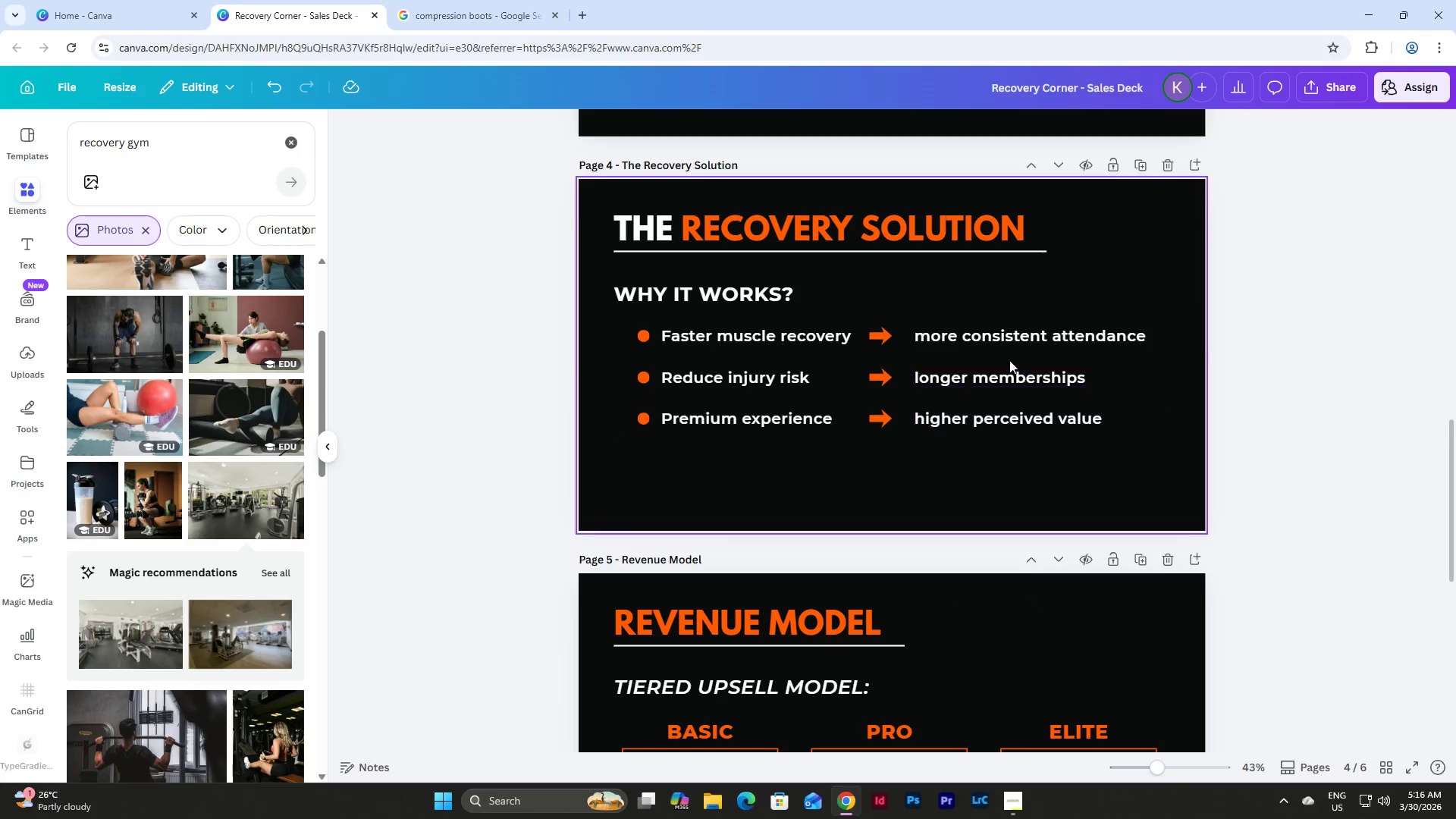 
left_click([997, 340])
 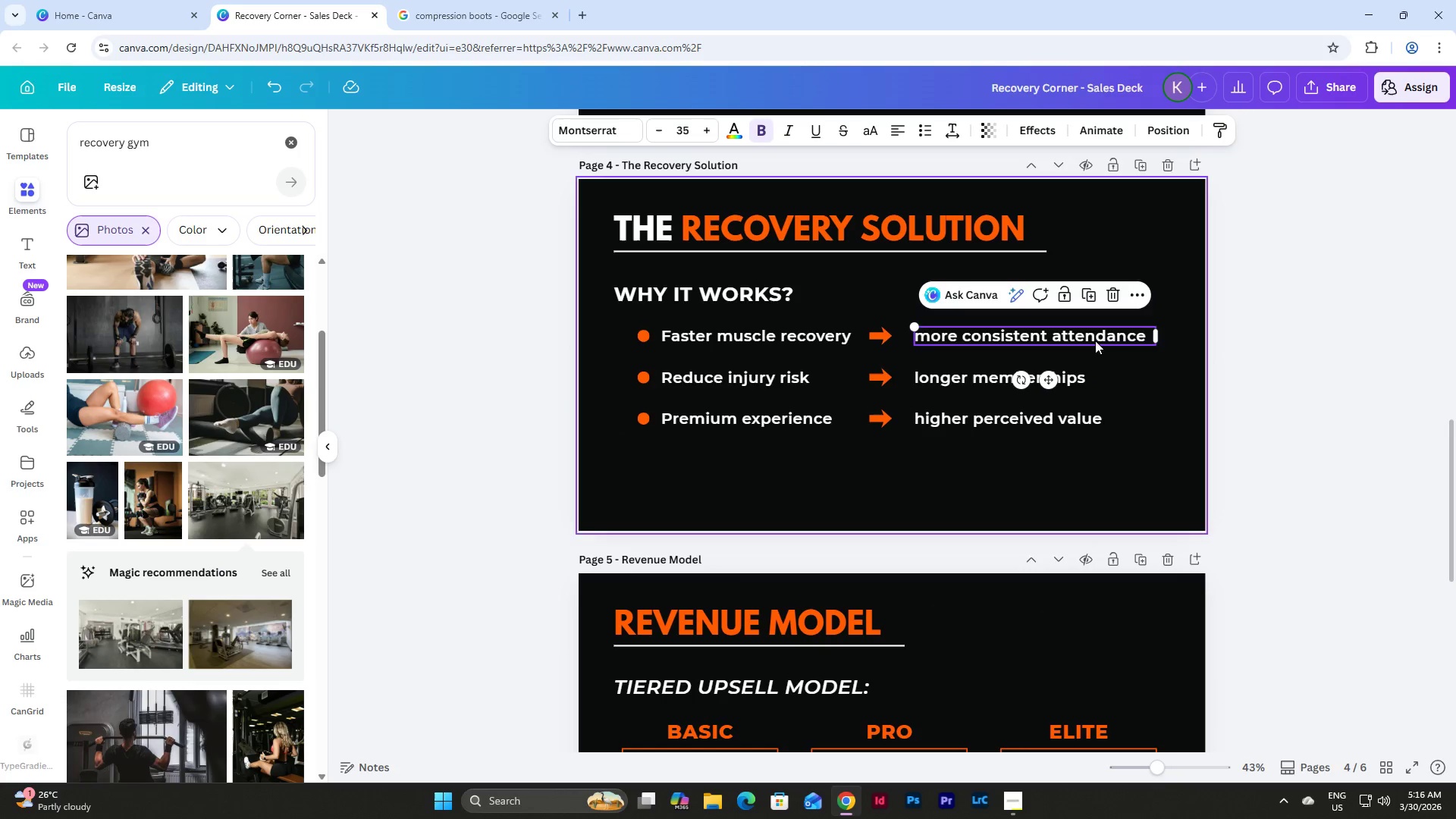 
left_click([1226, 403])
 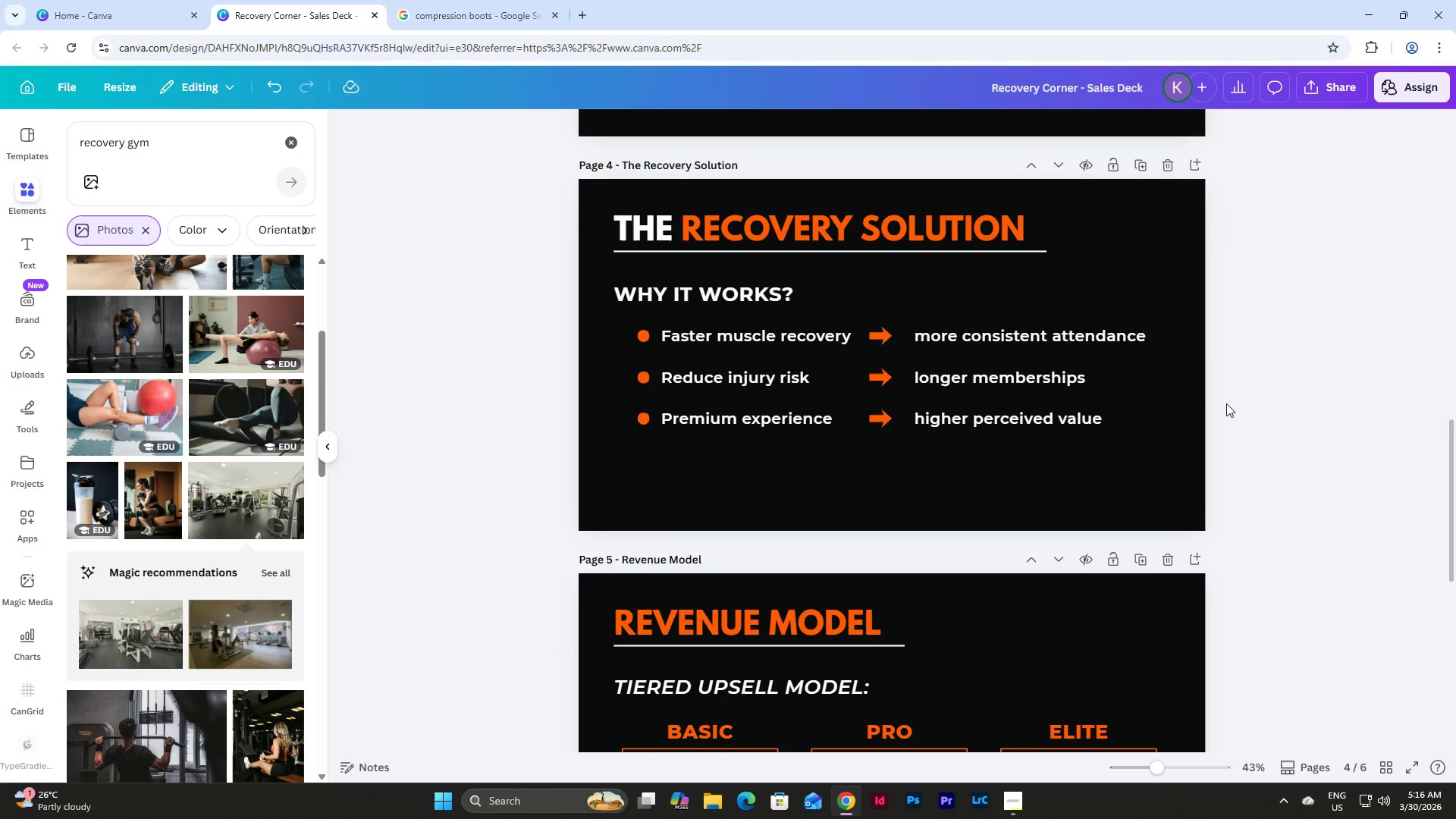 
scroll: coordinate [1226, 403], scroll_direction: up, amount: 2.0
 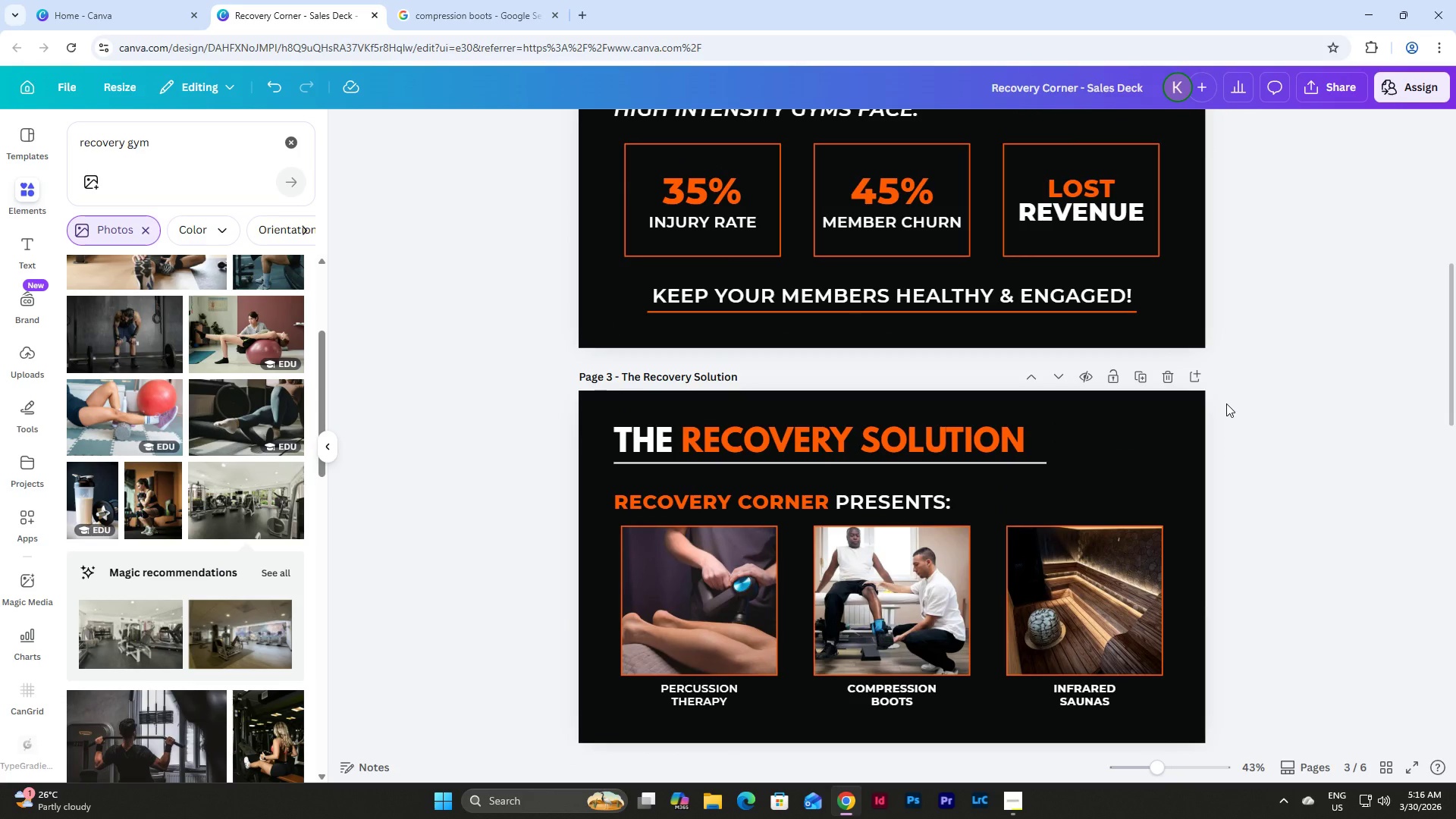 
scroll: coordinate [1226, 403], scroll_direction: down, amount: 4.0
 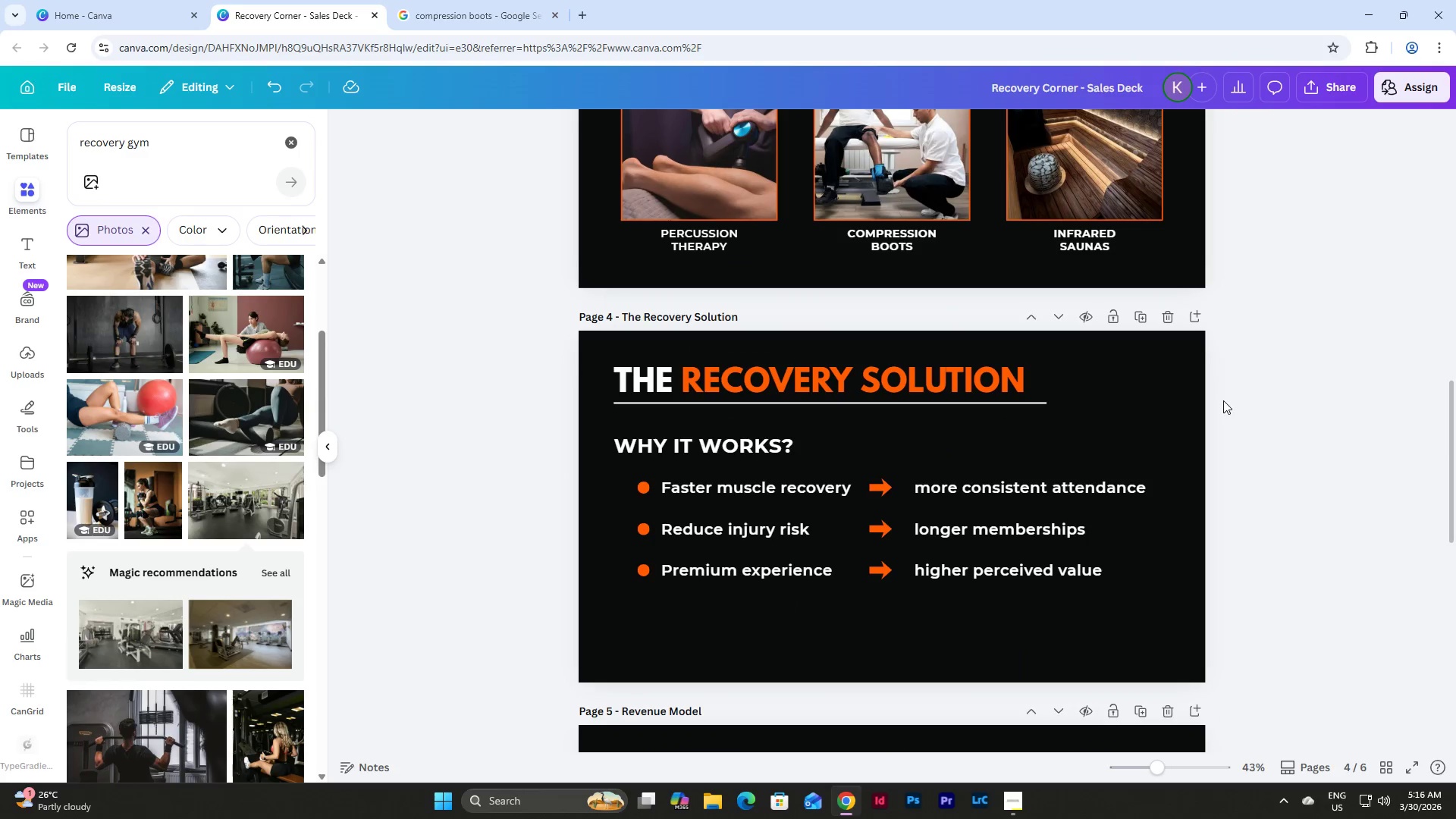 
scroll: coordinate [1223, 400], scroll_direction: up, amount: 5.0
 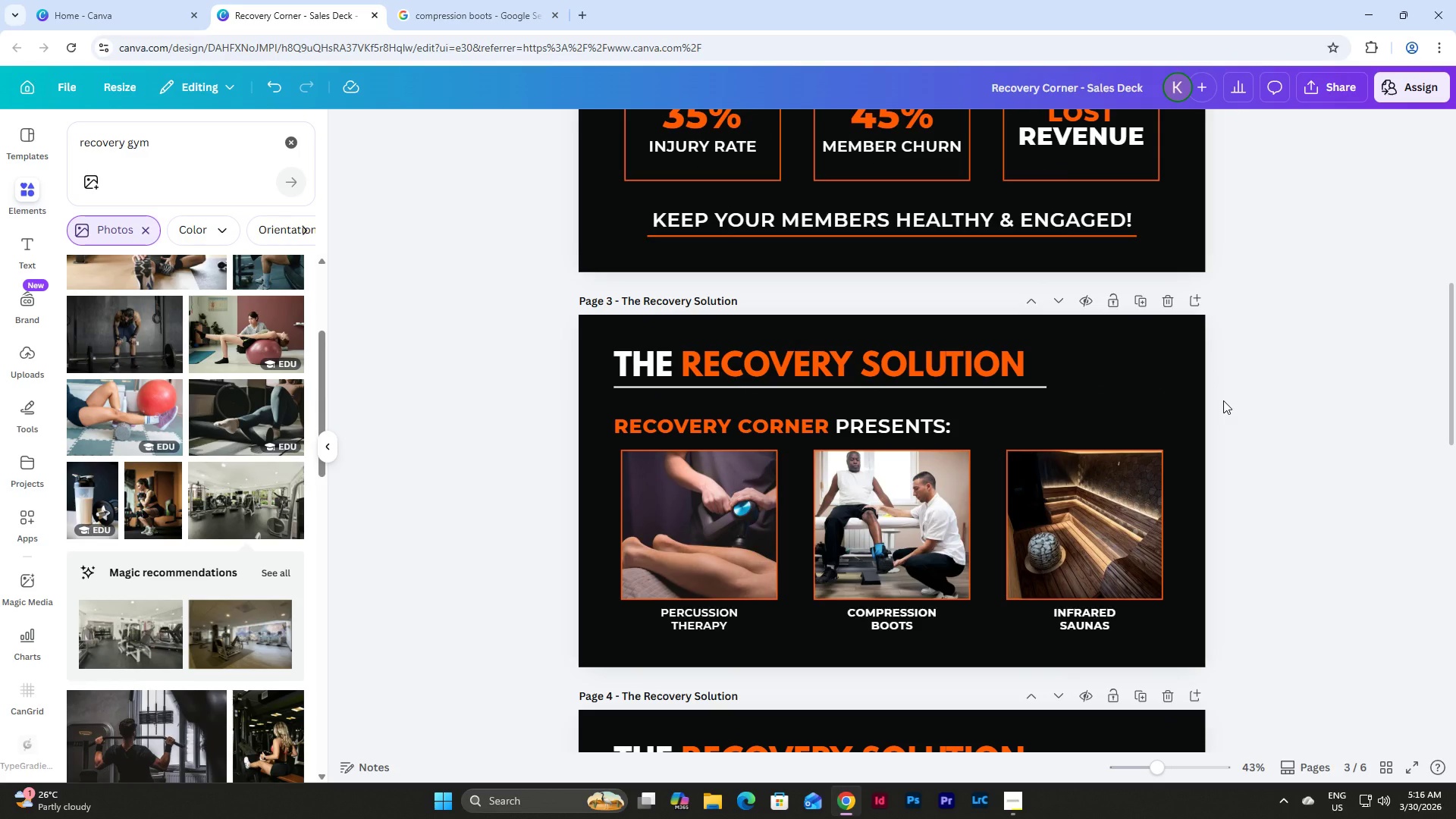 
scroll: coordinate [1223, 400], scroll_direction: down, amount: 10.0
 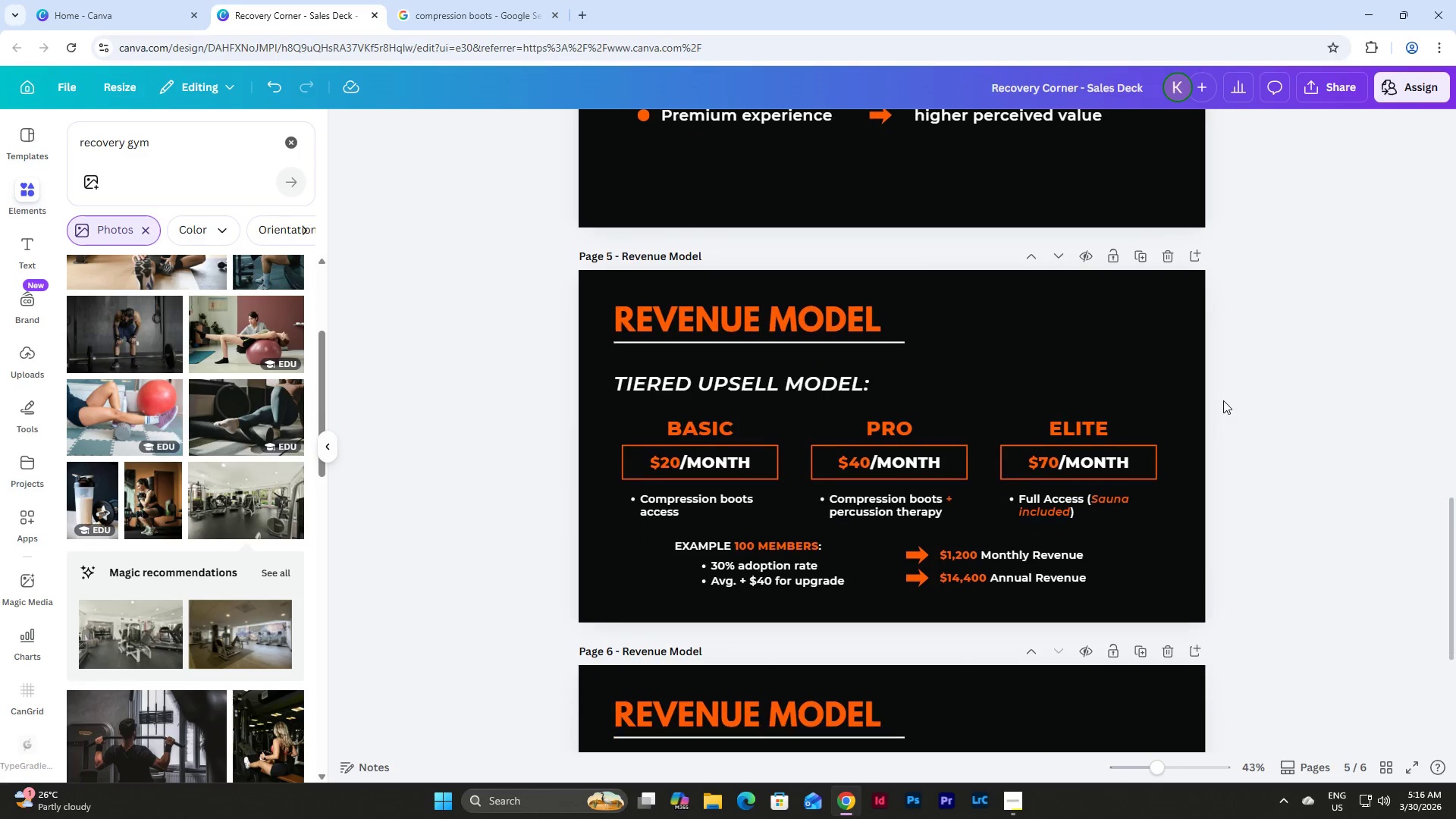 
scroll: coordinate [1223, 400], scroll_direction: up, amount: 6.0
 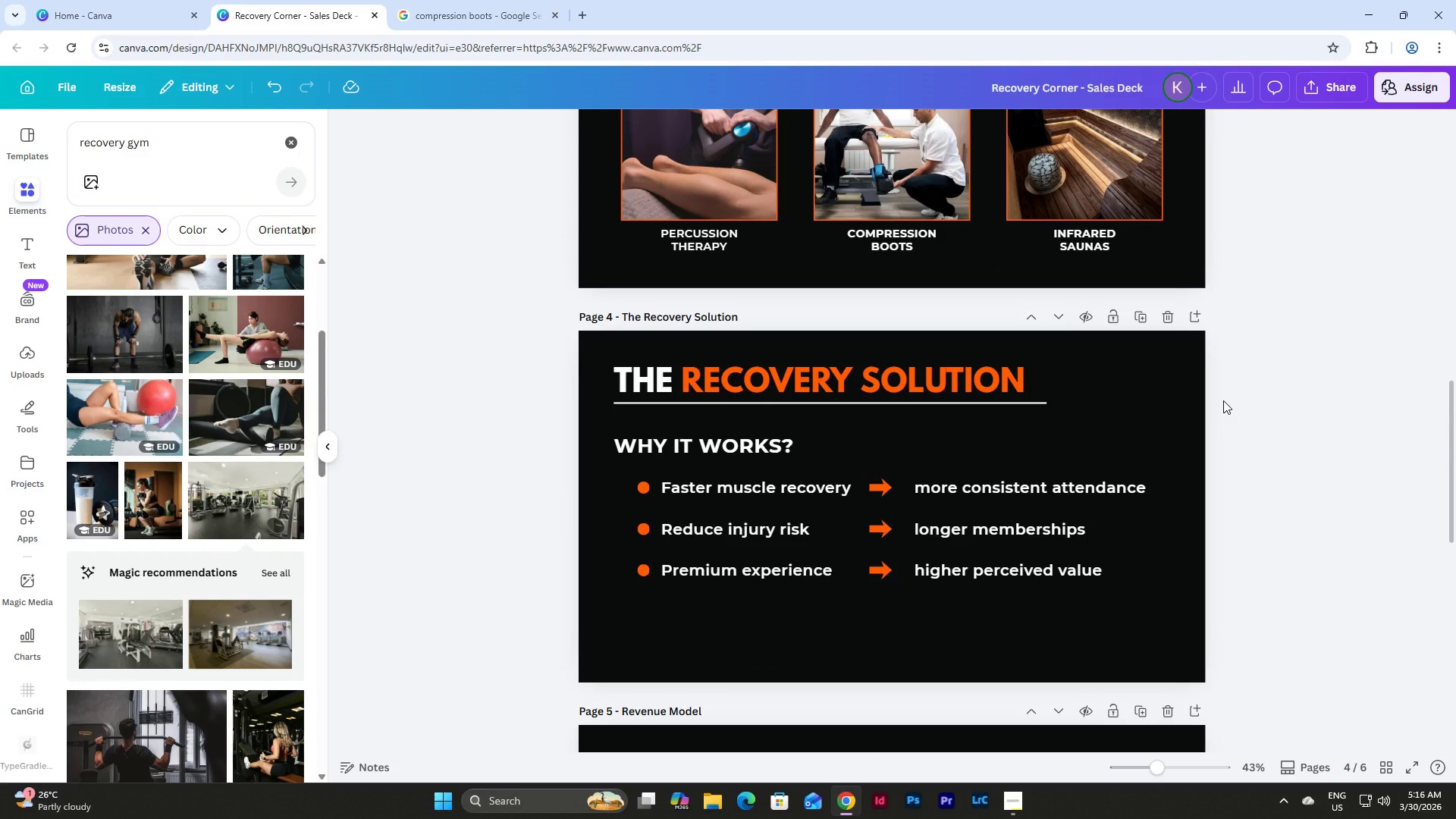 
scroll: coordinate [1222, 400], scroll_direction: down, amount: 1.0
 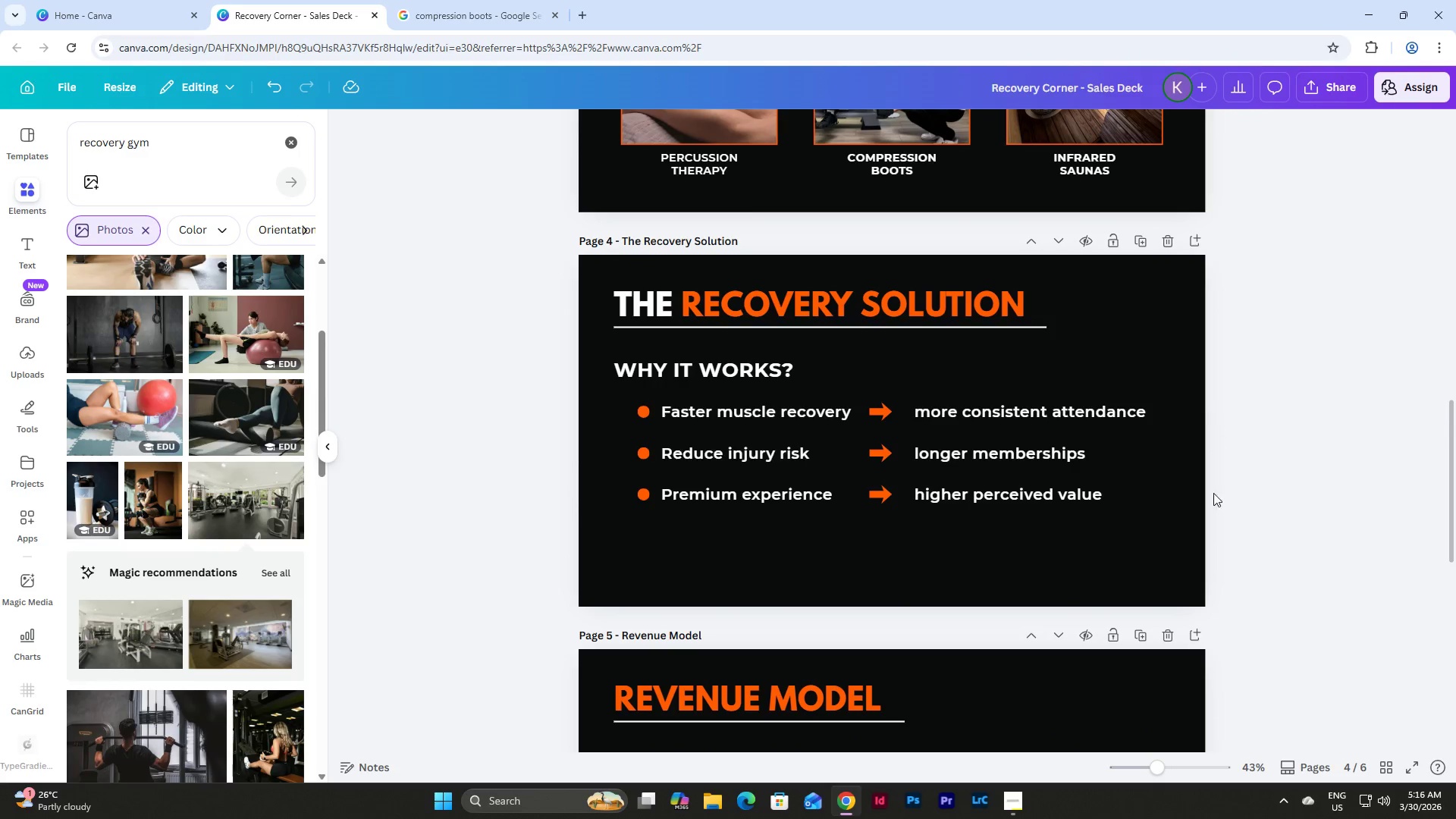 
left_click_drag(start_coordinate=[1213, 526], to_coordinate=[604, 353])
 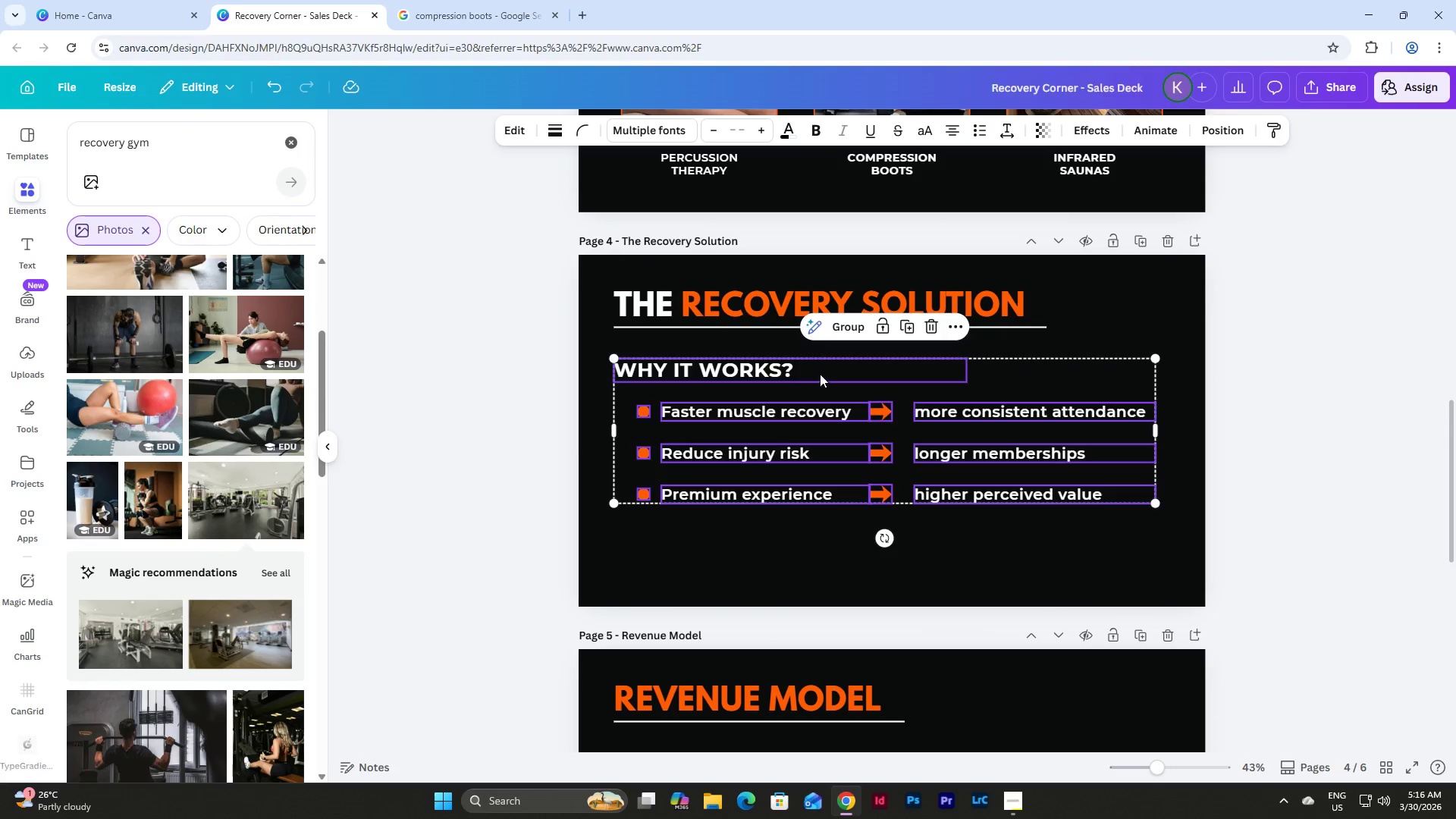 
left_click_drag(start_coordinate=[824, 372], to_coordinate=[824, 376])
 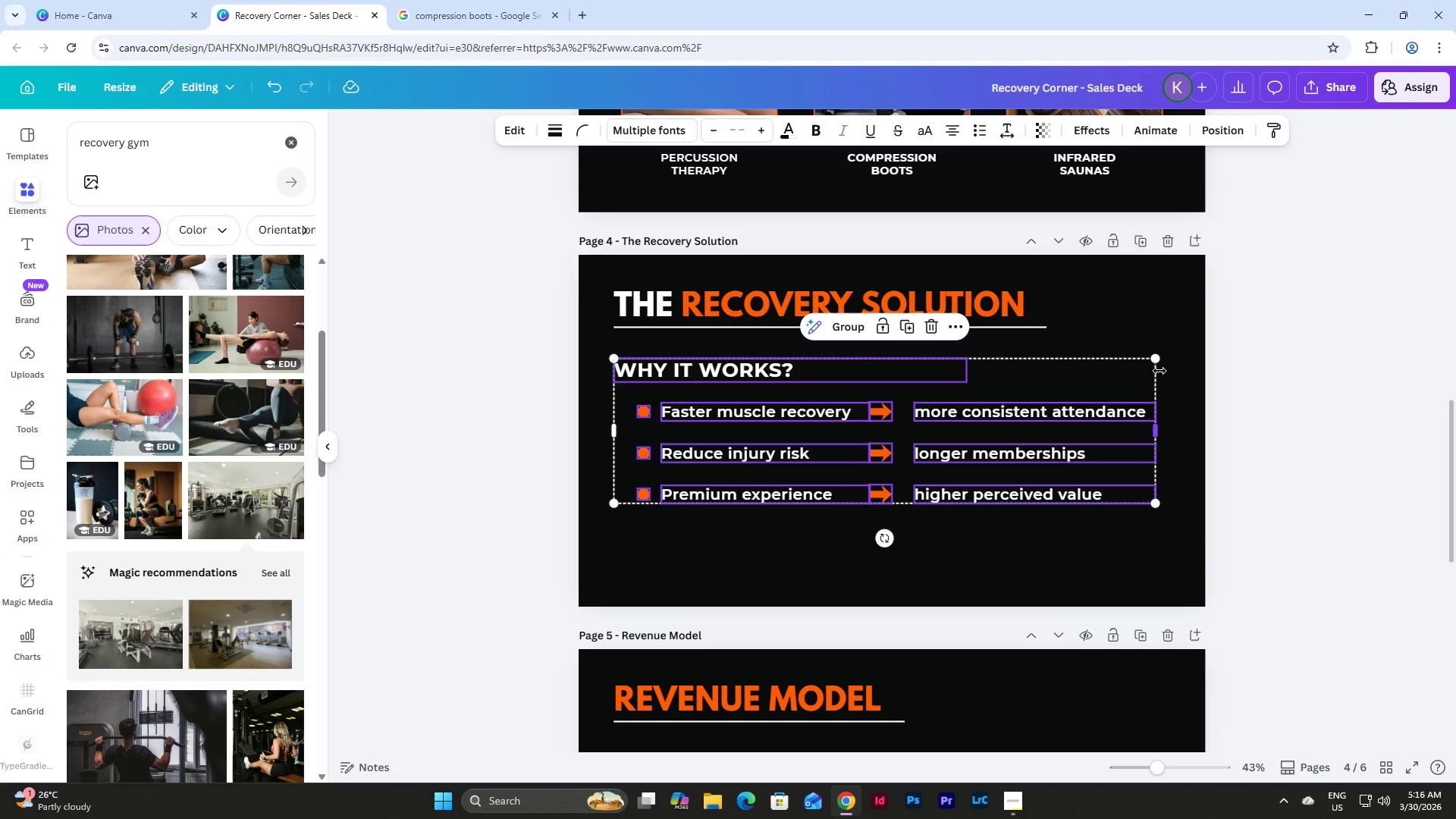 
left_click([1210, 362])
 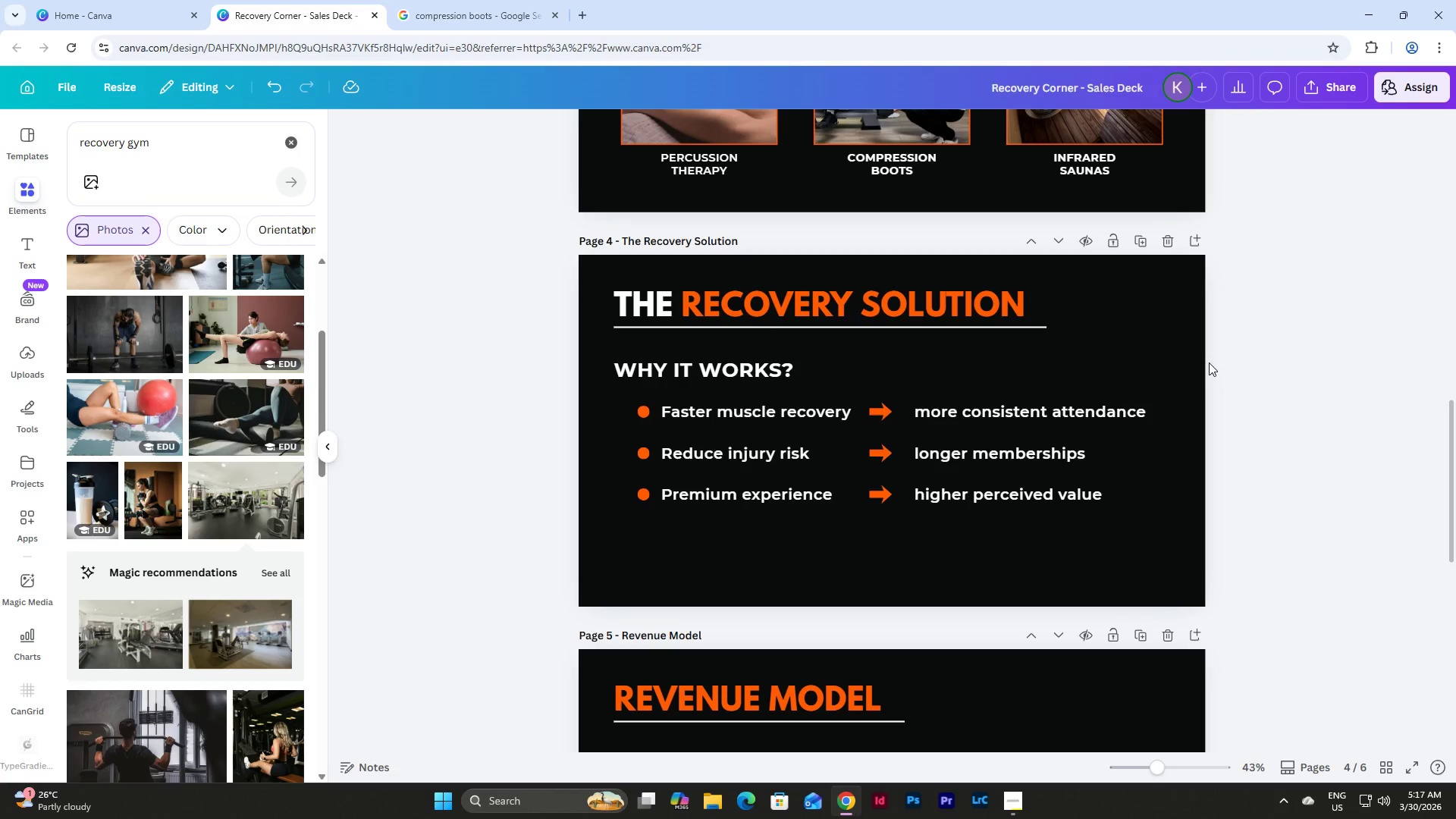 
wait(6.28)
 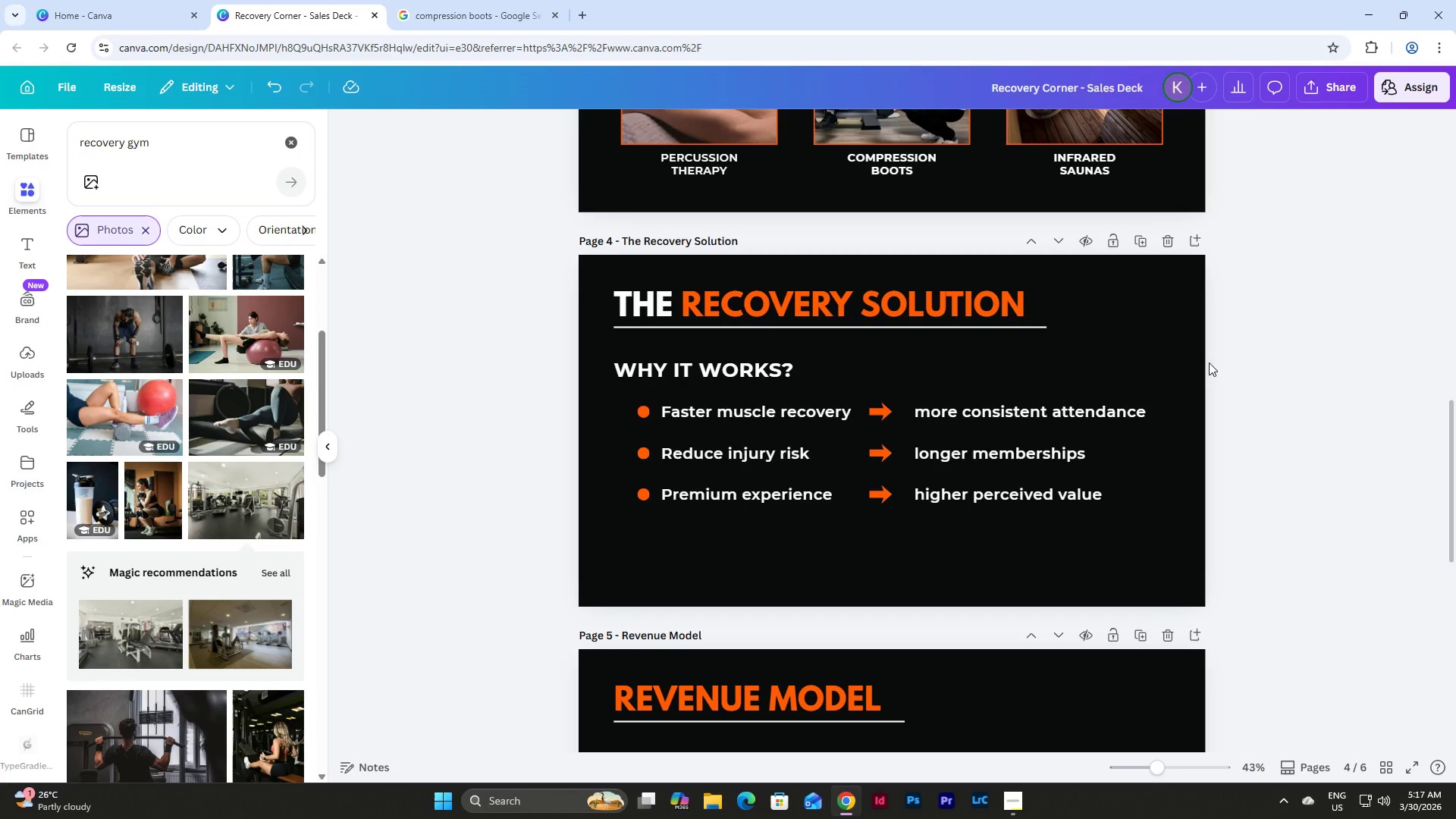 
scroll: coordinate [1209, 362], scroll_direction: none, amount: 0.0
 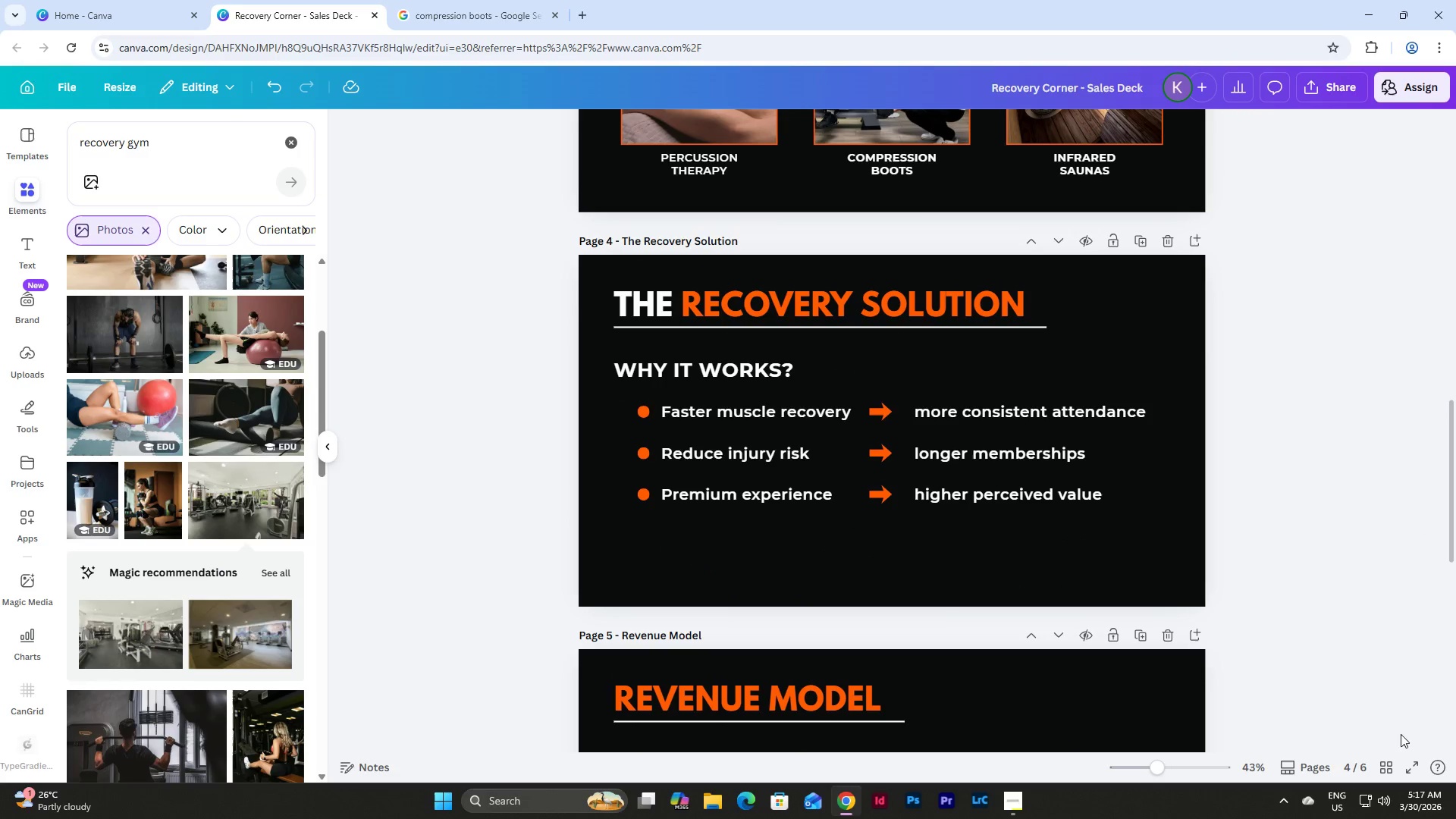 
left_click([1383, 764])
 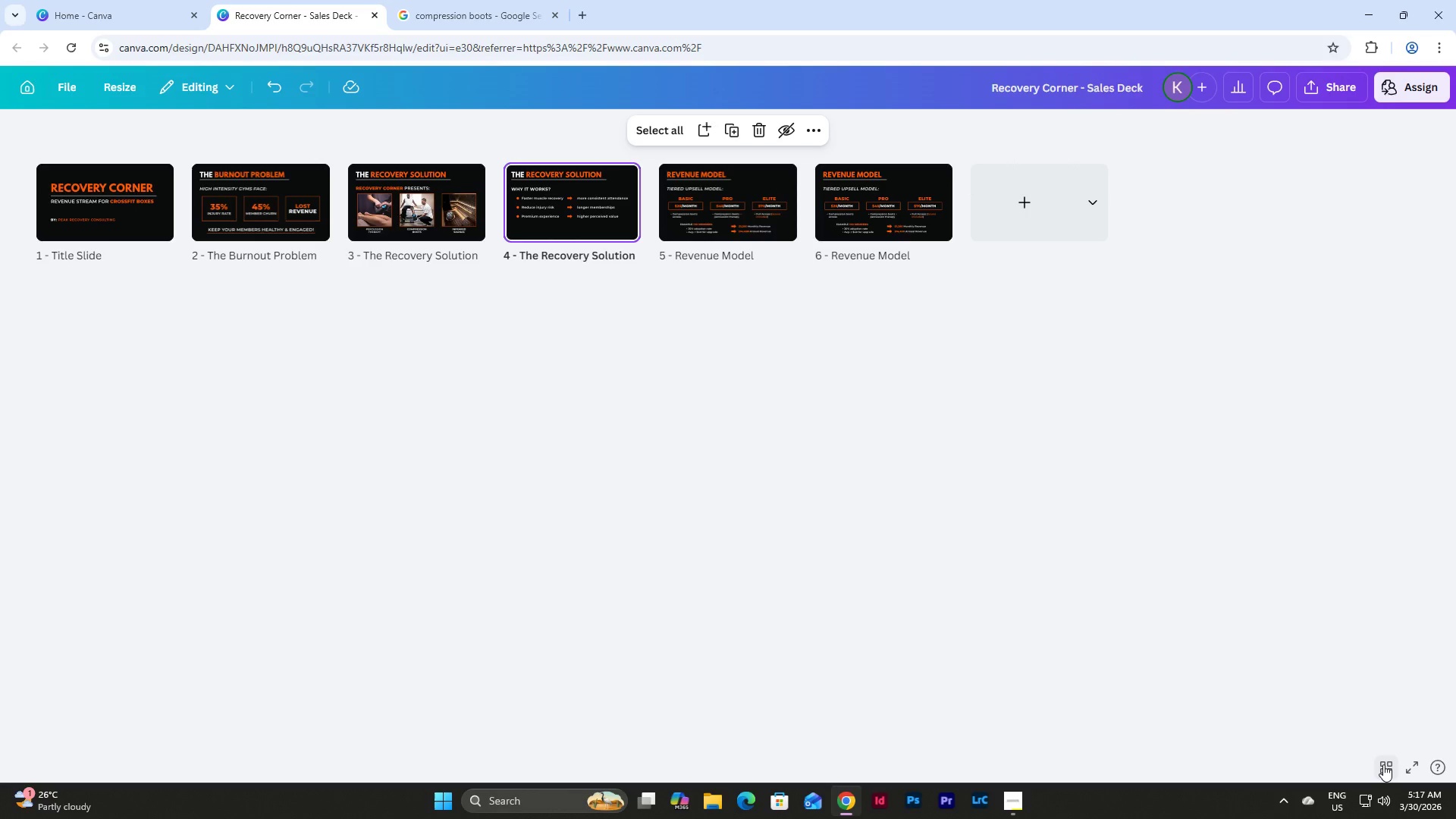 
left_click([1383, 764])
 